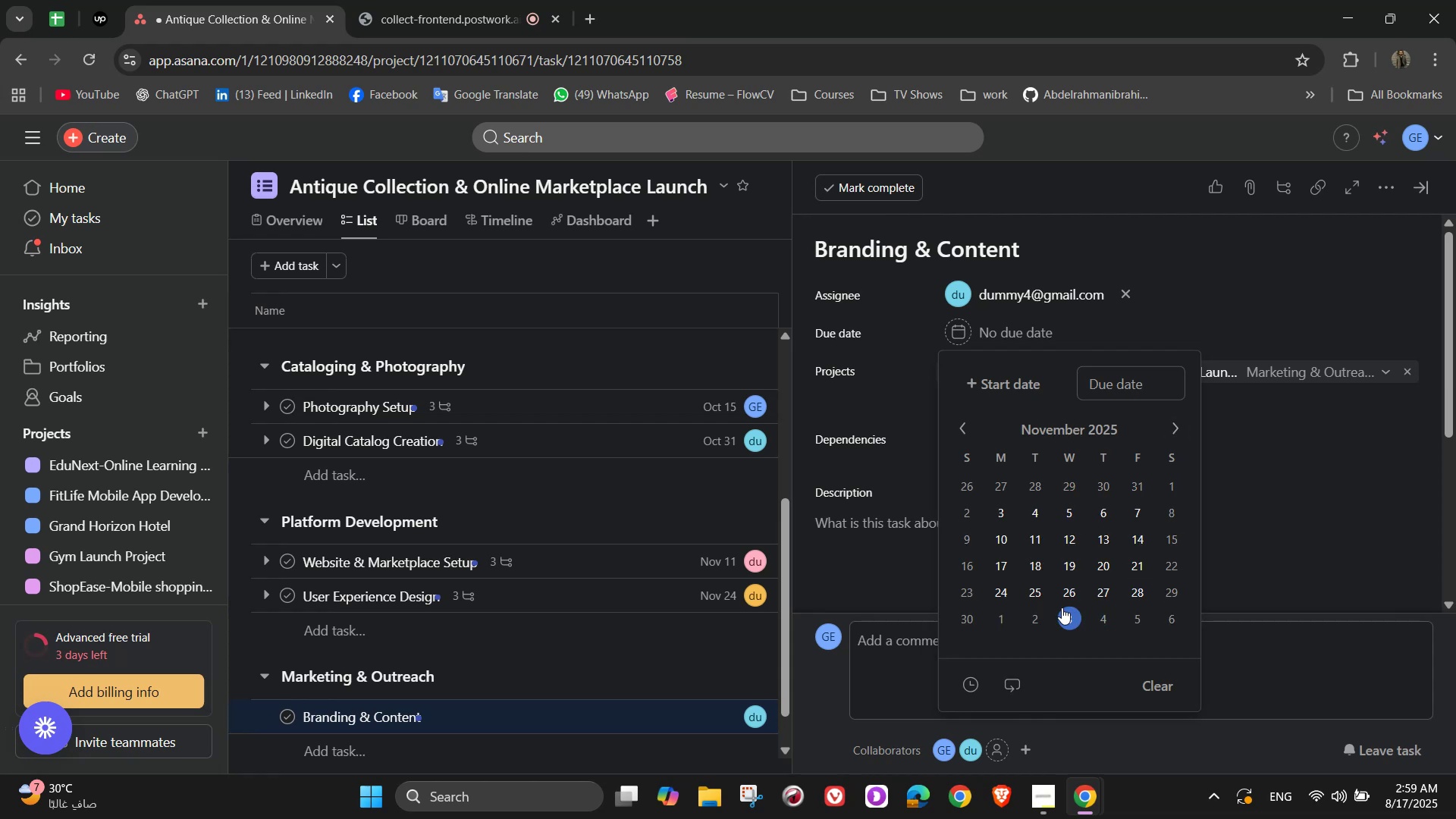 
double_click([1288, 441])
 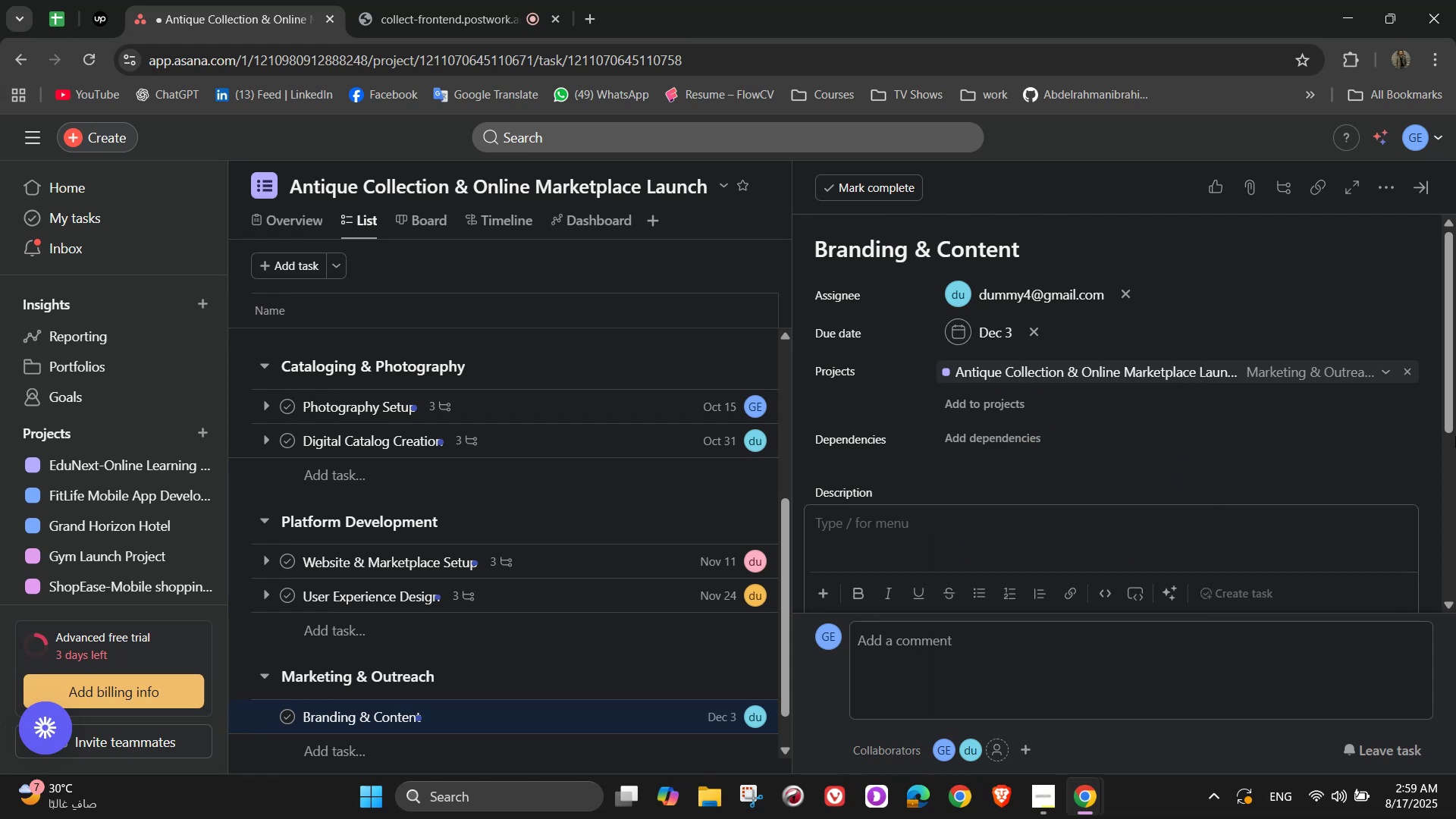 
type(Create a unique identity that reflect )
key(Backspace)
type(s antique luxury )
key(Backspace)
 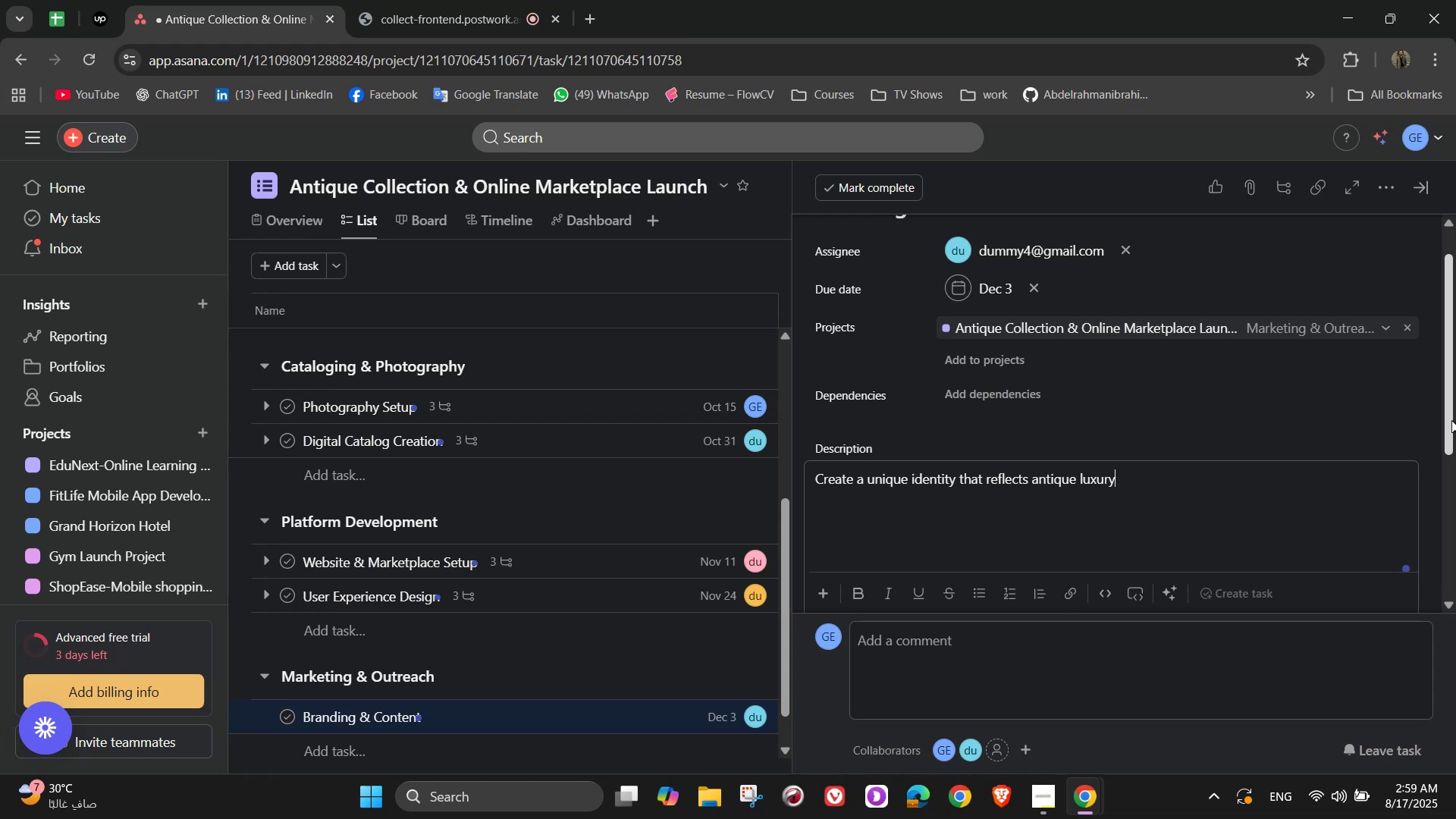 
scroll: coordinate [1131, 463], scroll_direction: down, amount: 7.0
 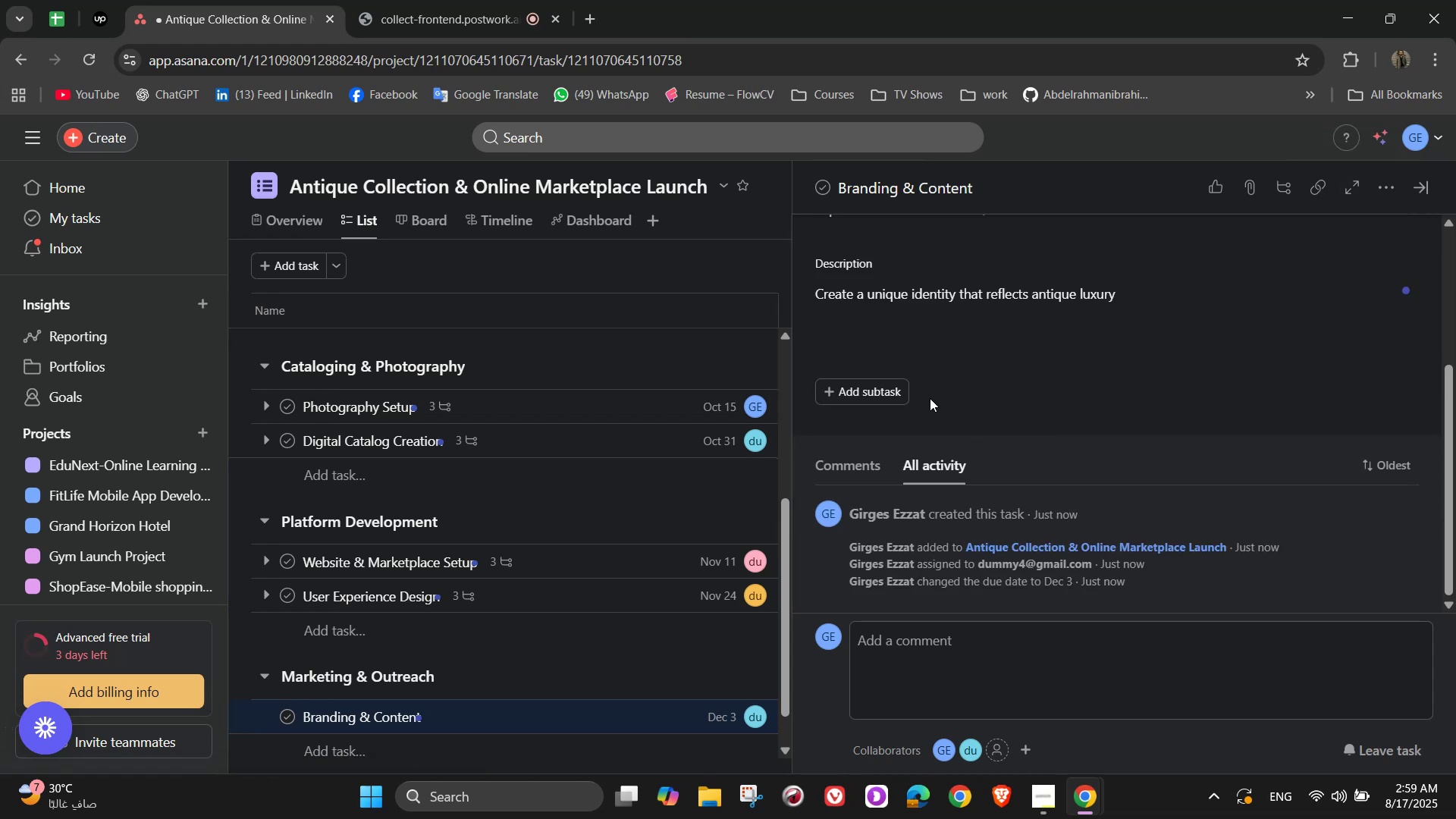 
double_click([902, 395])
 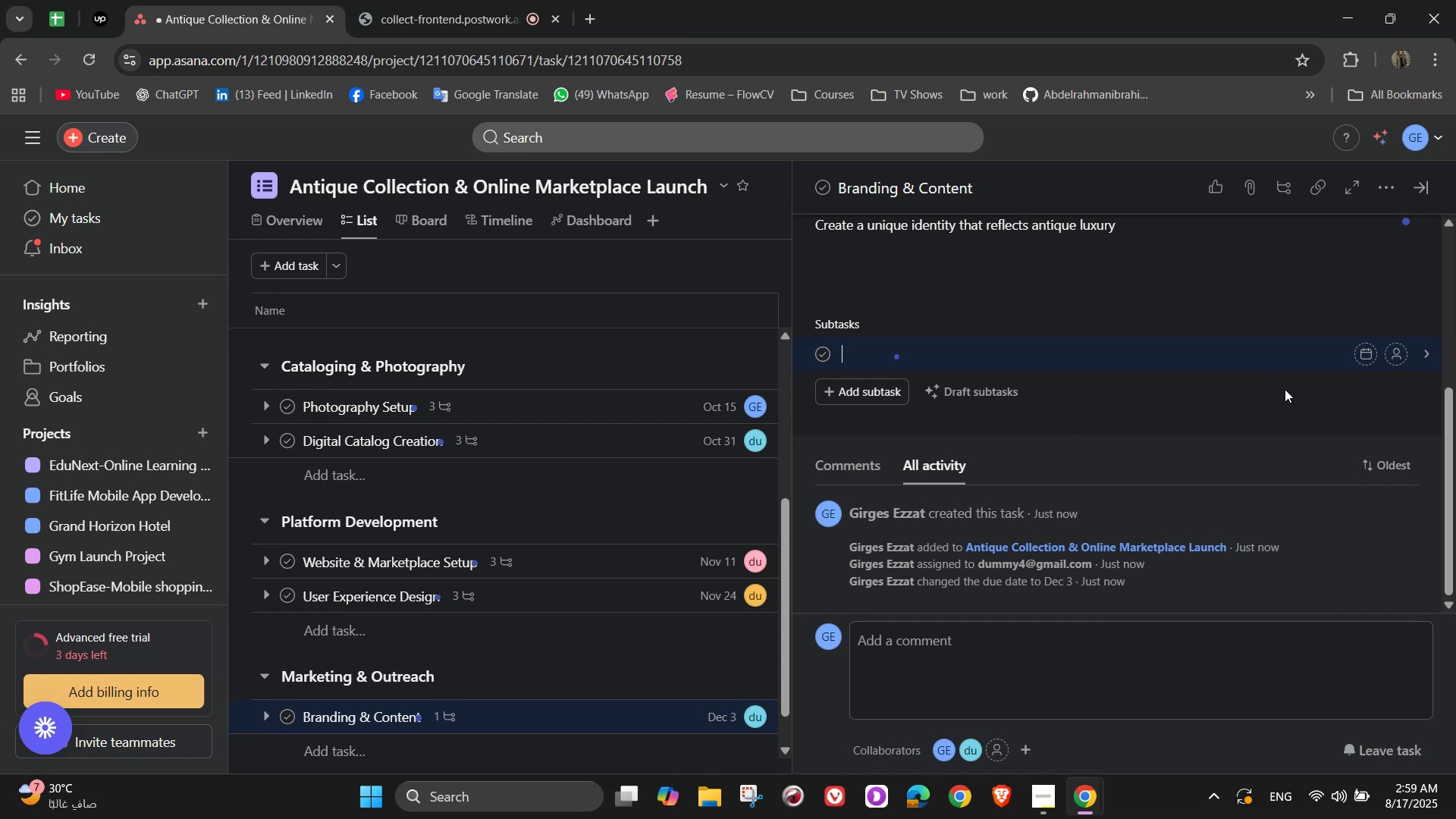 
type(Design logo & branding kit)
key(NumpadEnter)
type(Write )
 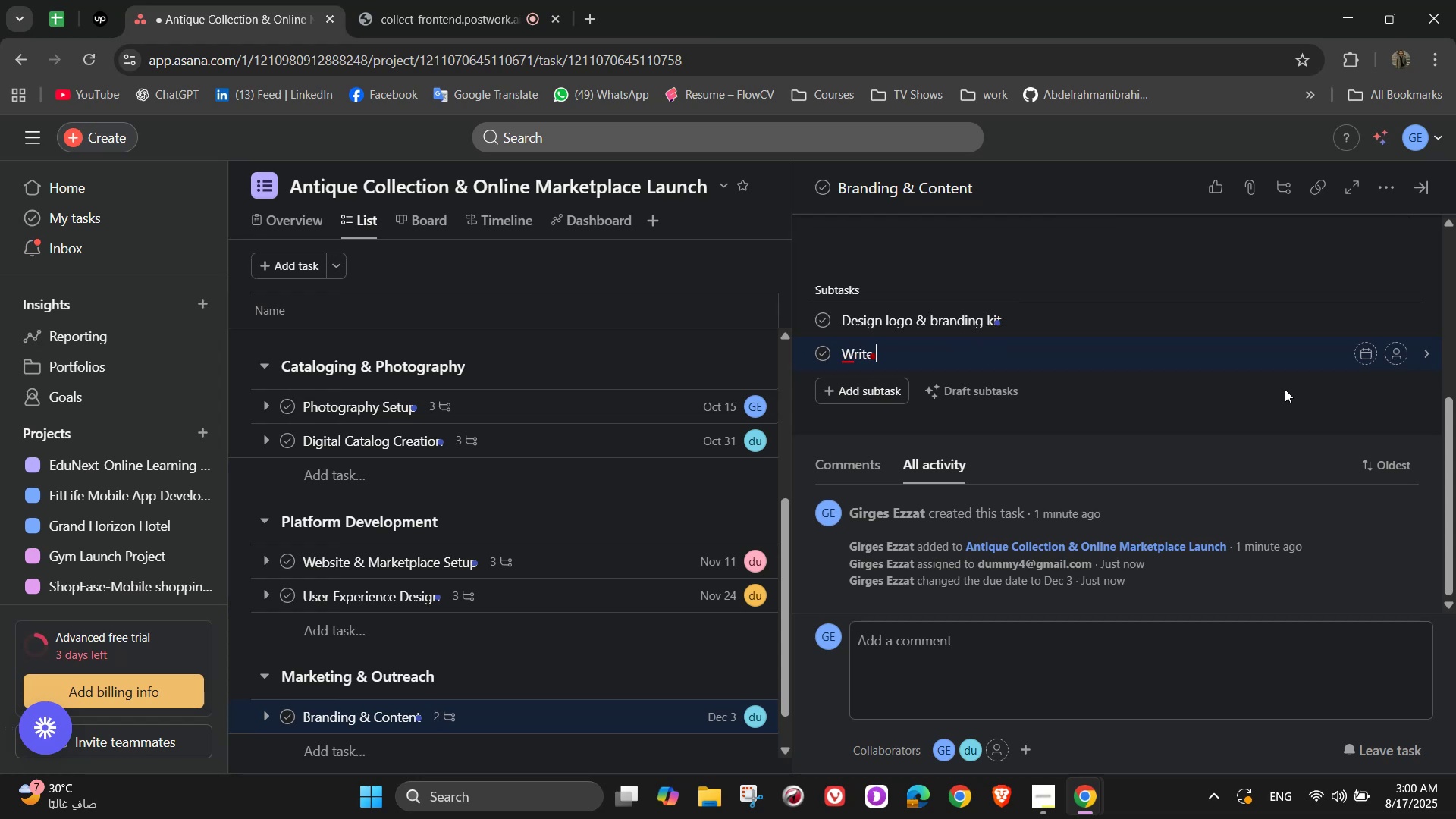 
type(antique blog articles)
 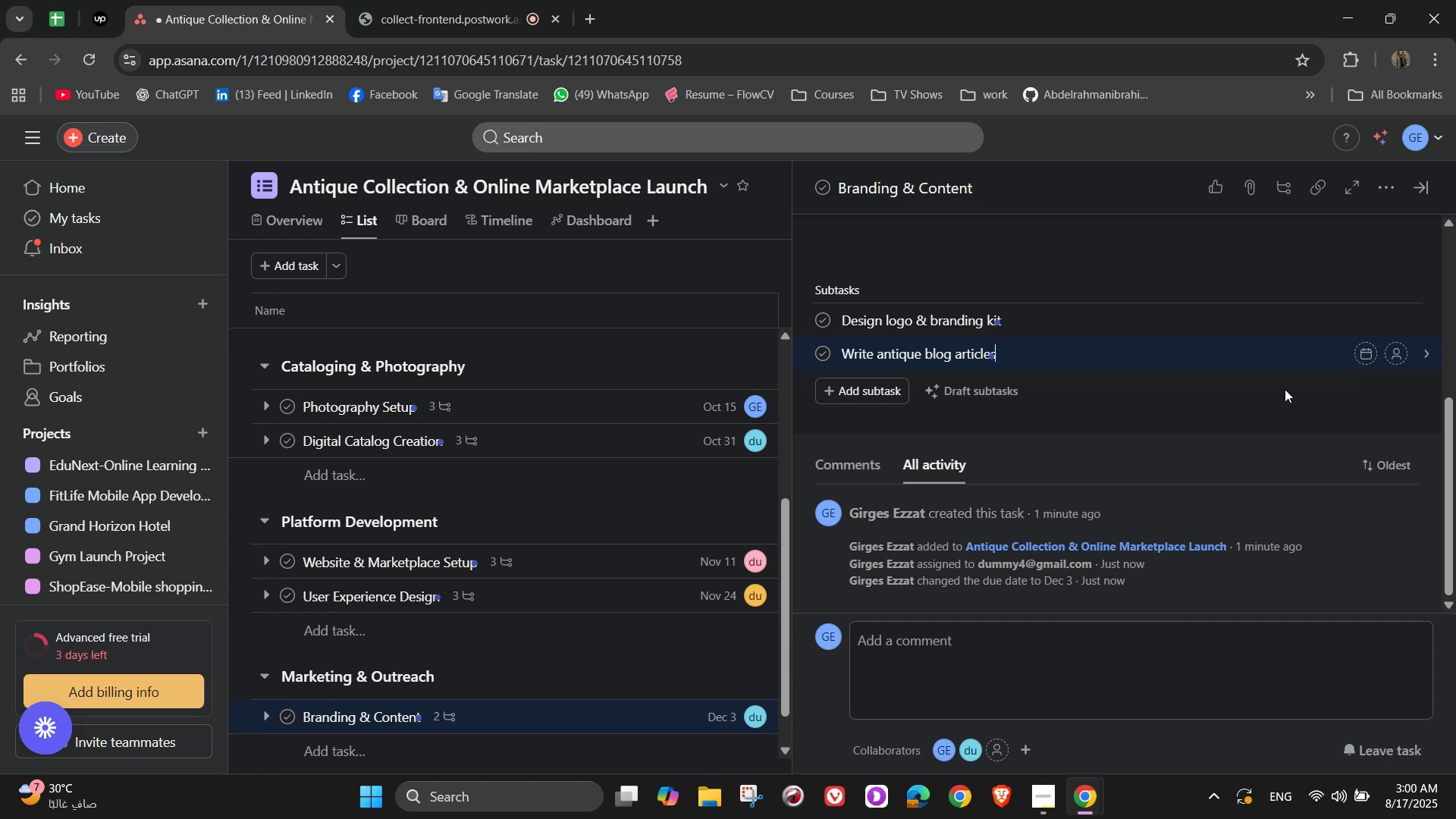 
wait(15.01)
 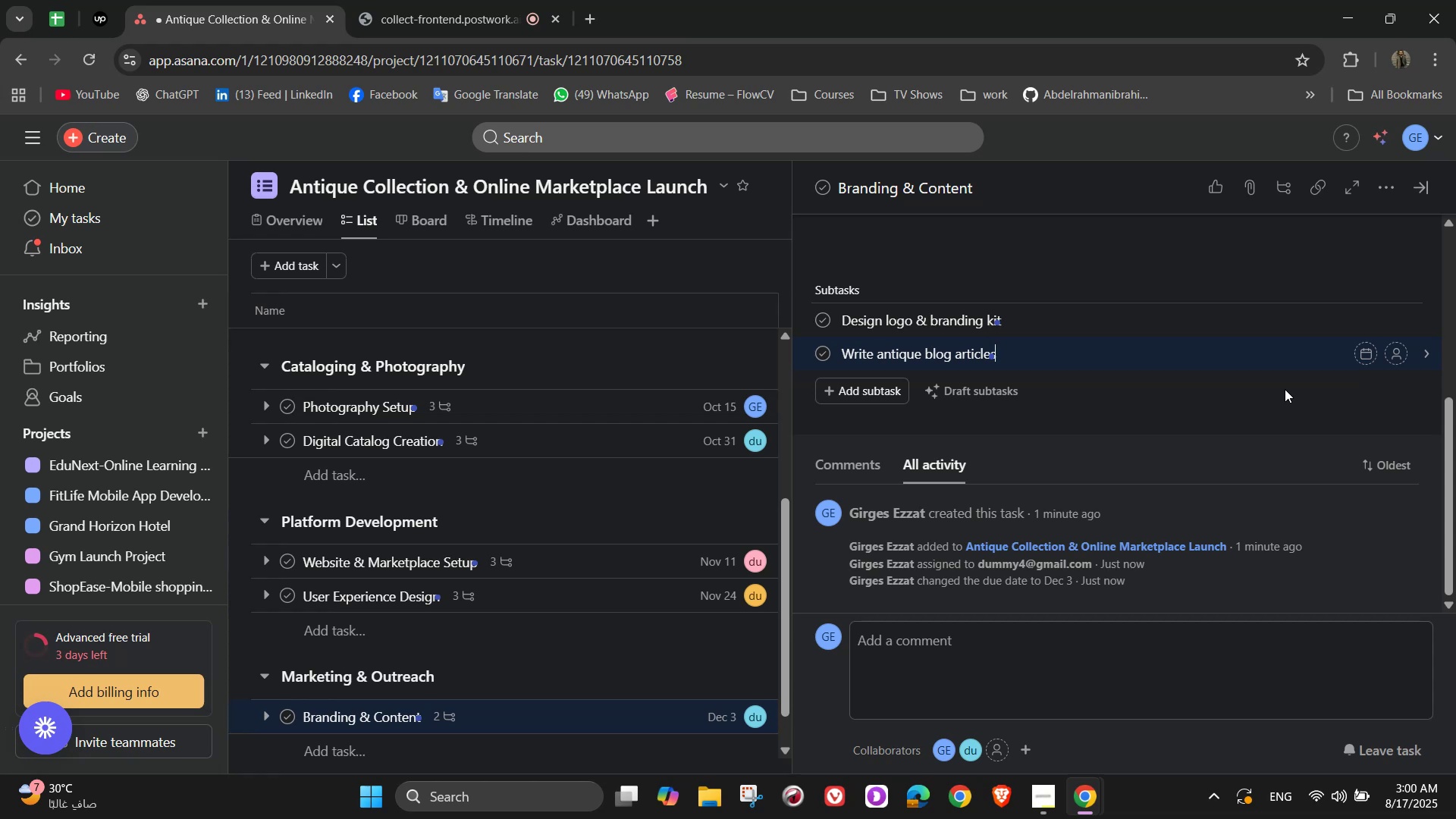 
key(Enter)
 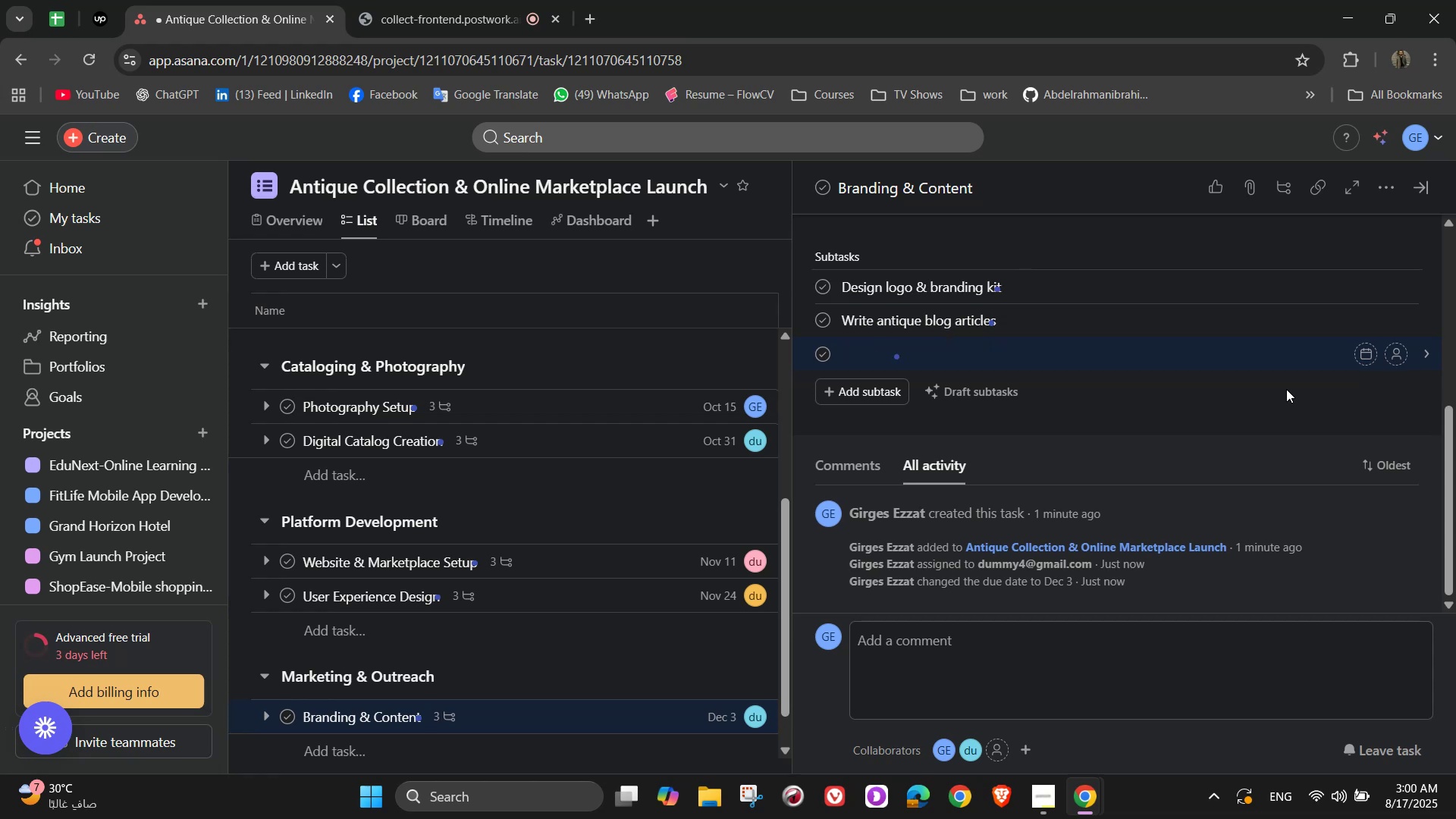 
type(Create video stories of rare antiques)
 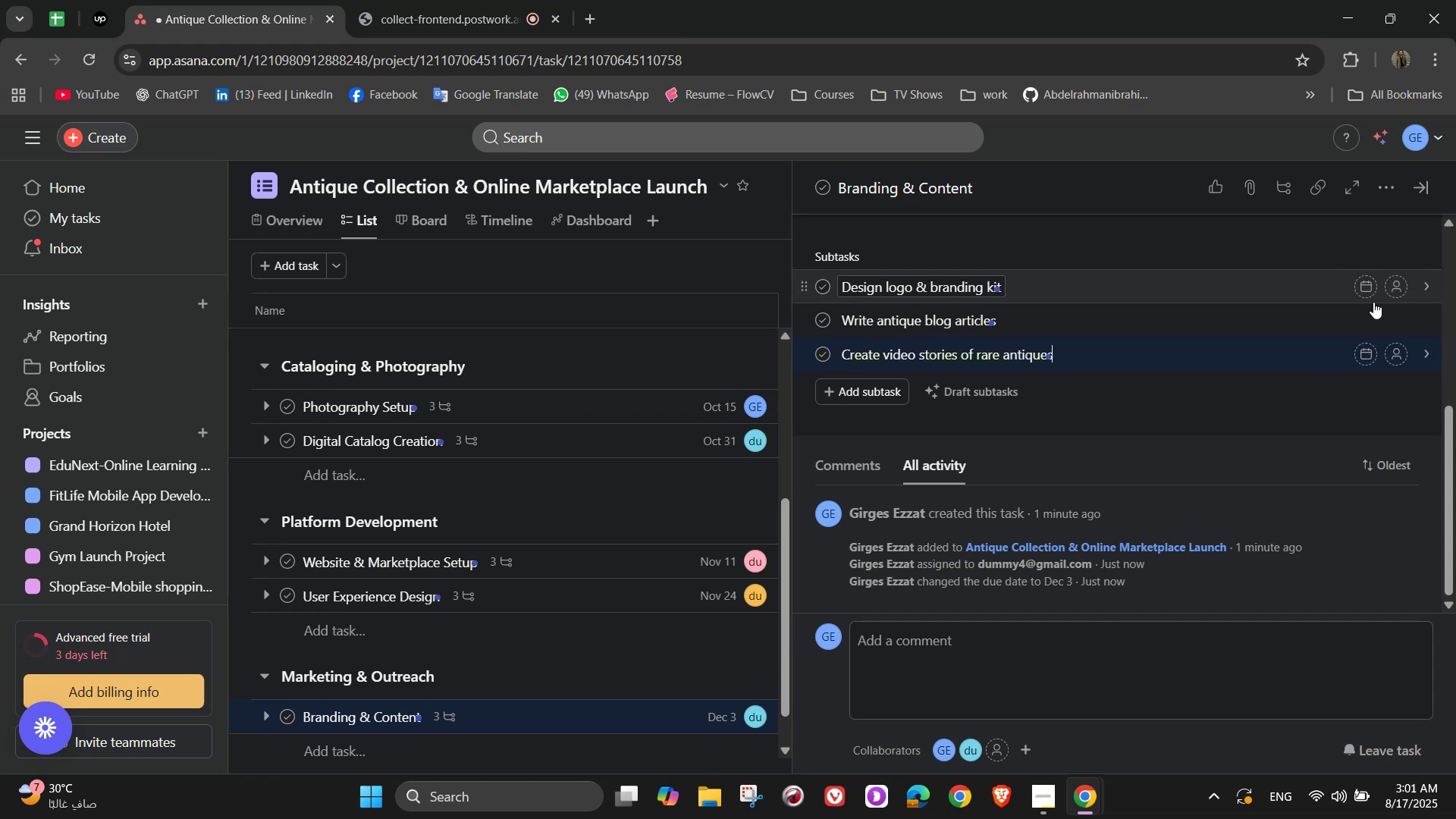 
left_click([1407, 253])
 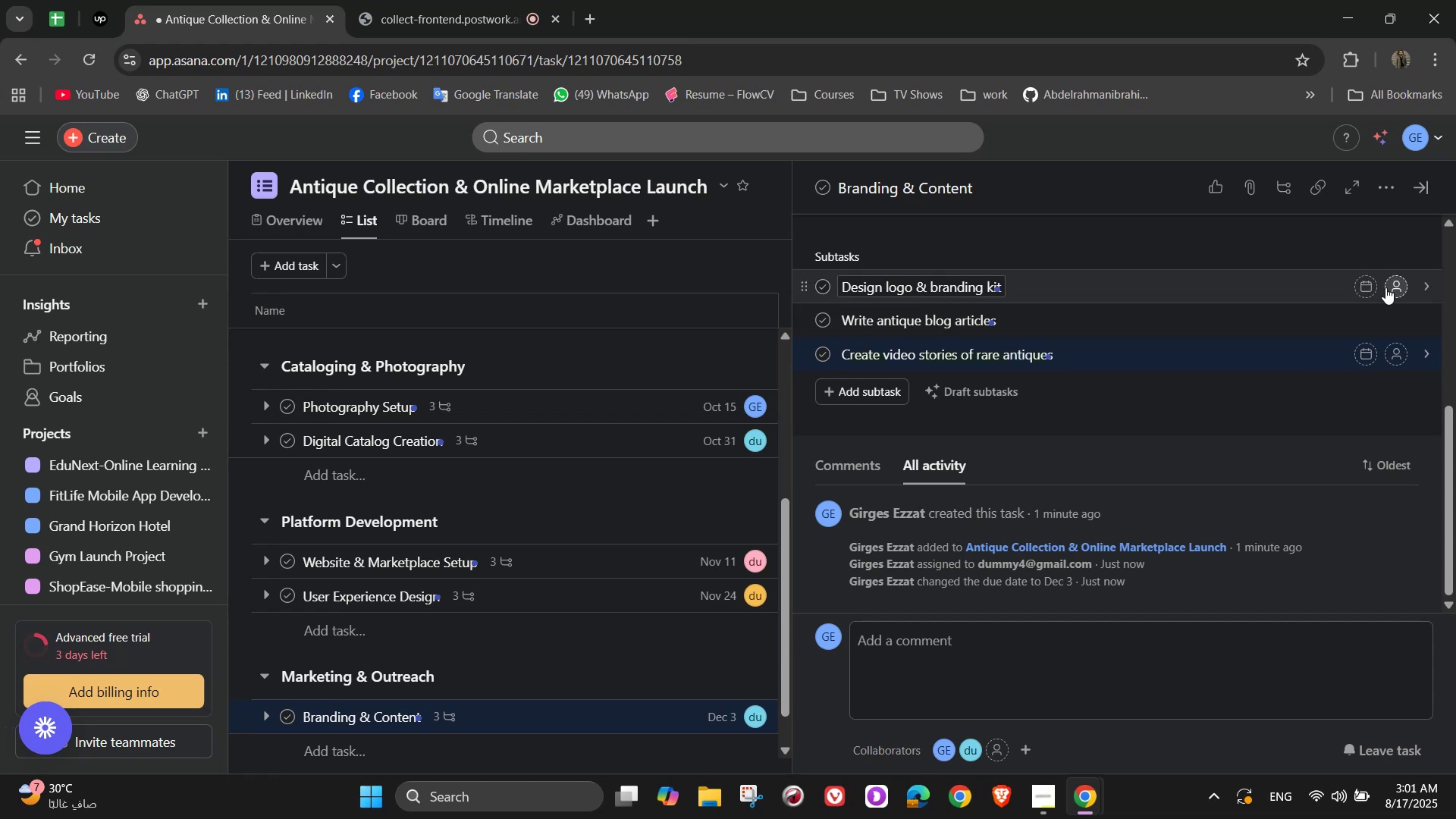 
left_click([1385, 287])
 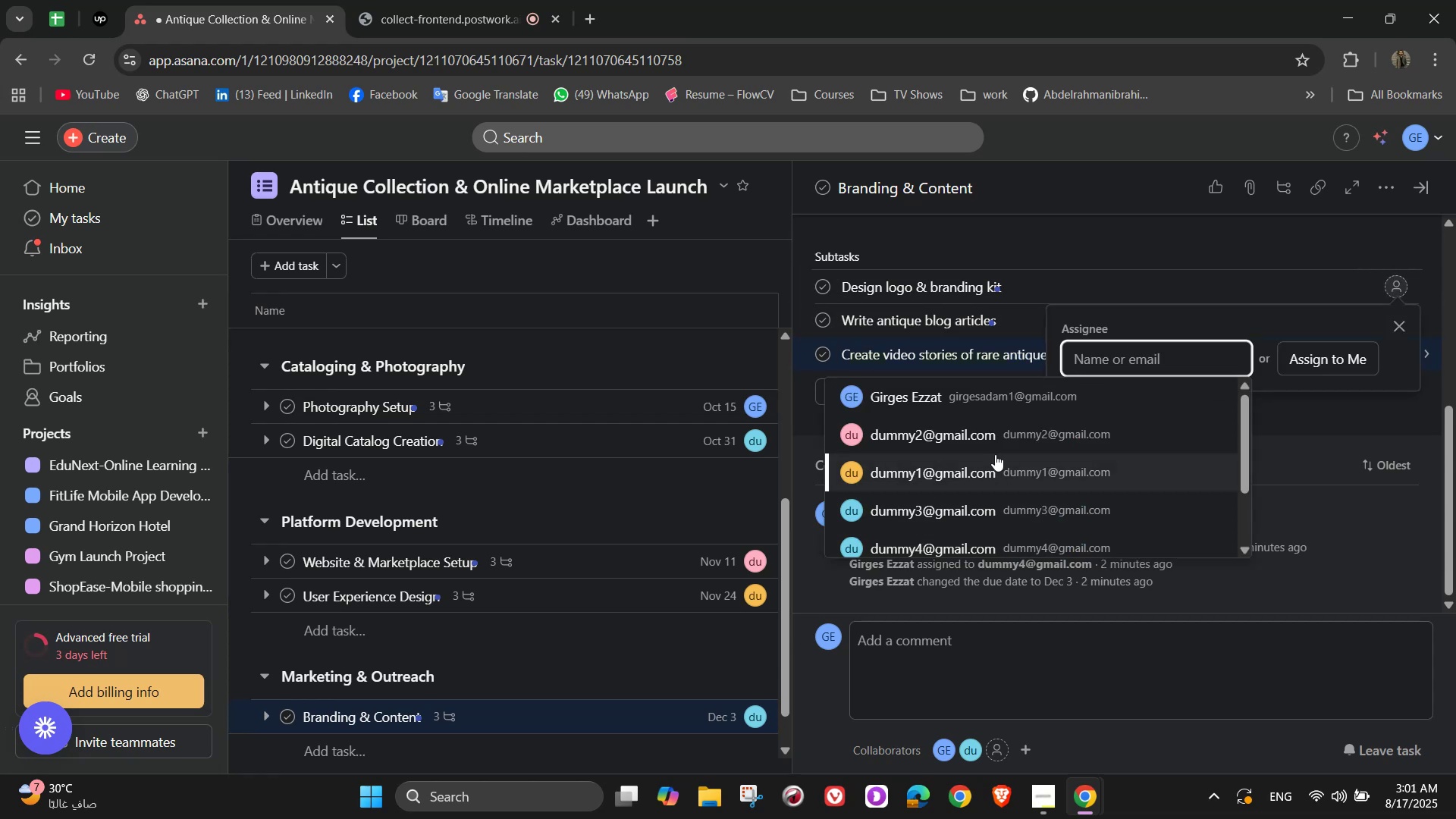 
left_click([1007, 400])
 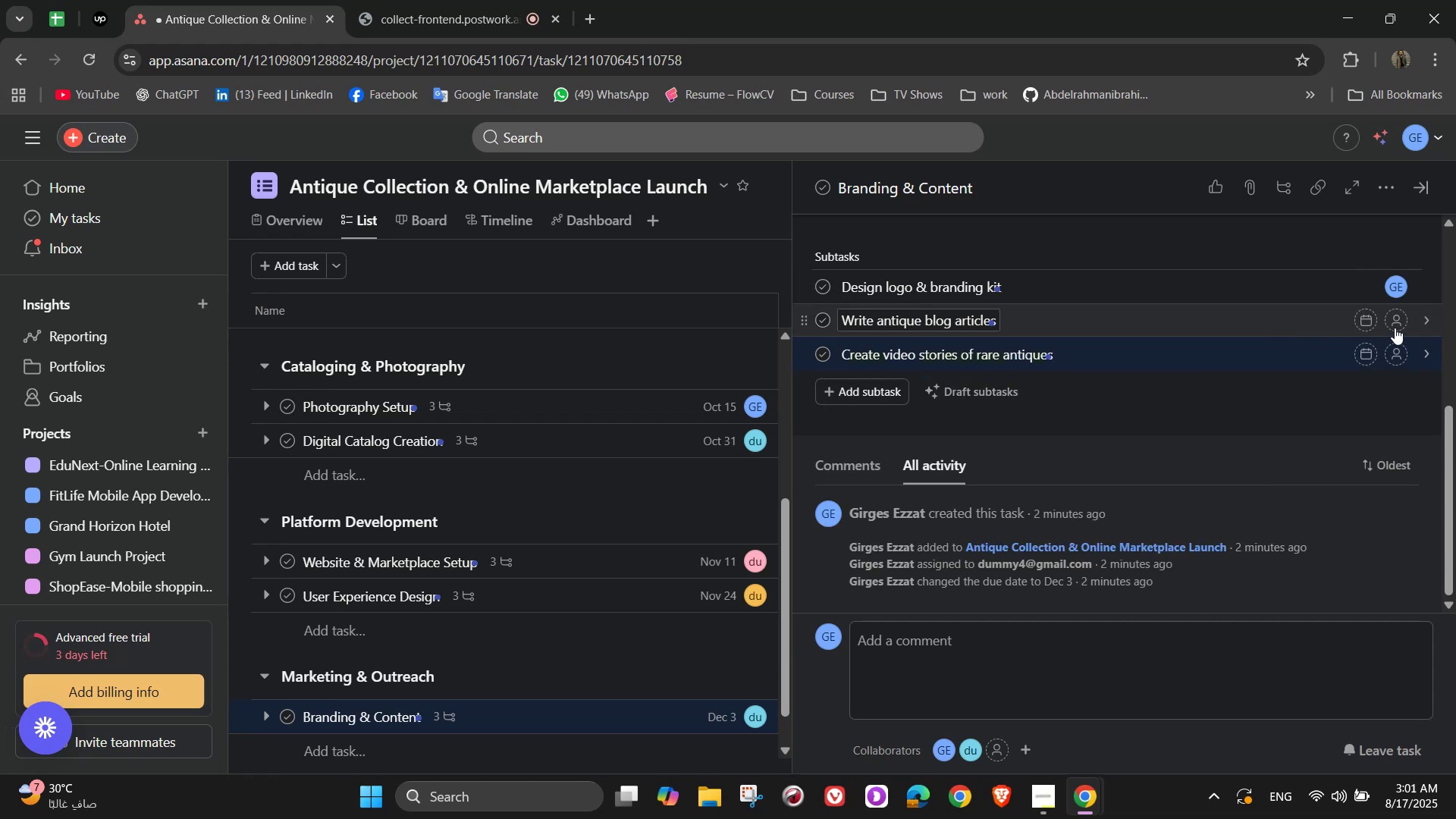 
left_click([1406, 320])
 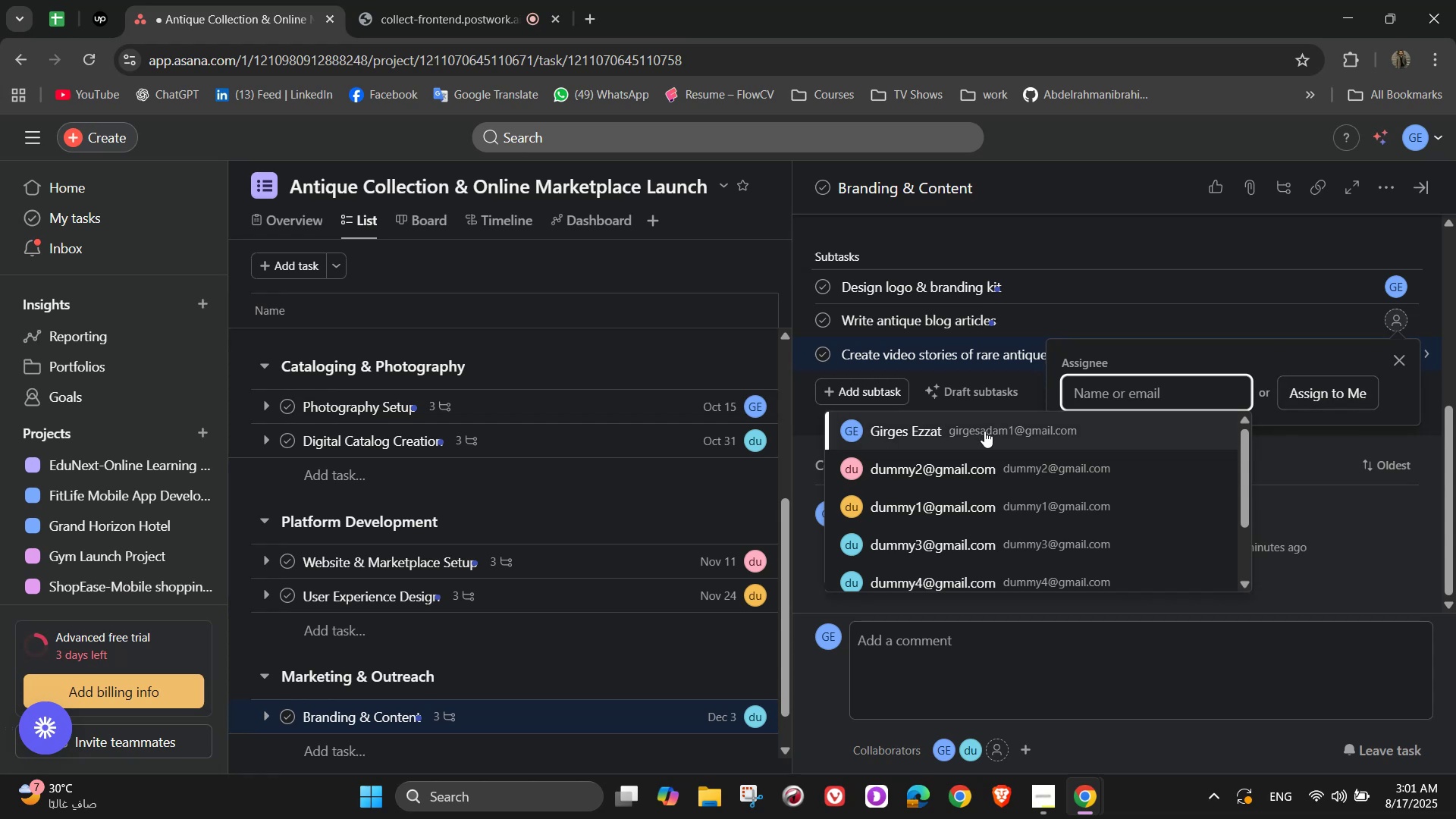 
left_click([929, 532])
 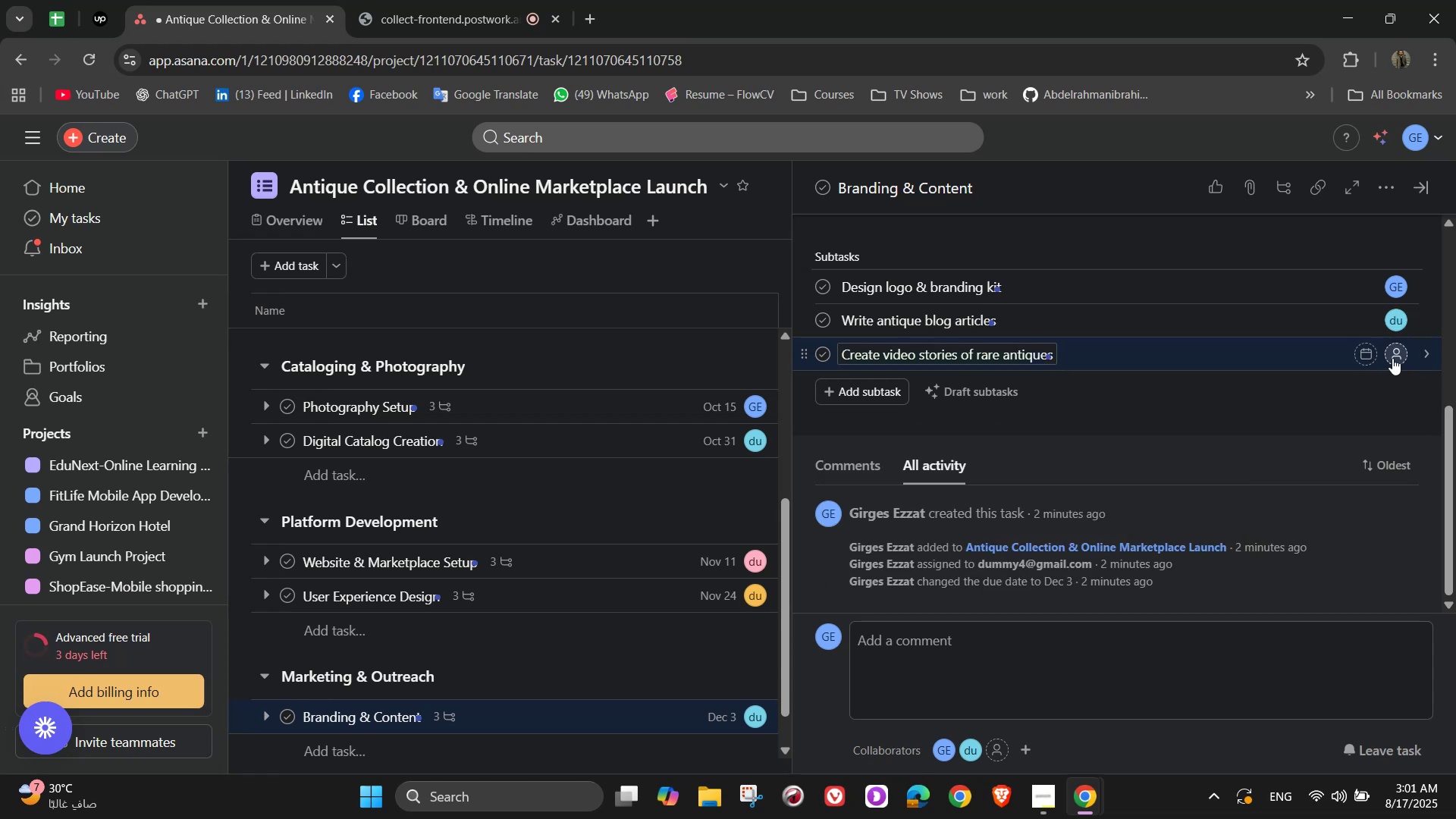 
left_click([1392, 358])
 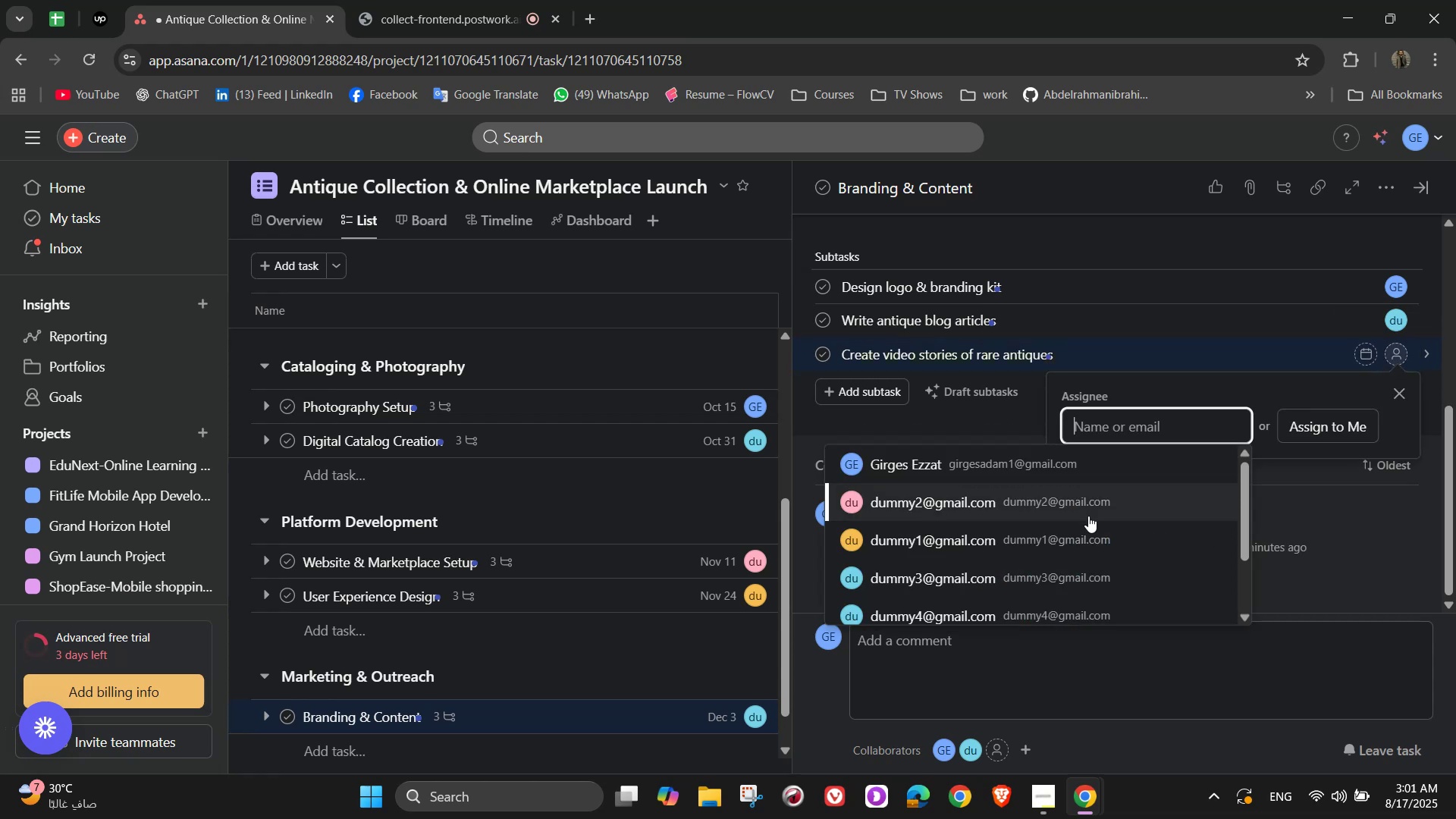 
left_click([1088, 516])
 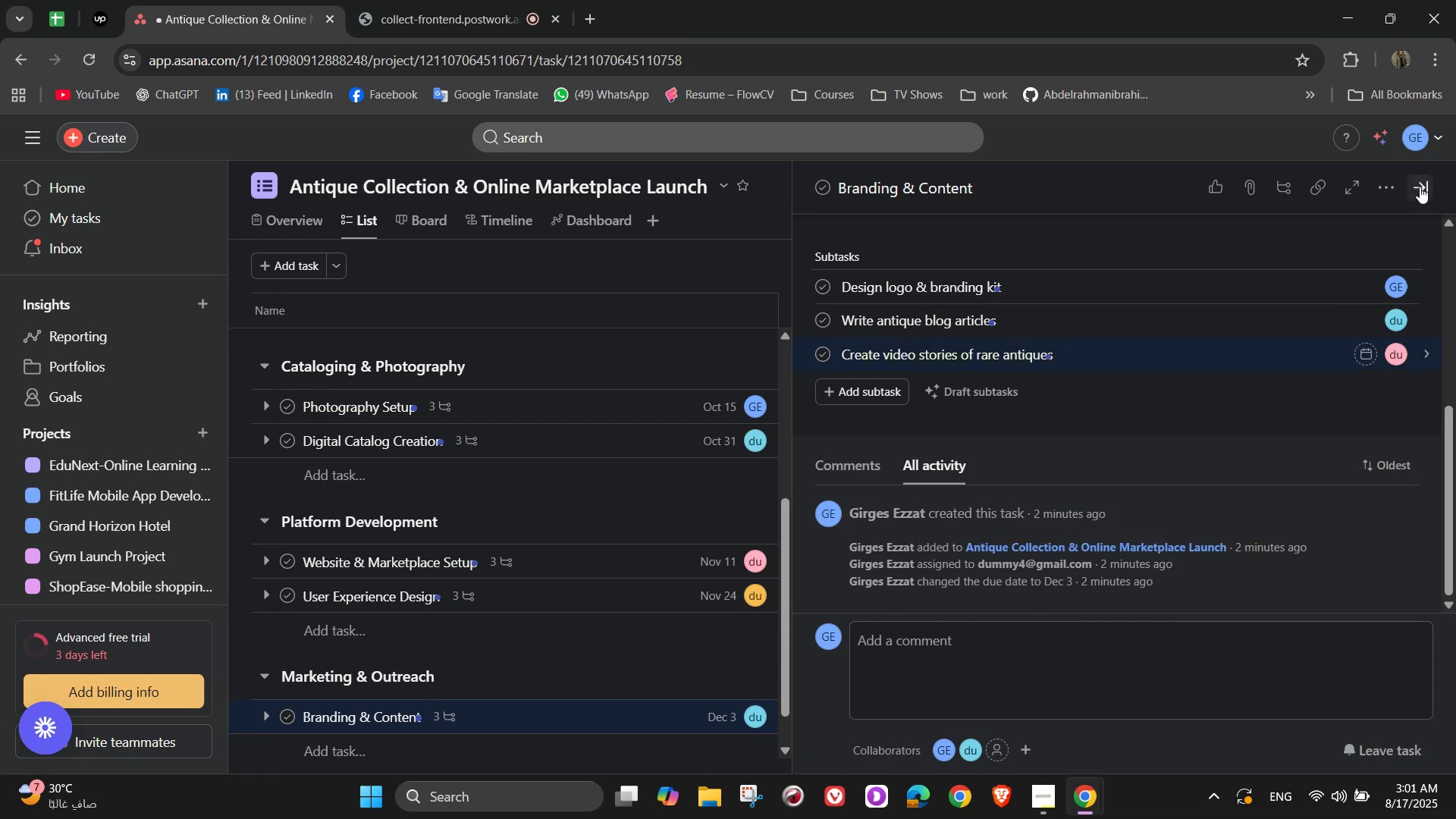 
left_click([1421, 187])
 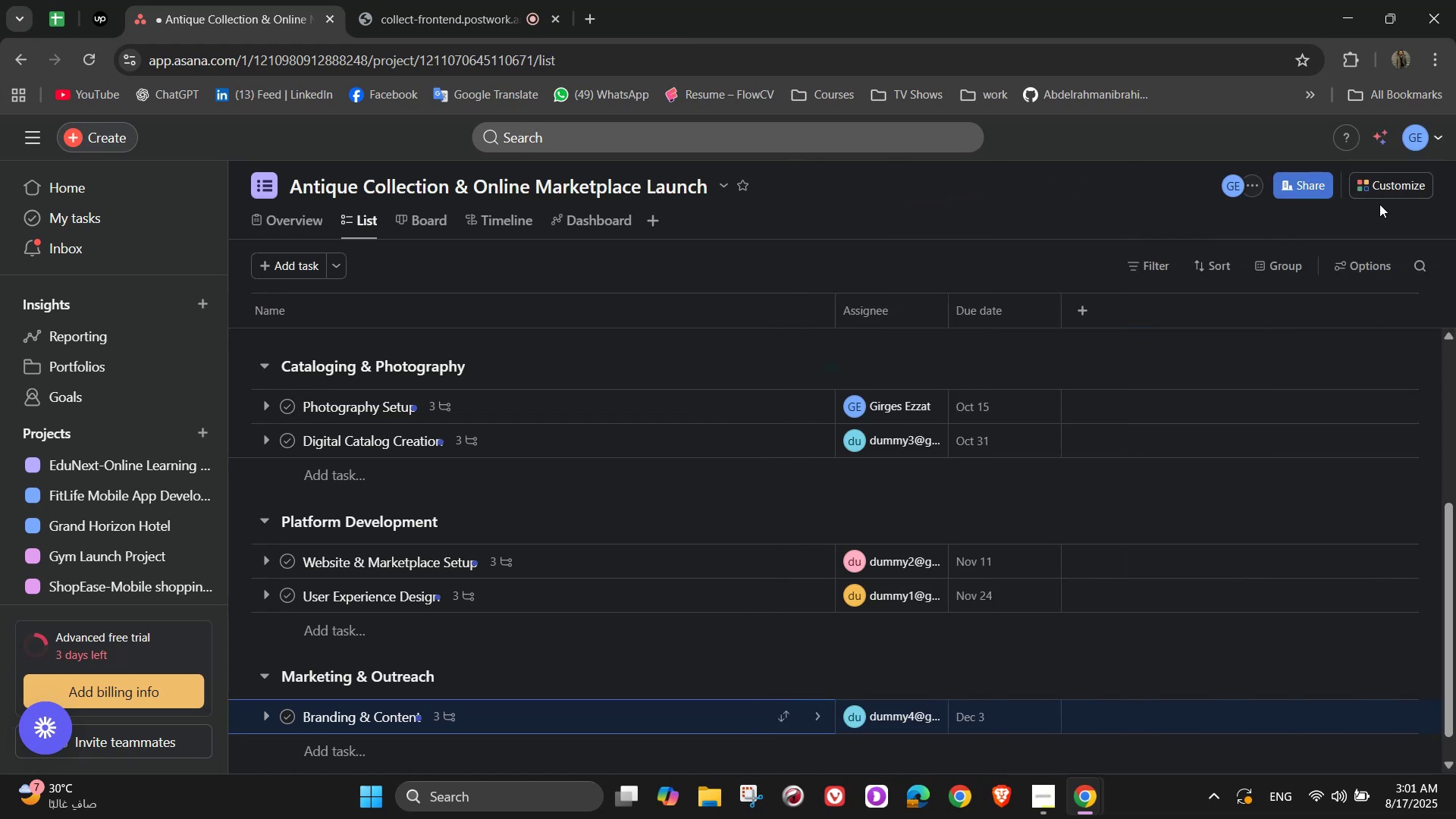 
scroll: coordinate [538, 608], scroll_direction: down, amount: 4.0
 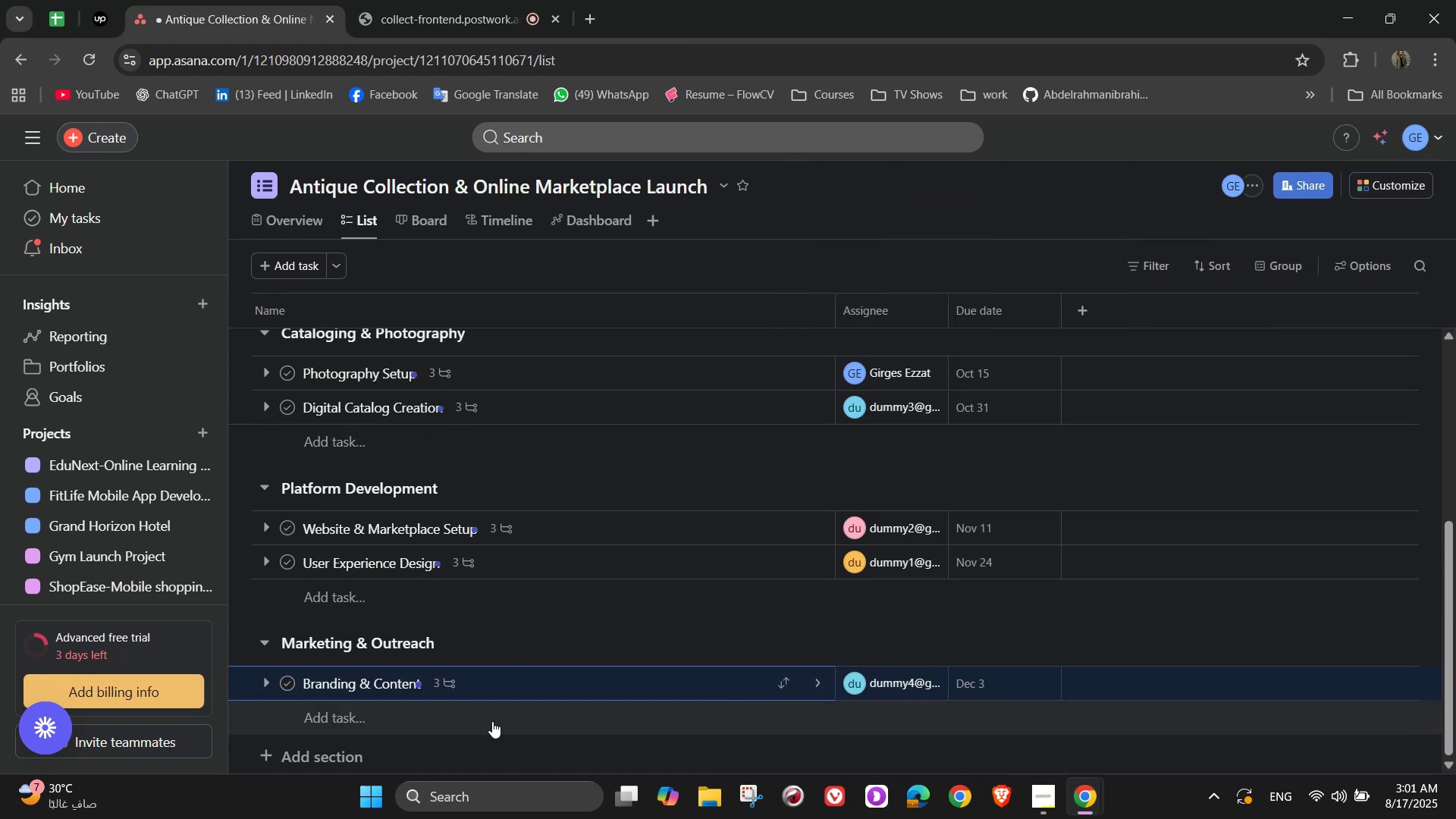 
left_click([492, 720])
 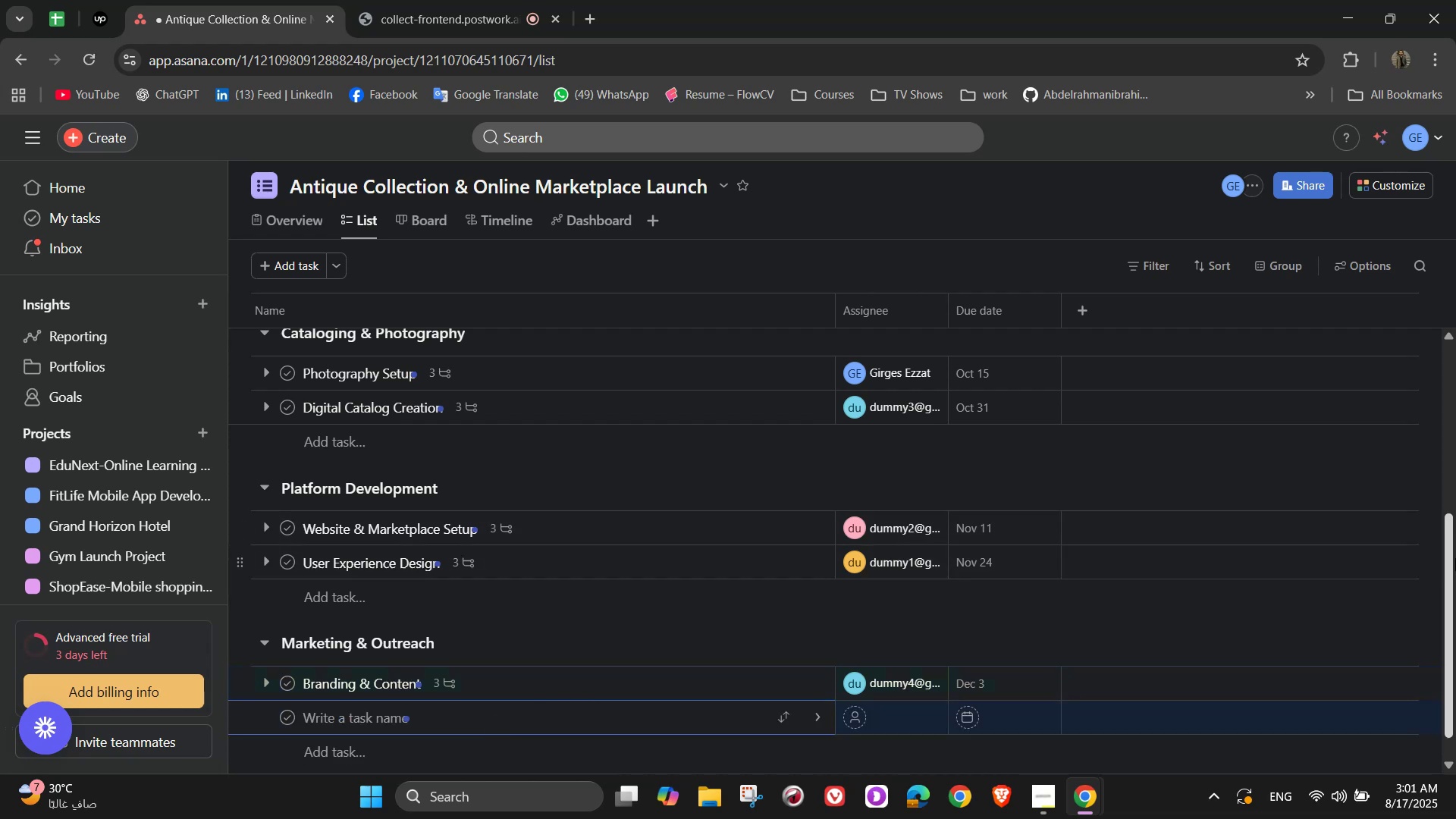 
type(Digital Marketing)
 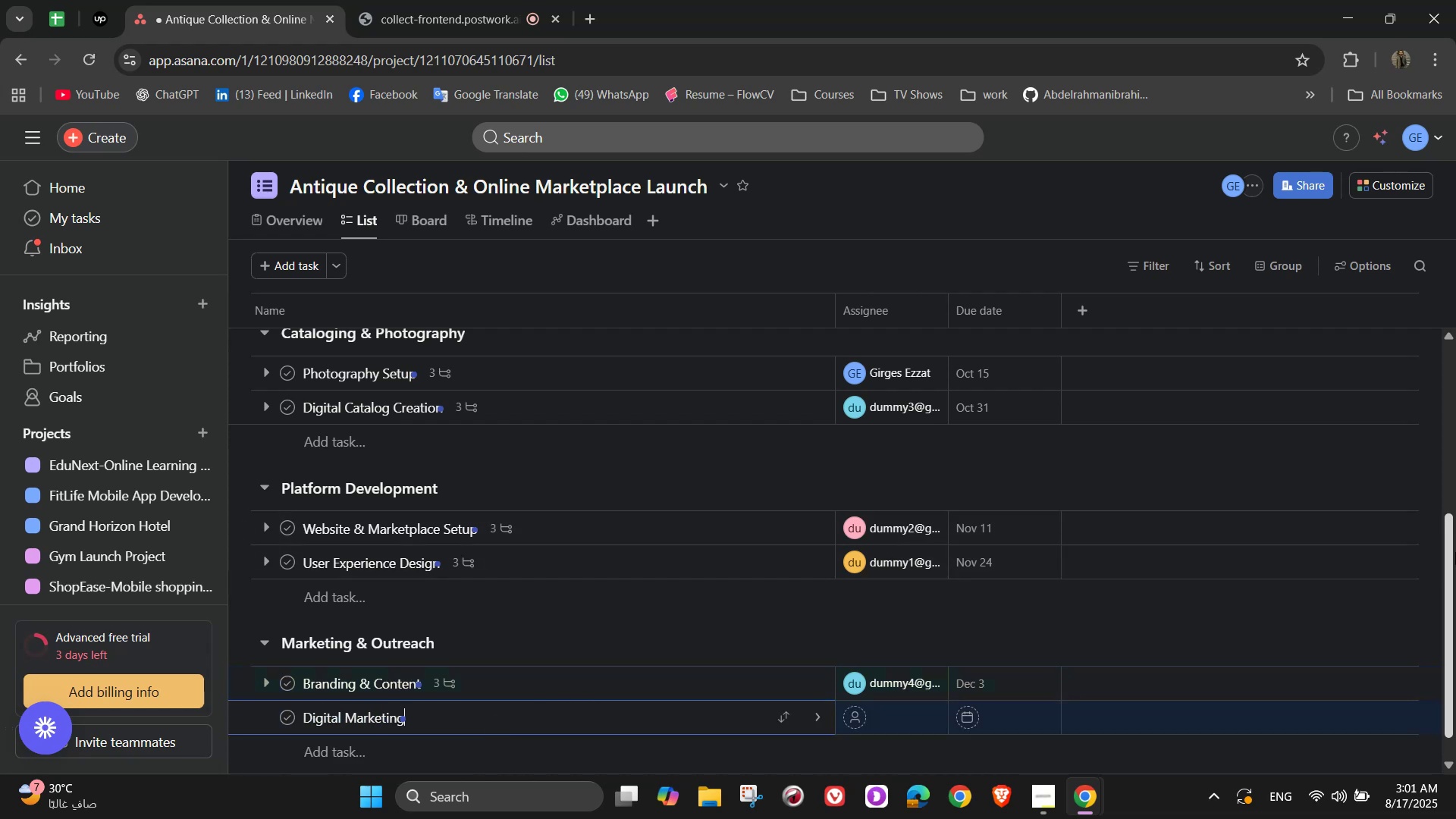 
left_click([812, 715])
 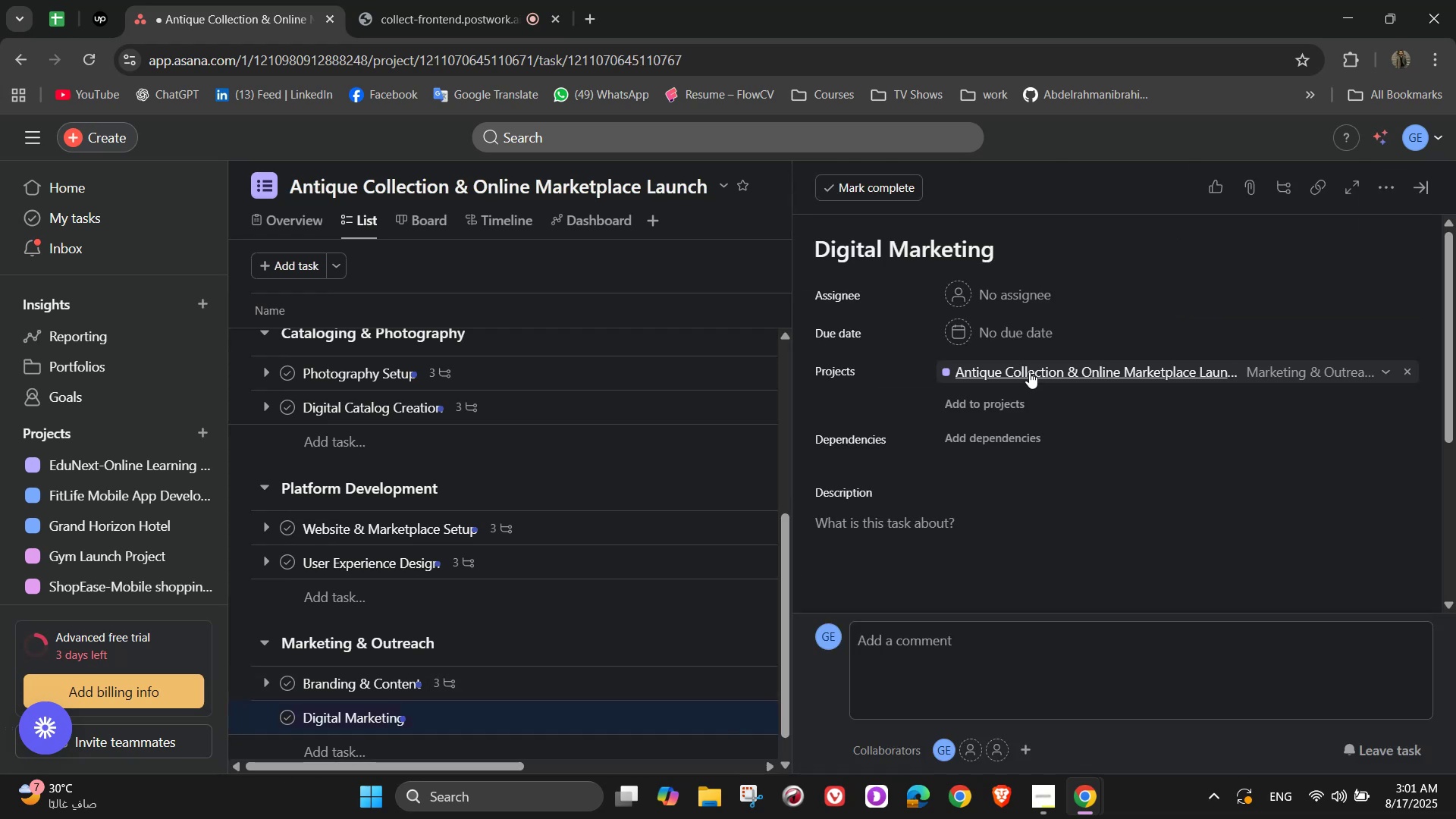 
left_click([997, 281])
 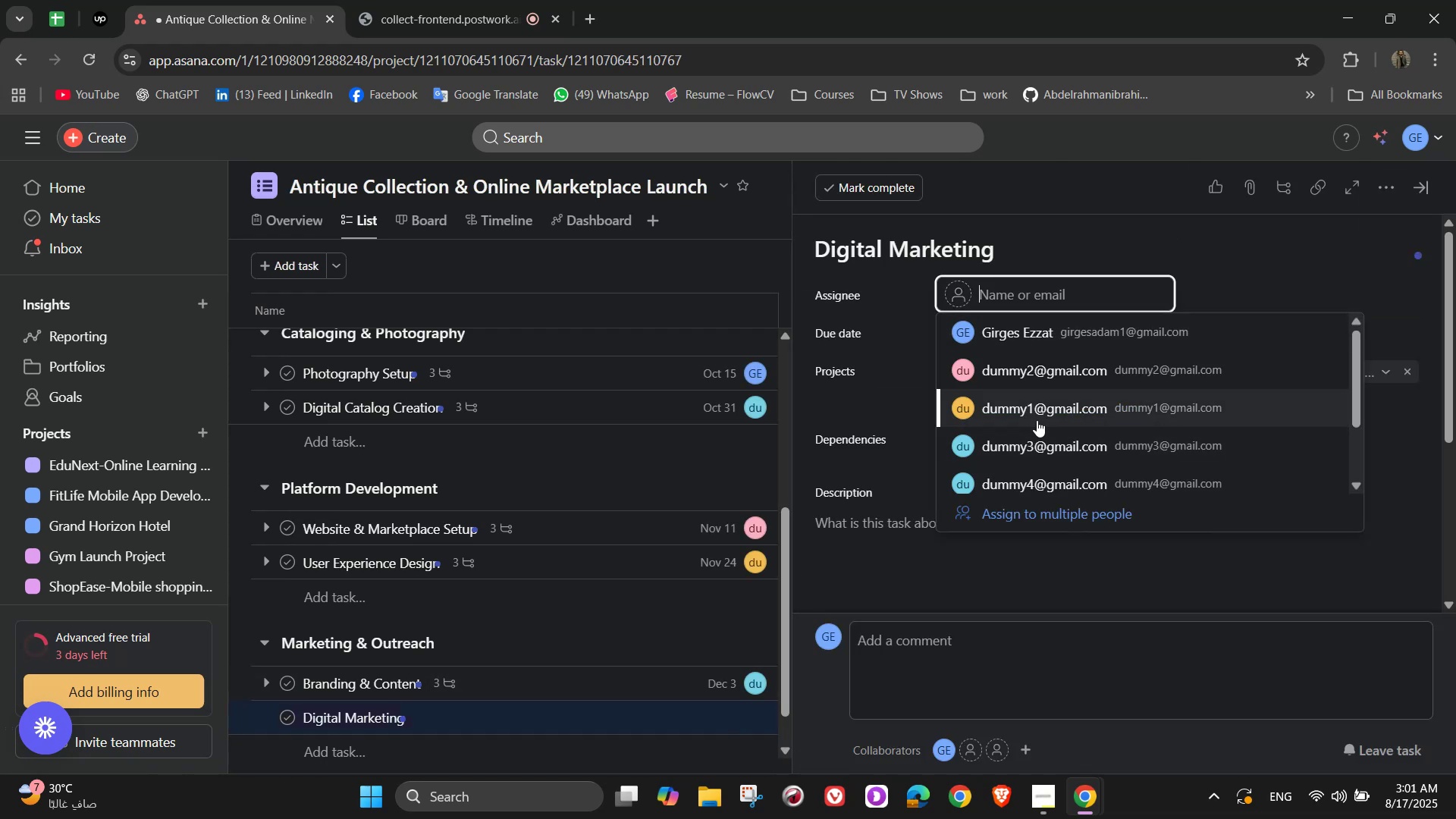 
left_click([1069, 369])
 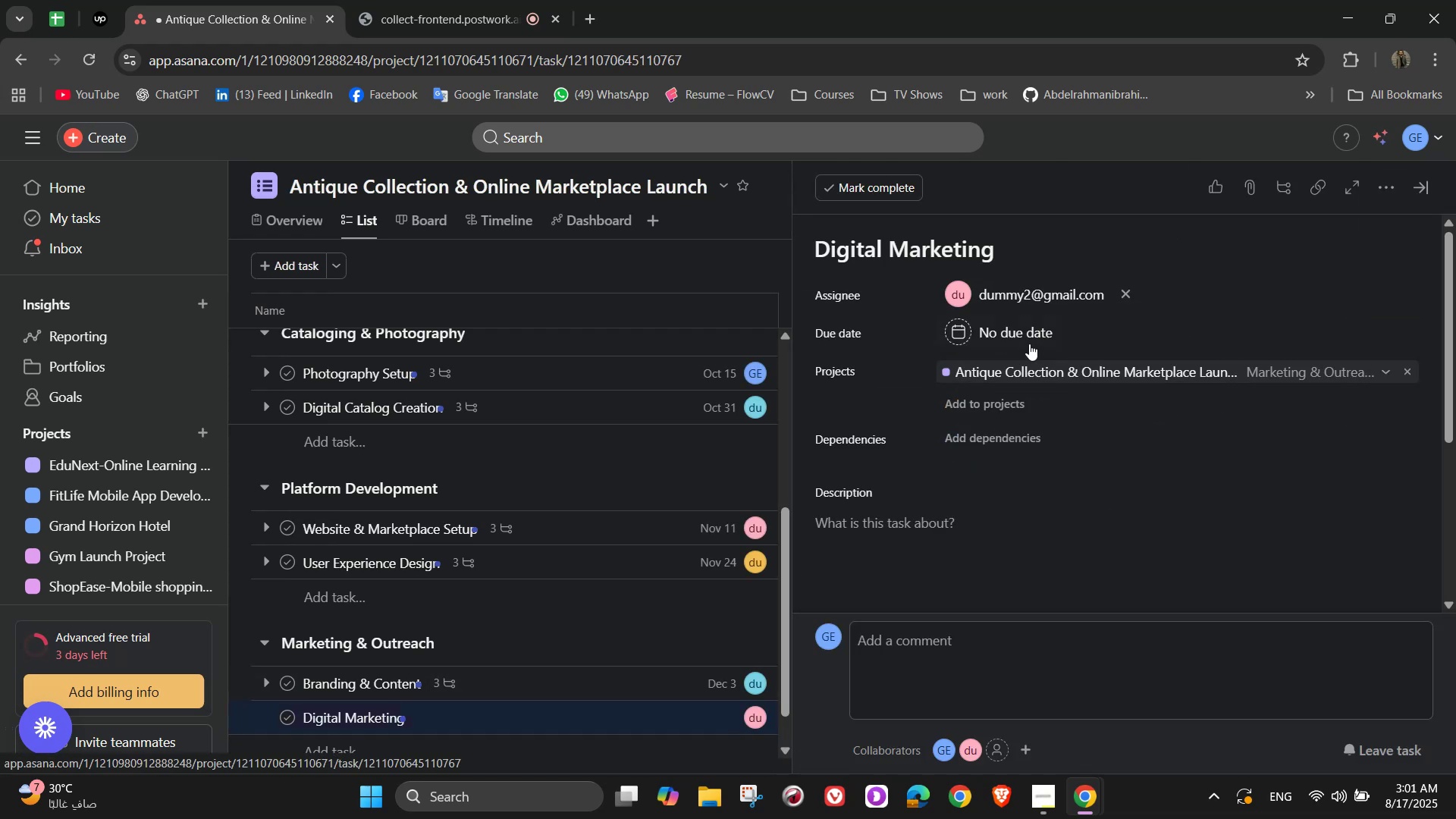 
left_click([1003, 334])
 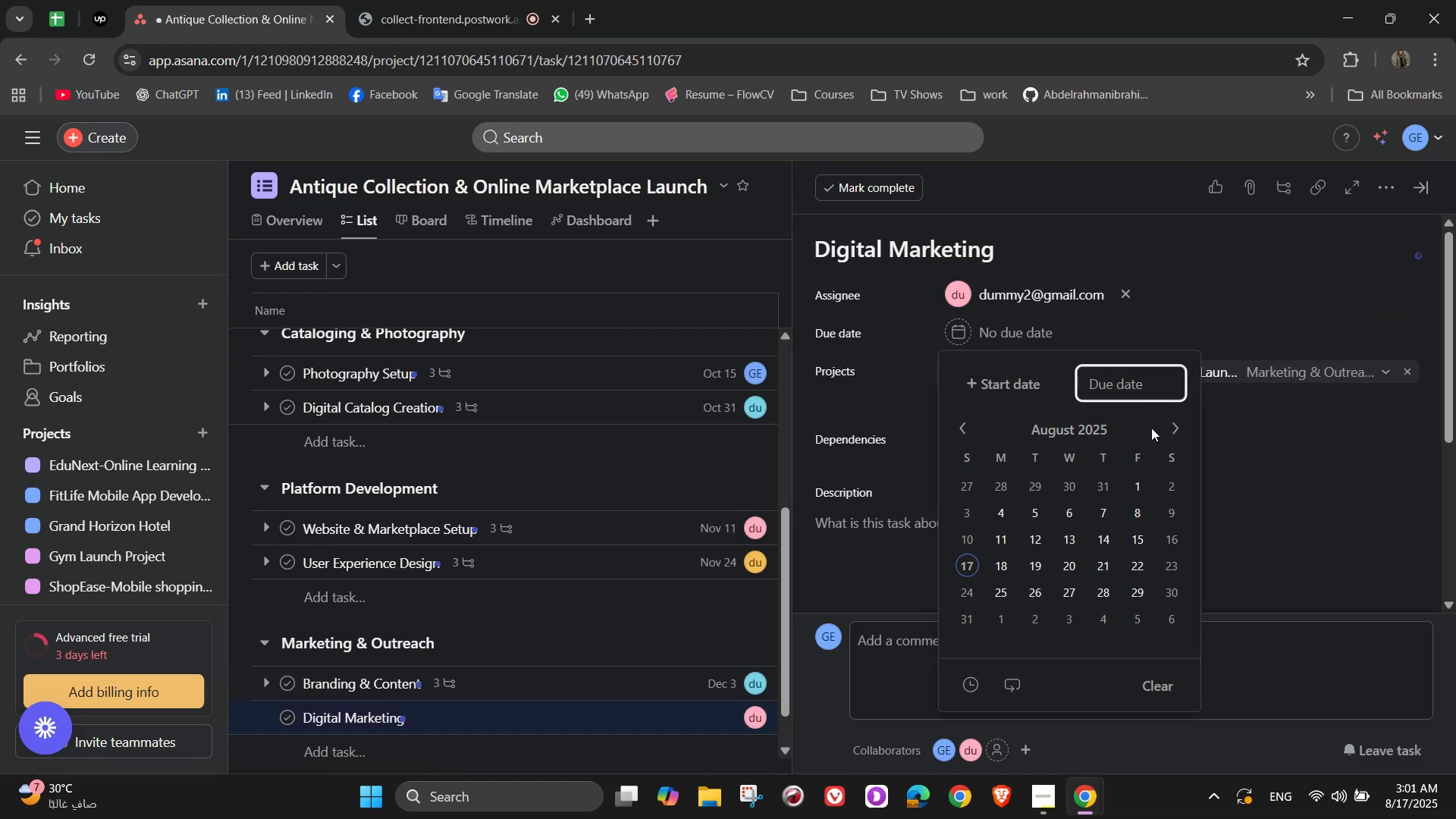 
left_click([1151, 428])
 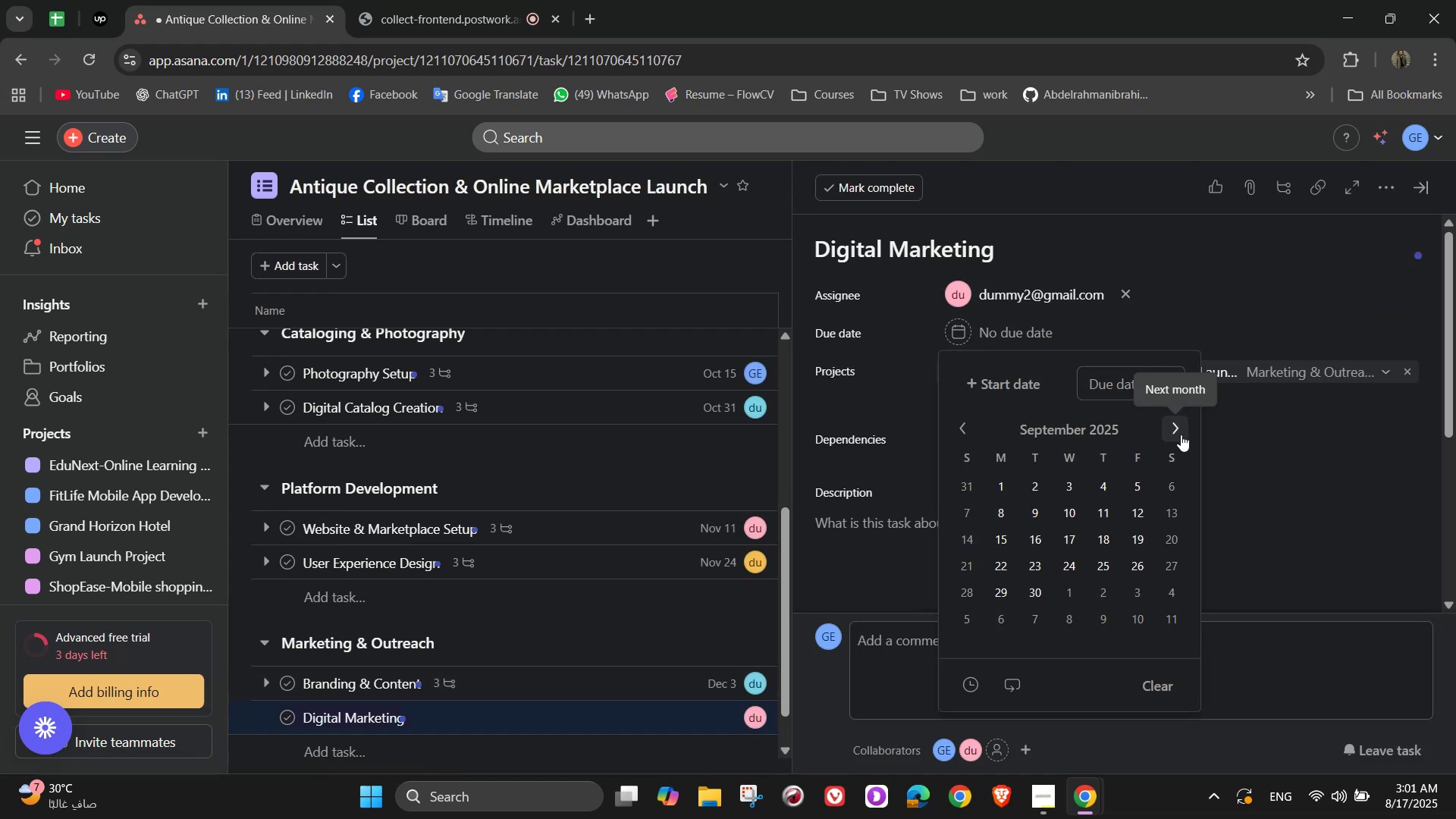 
triple_click([1181, 435])
 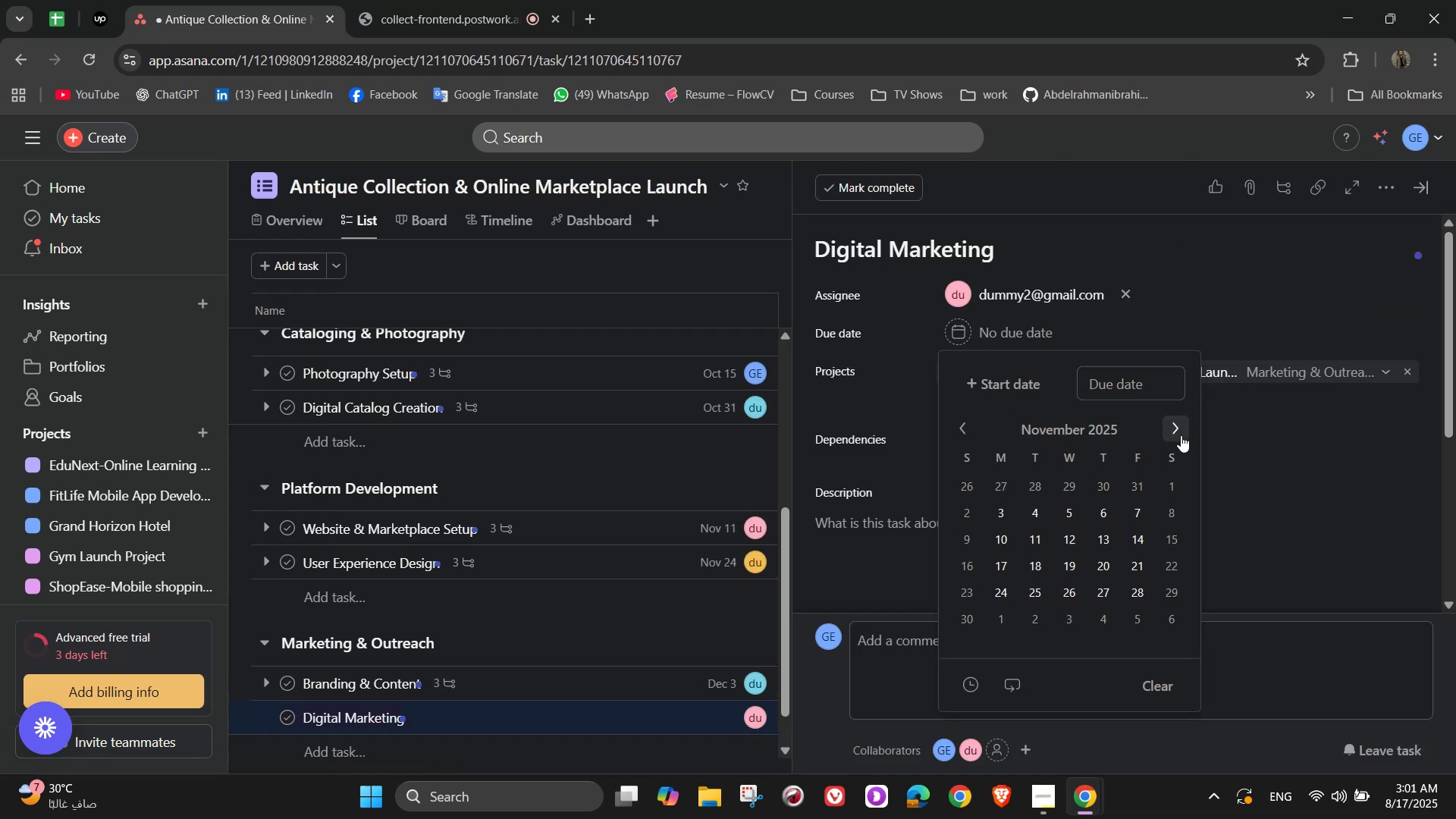 
triple_click([1181, 435])
 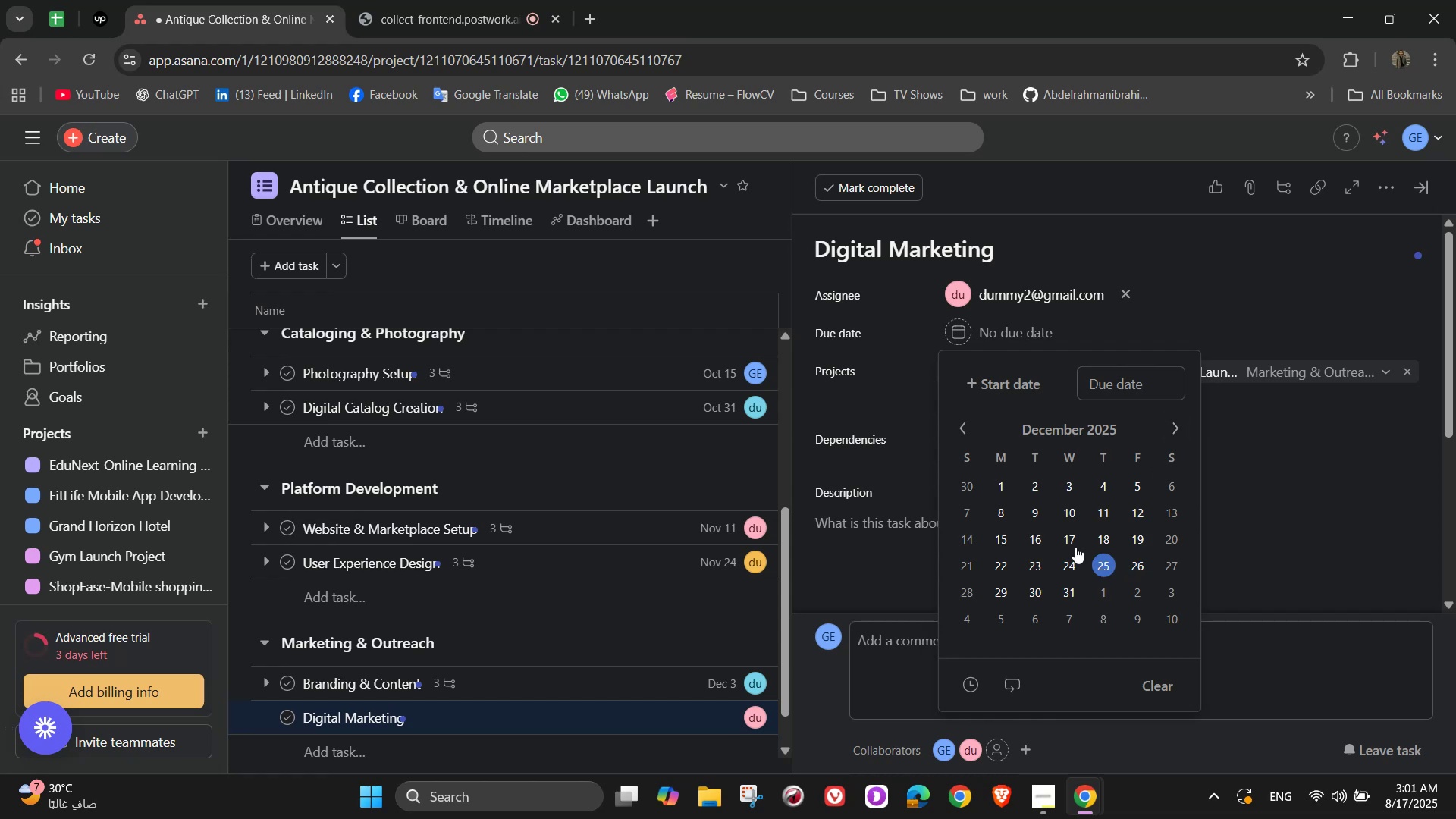 
left_click([1095, 542])
 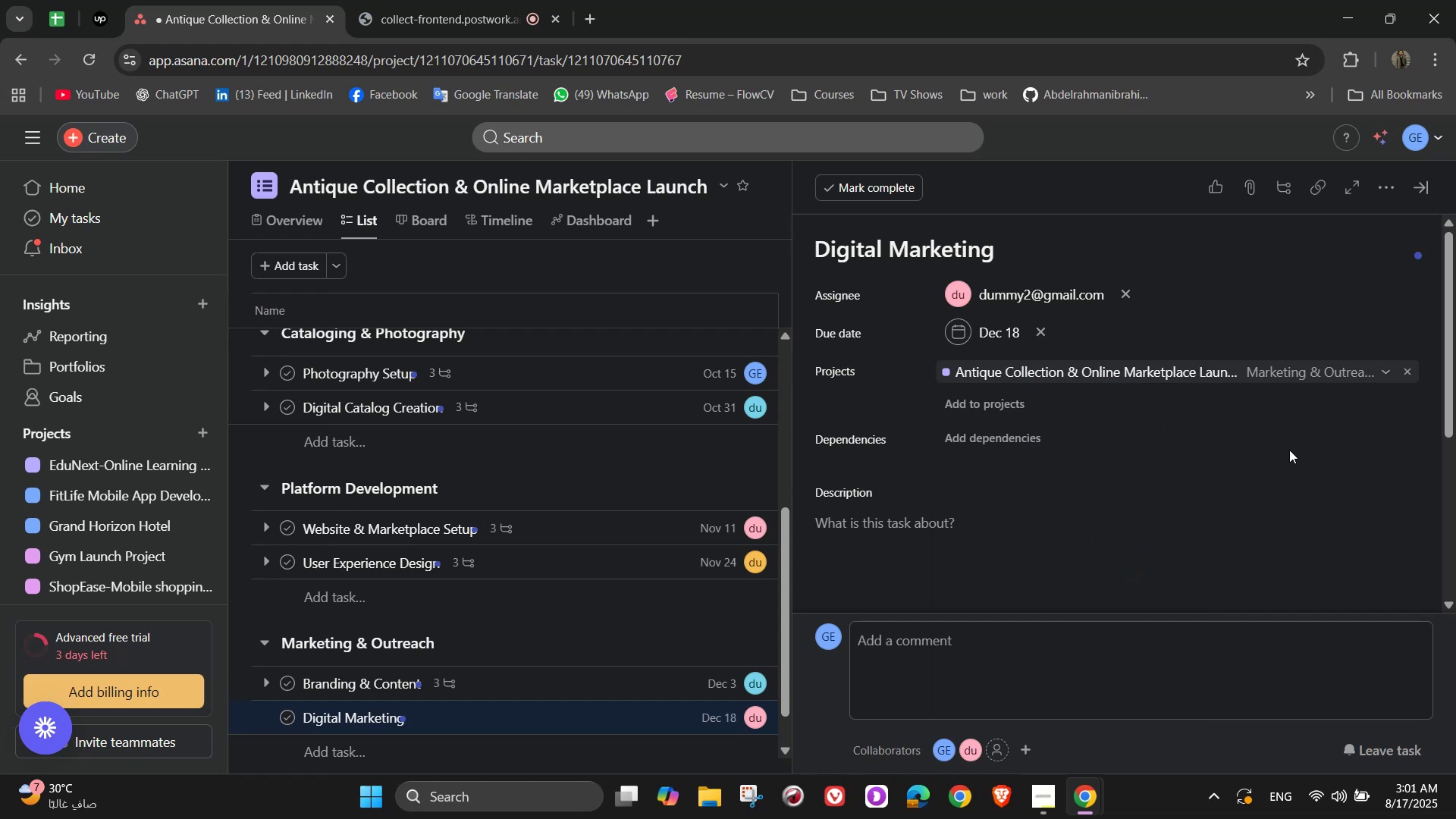 
scroll: coordinate [1268, 459], scroll_direction: down, amount: 1.0
 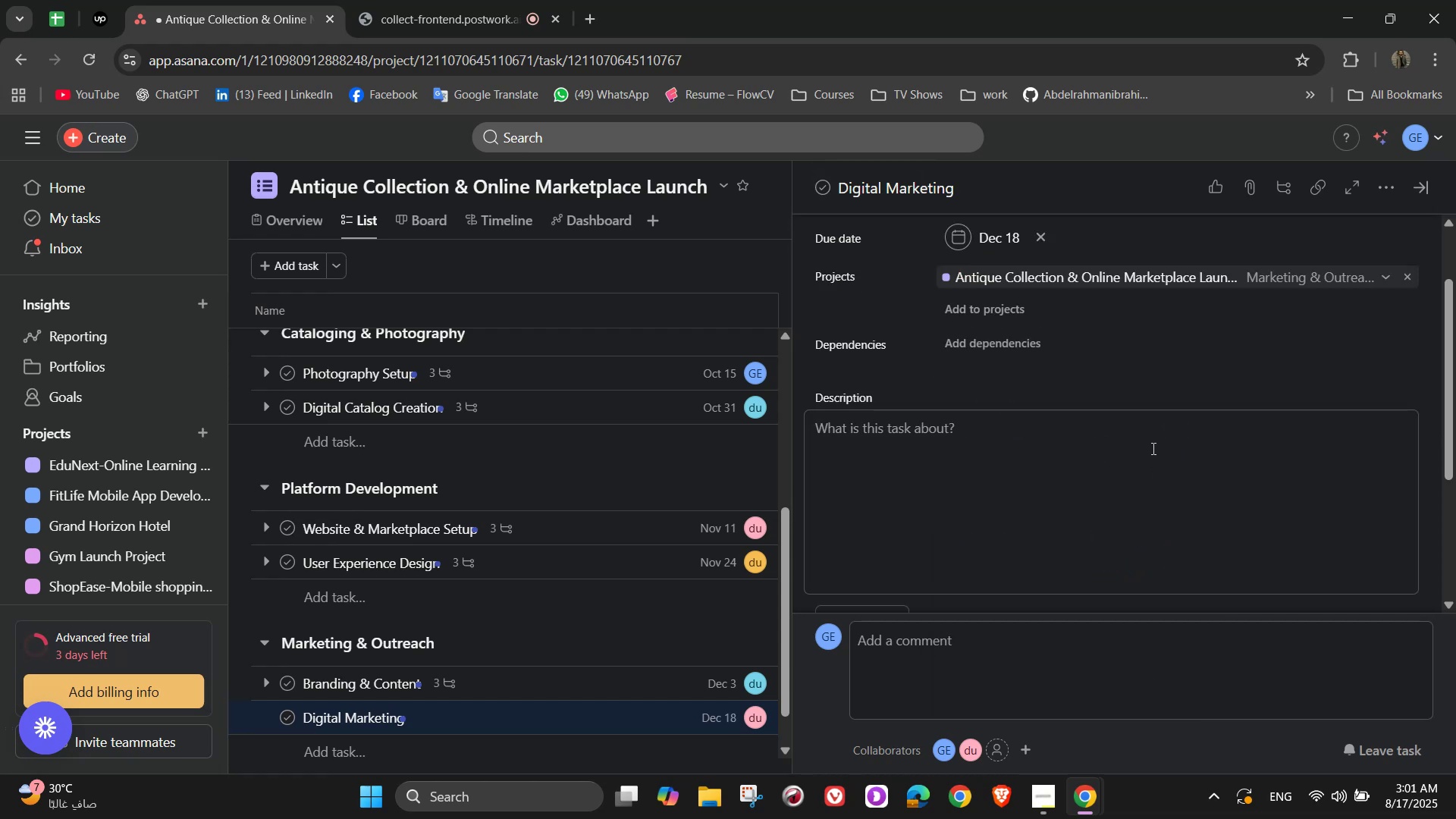 
left_click([1145, 453])
 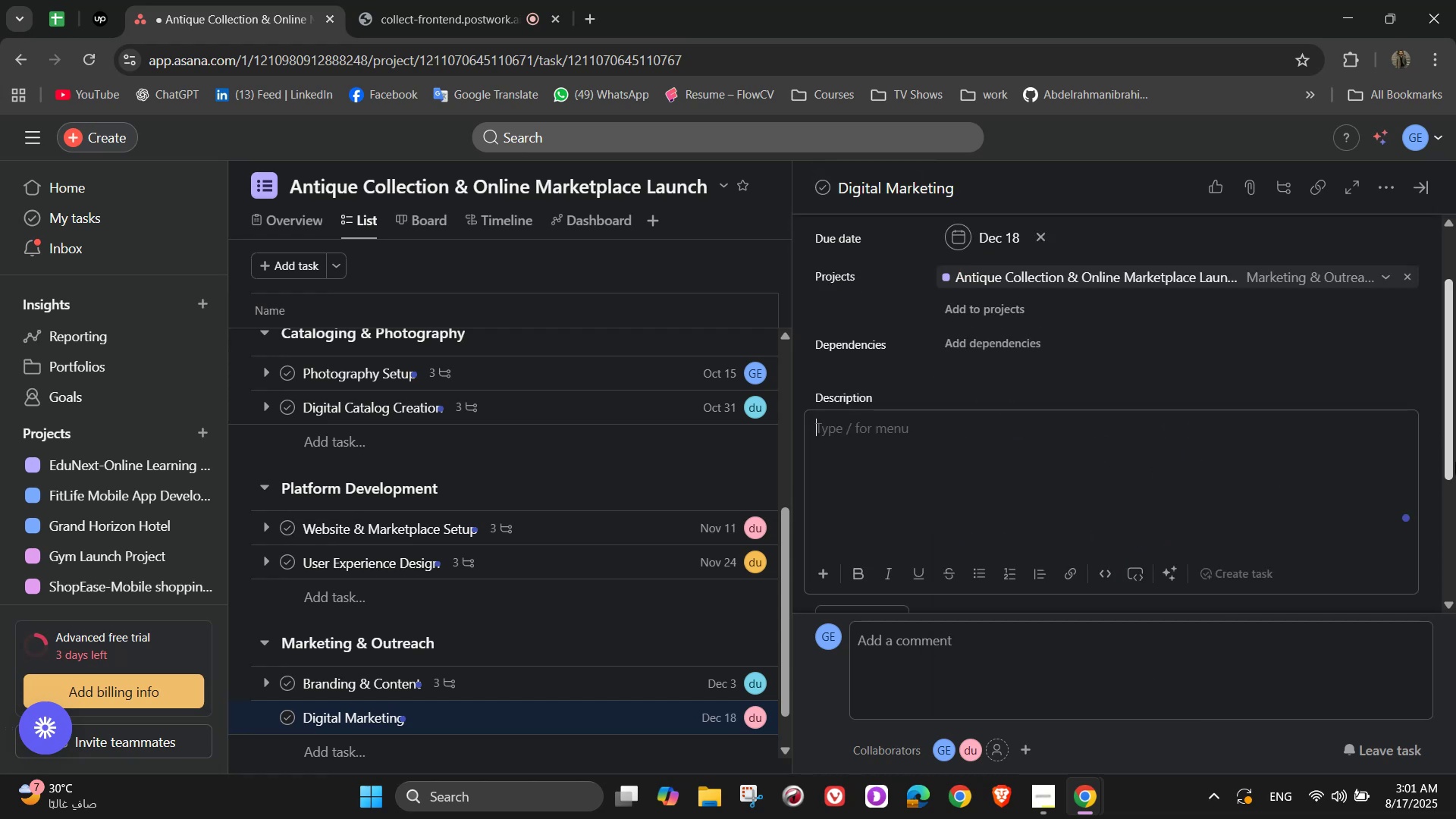 
type(Reach antique enthusias)
 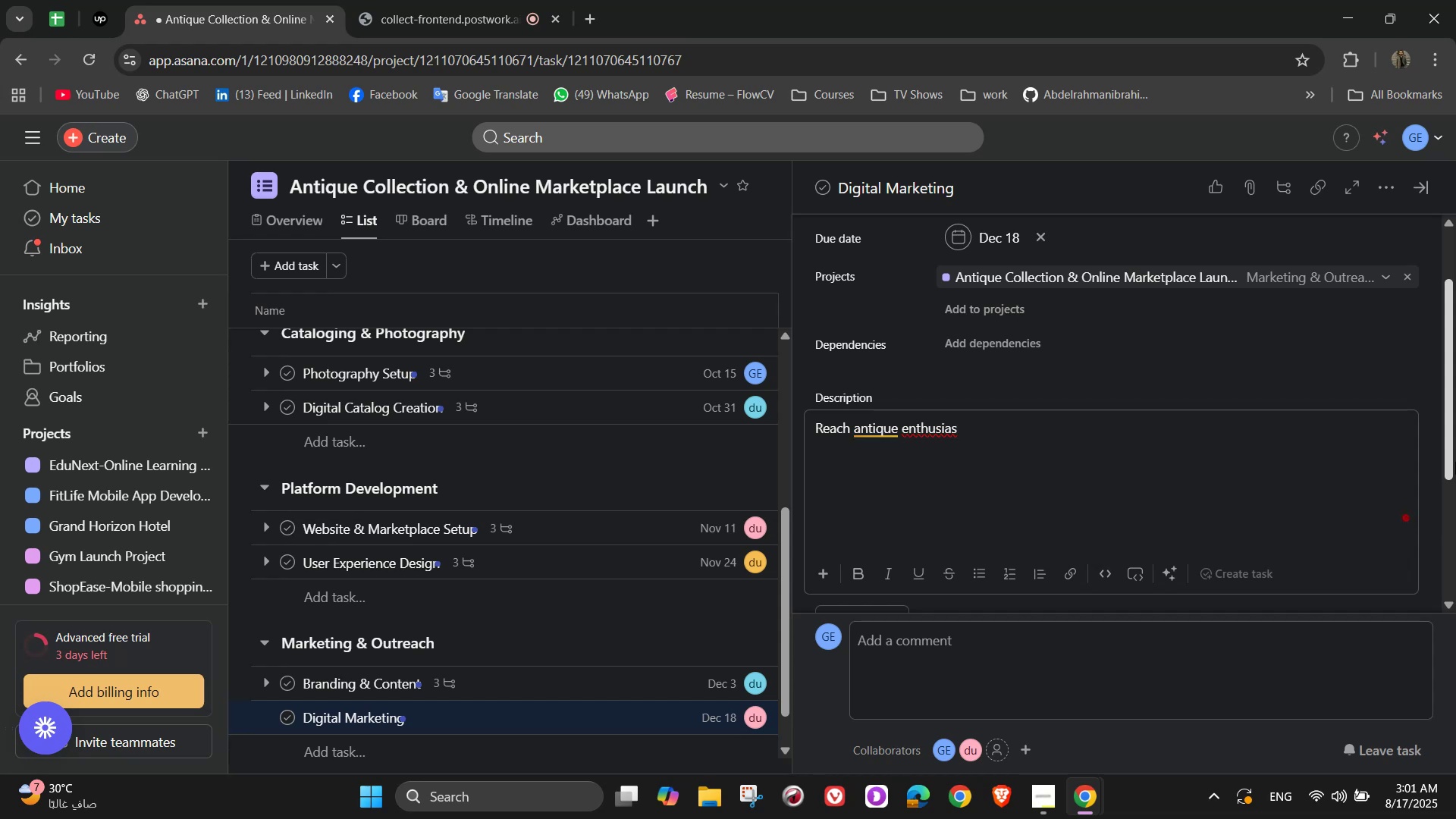 
wait(8.08)
 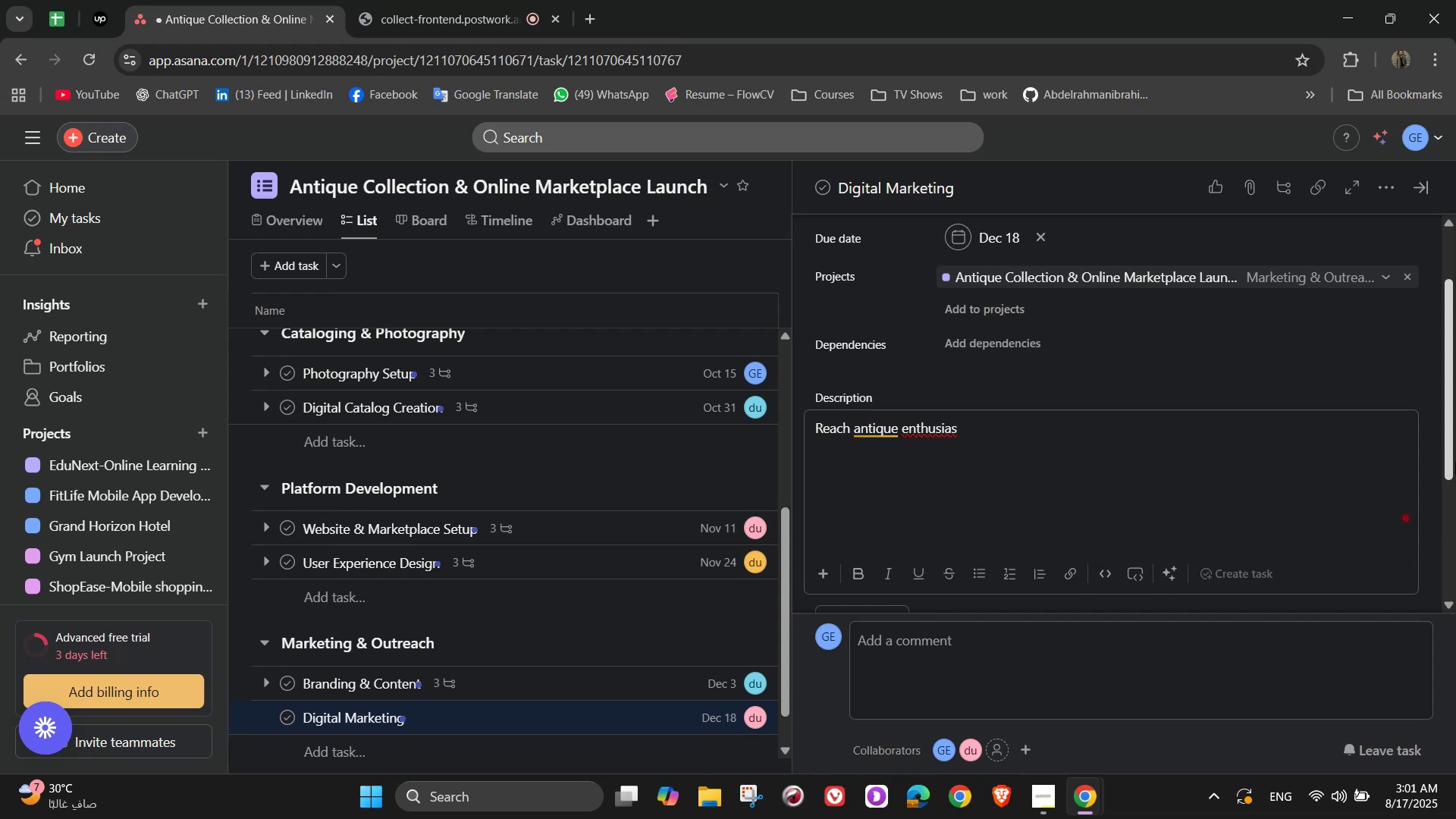 
type(ts)
 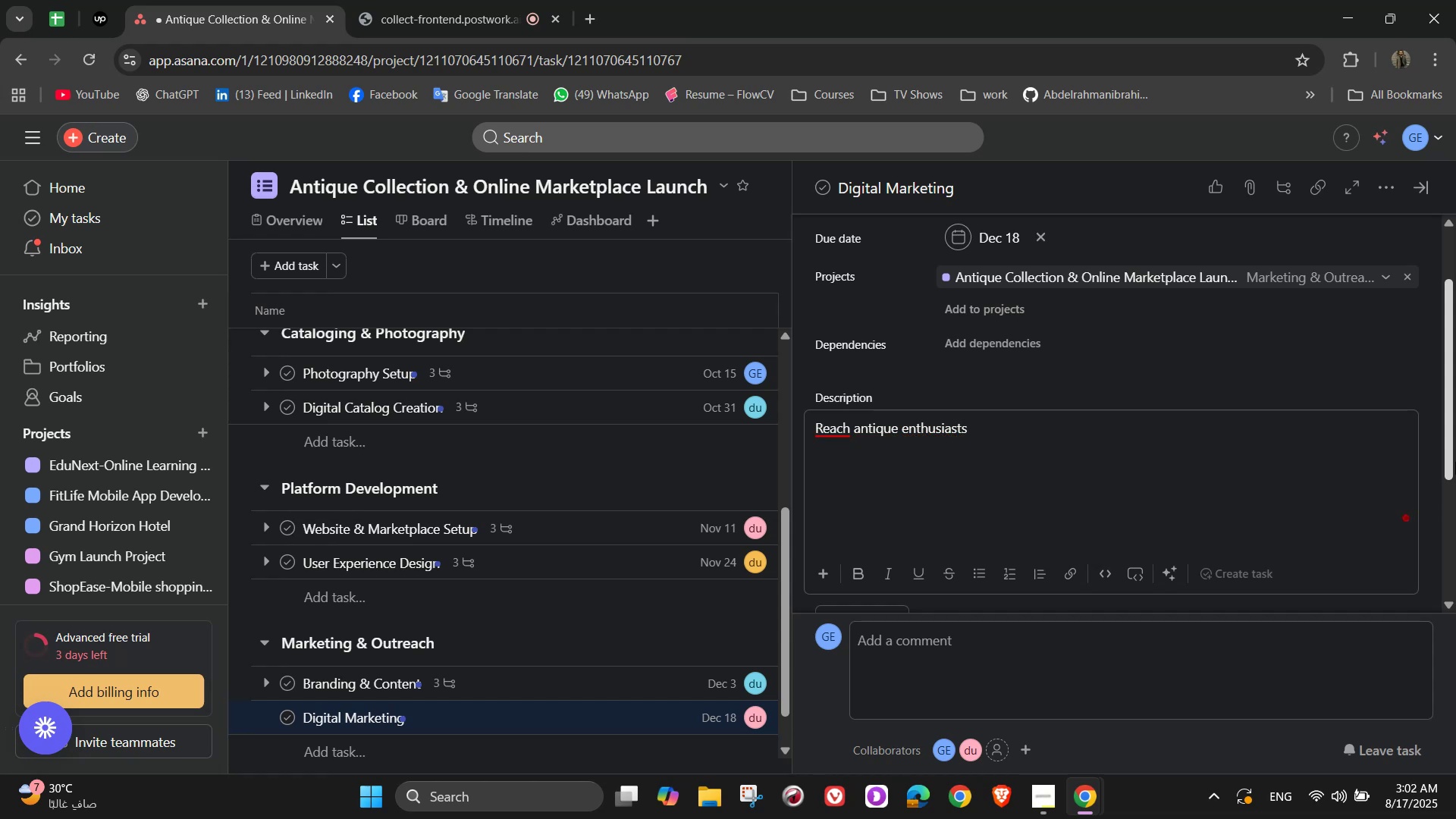 
wait(11.1)
 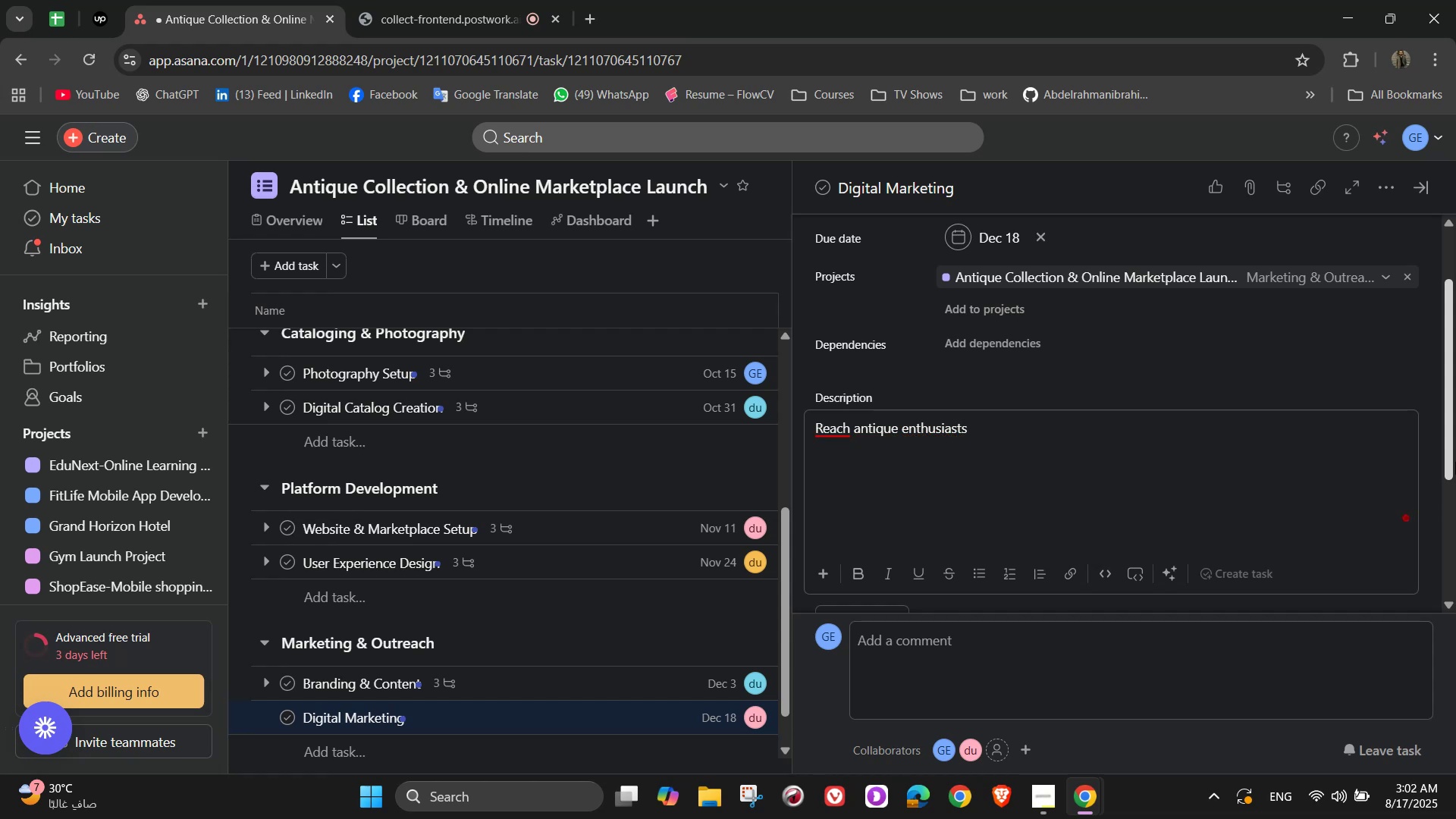 
type( 7)
key(Backspace)
type(& collectiors )
key(Backspace)
key(Backspace)
key(Backspace)
key(Backspace)
key(Backspace)
 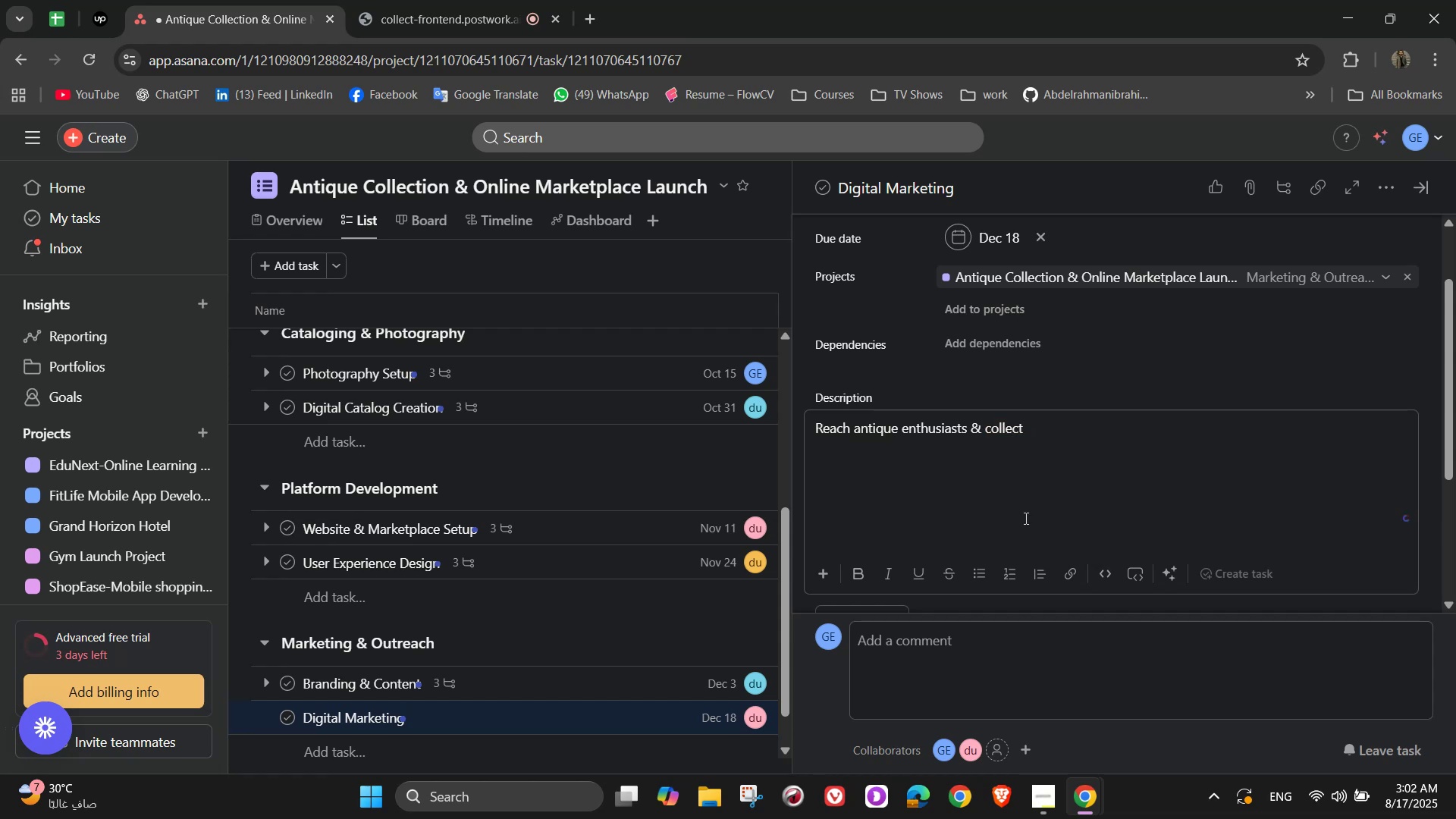 
type(ors online)
 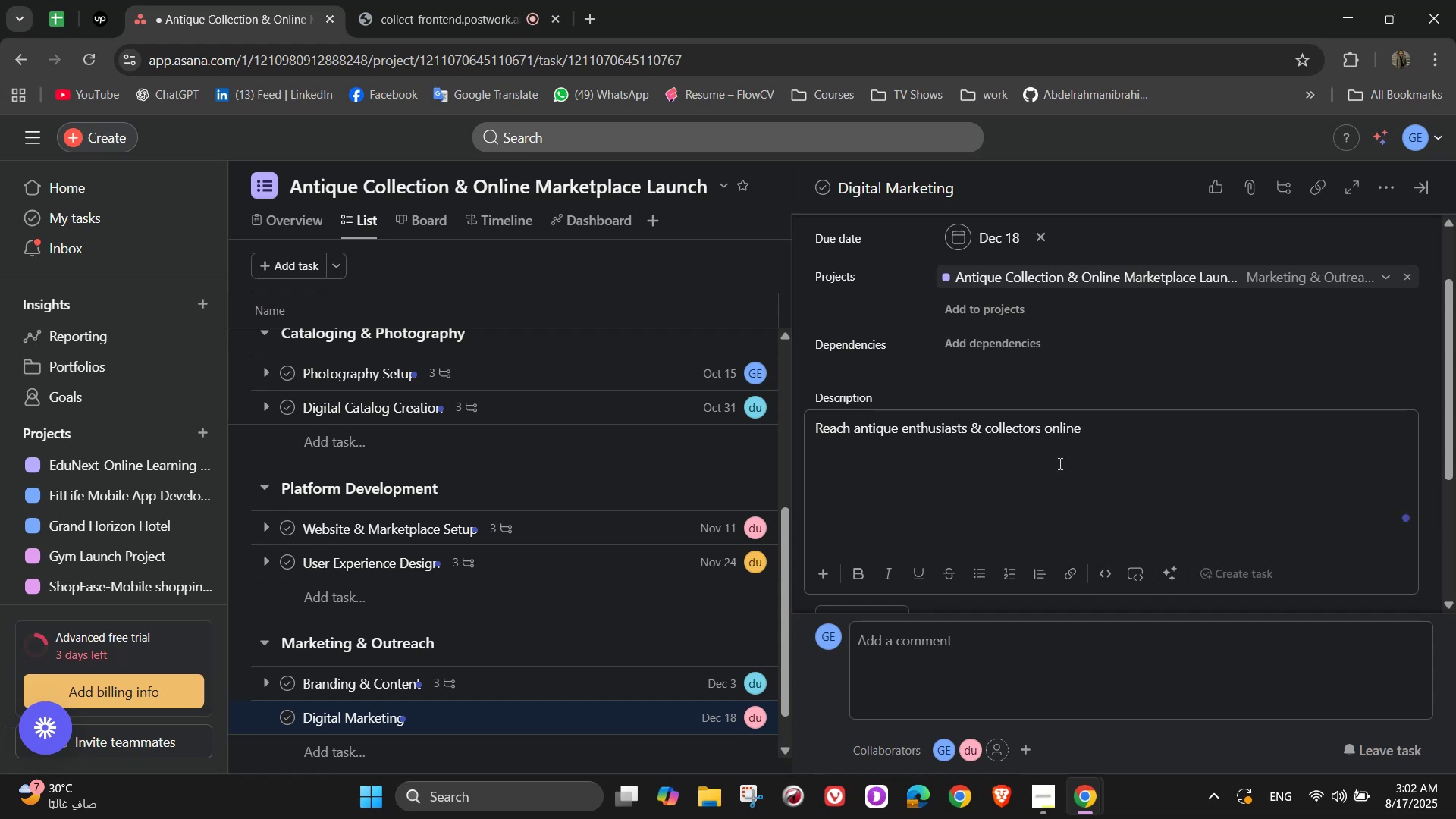 
scroll: coordinate [1059, 463], scroll_direction: down, amount: 2.0
 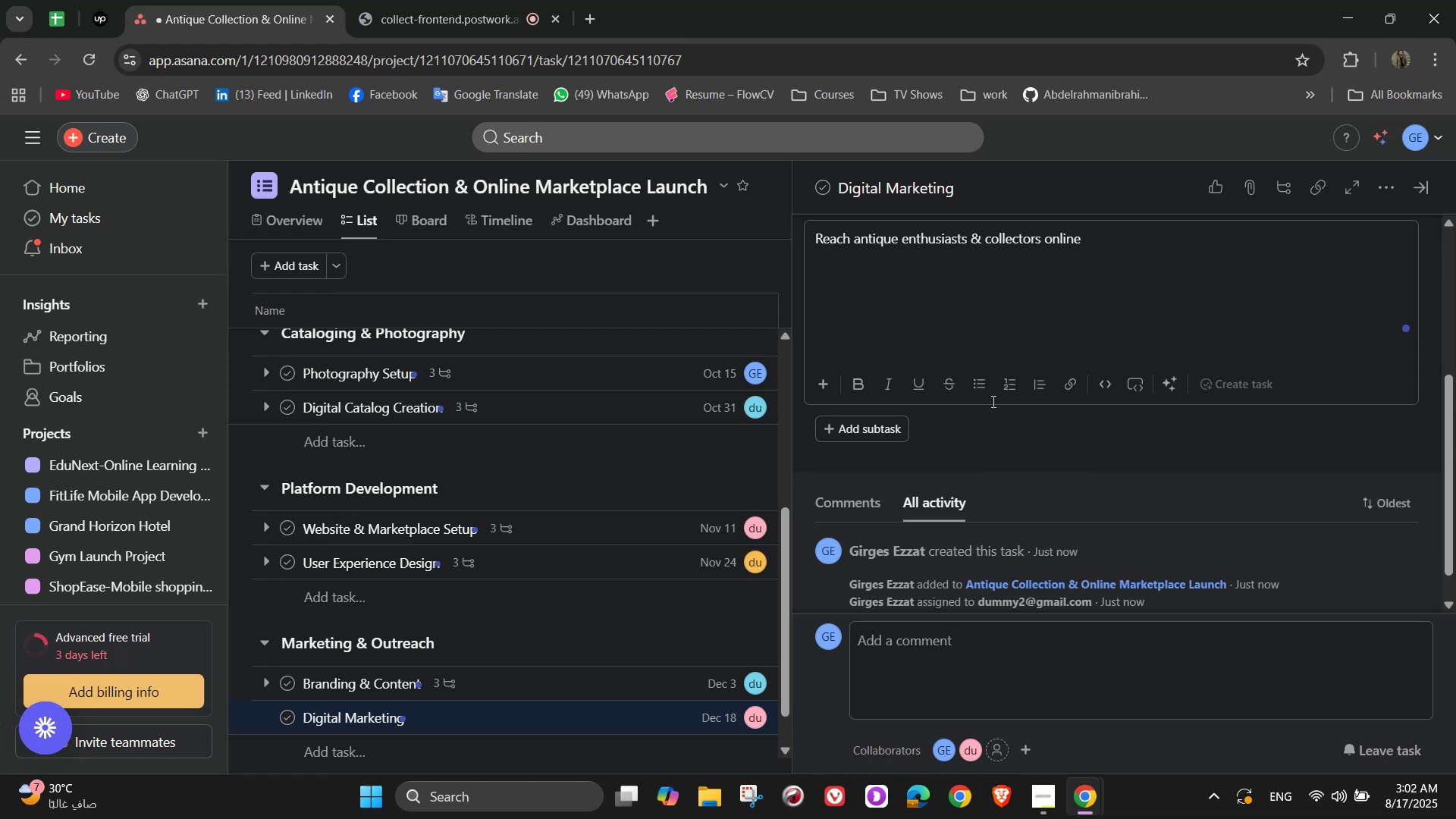 
left_click([984, 416])
 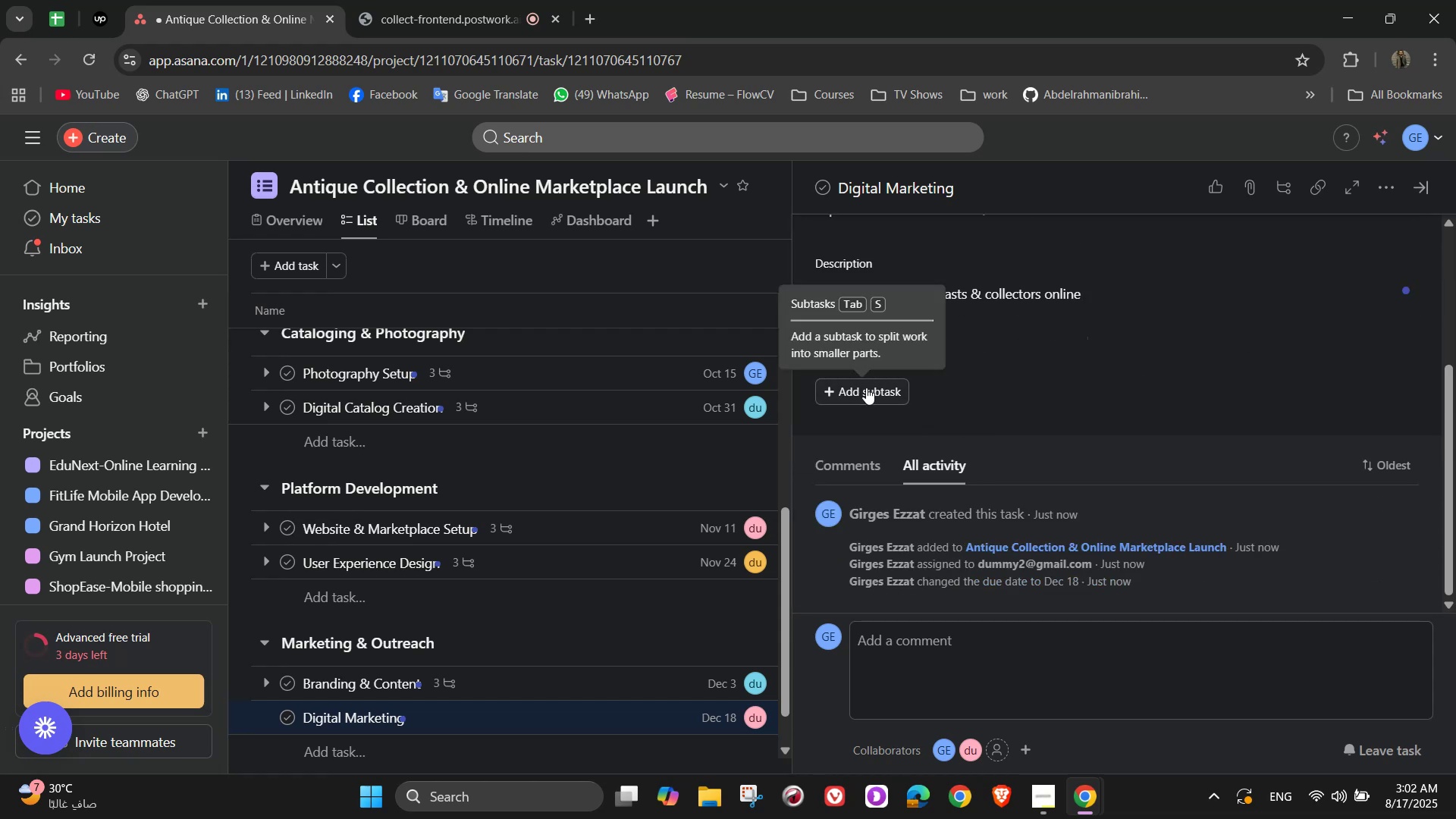 
left_click([866, 388])
 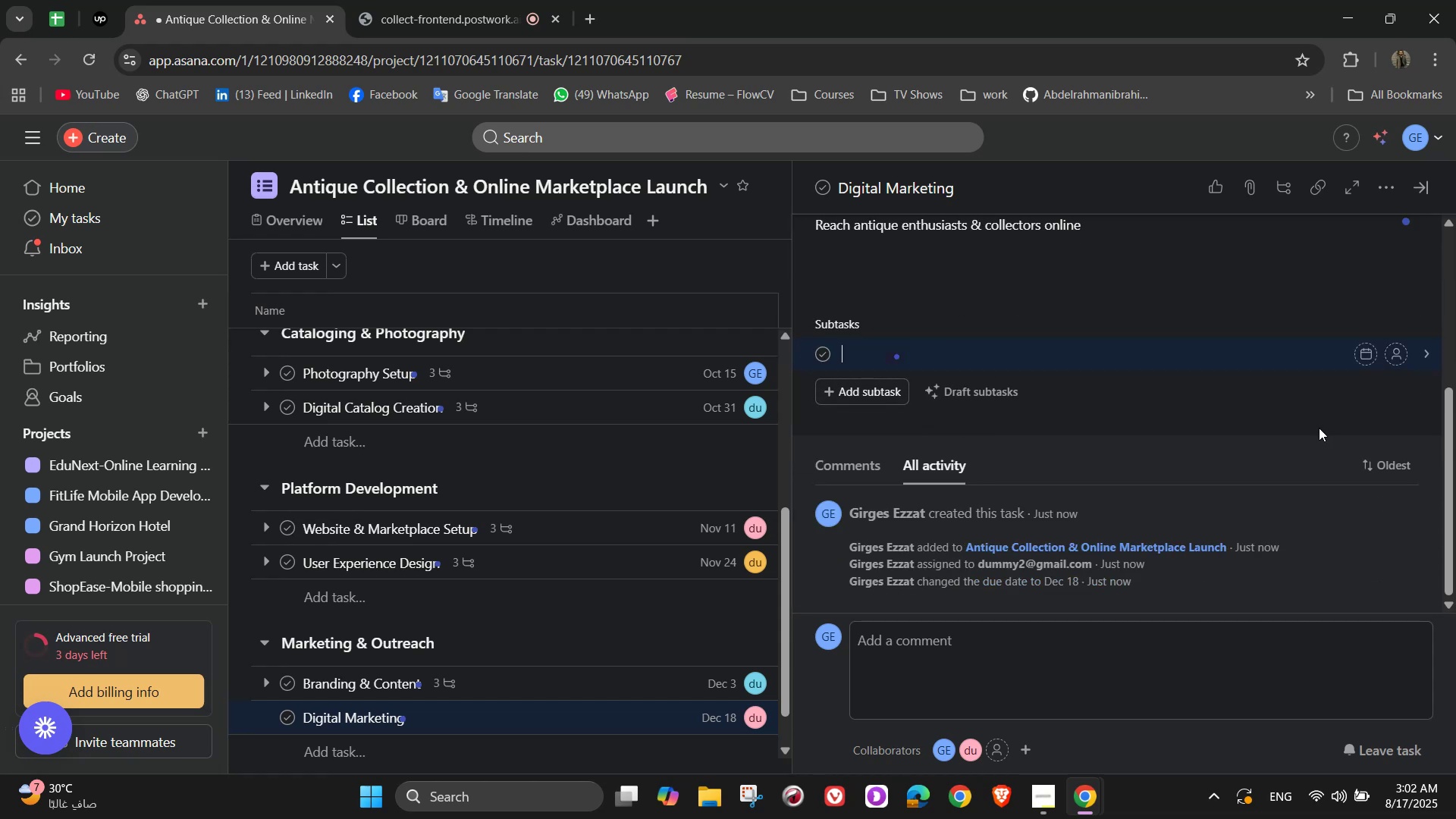 
type(Launch social media ads on Instagram & Fe)
key(Backspace)
type(acebook)
 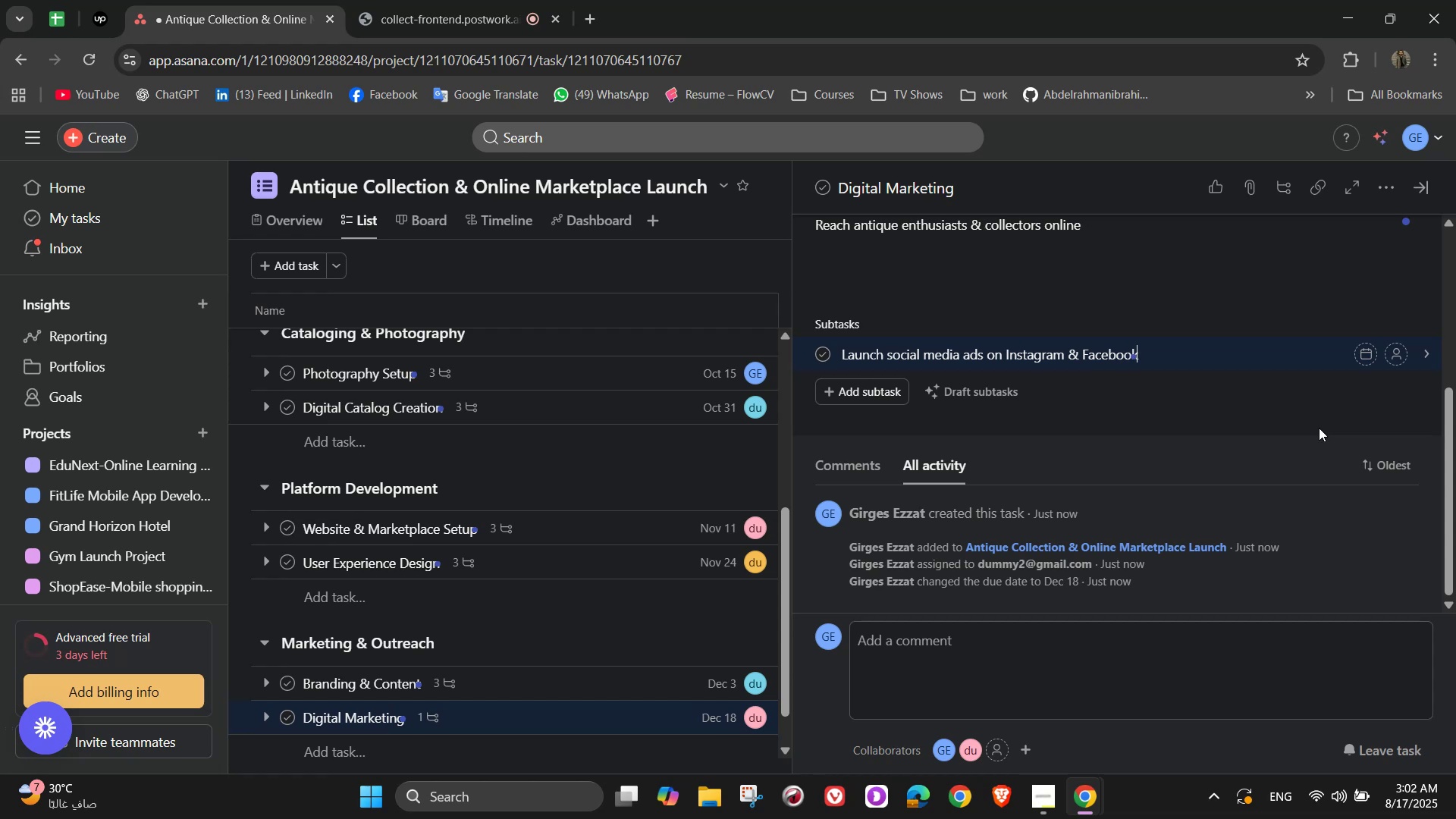 
wait(5.35)
 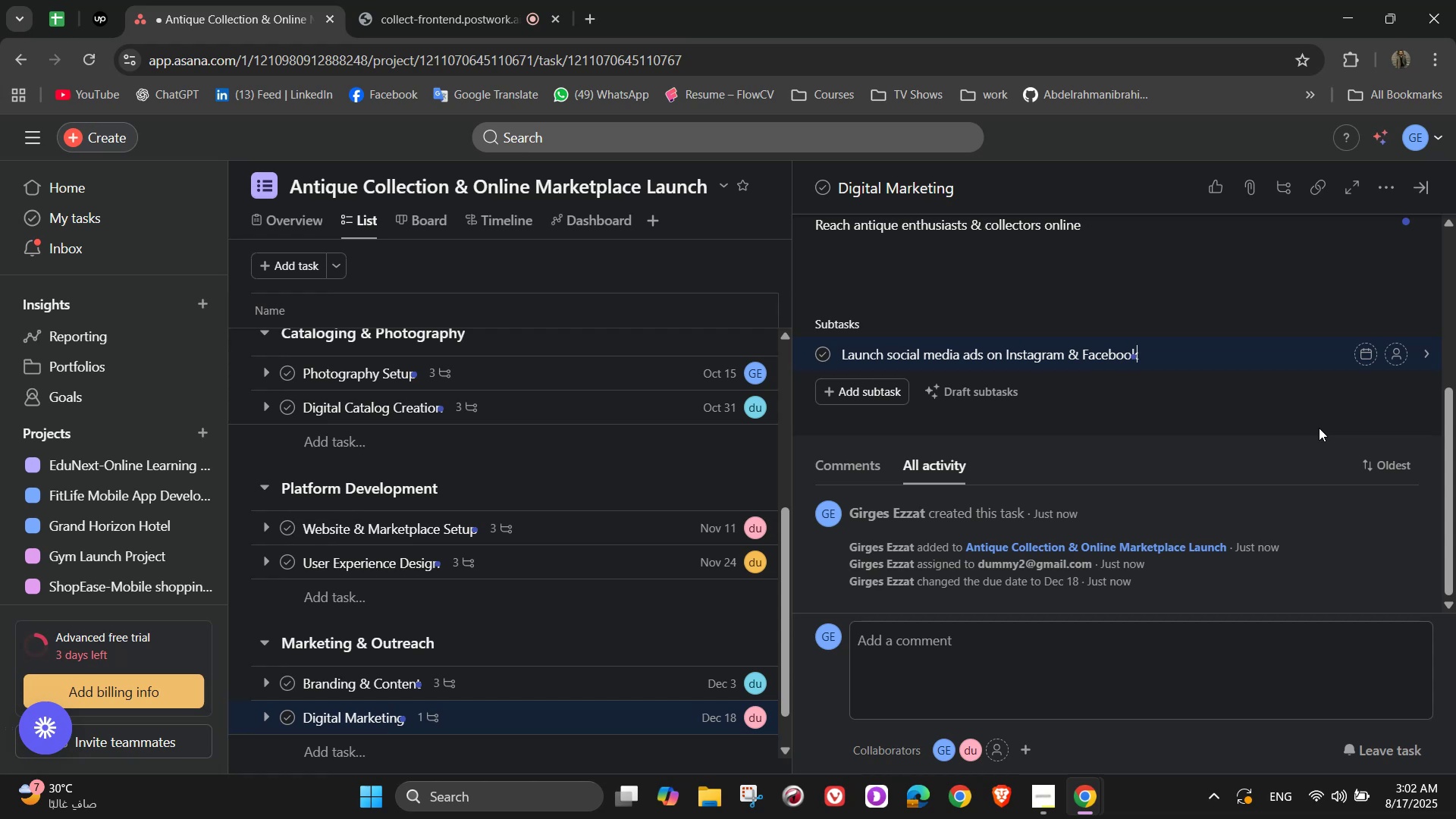 
key(NumpadEnter)
 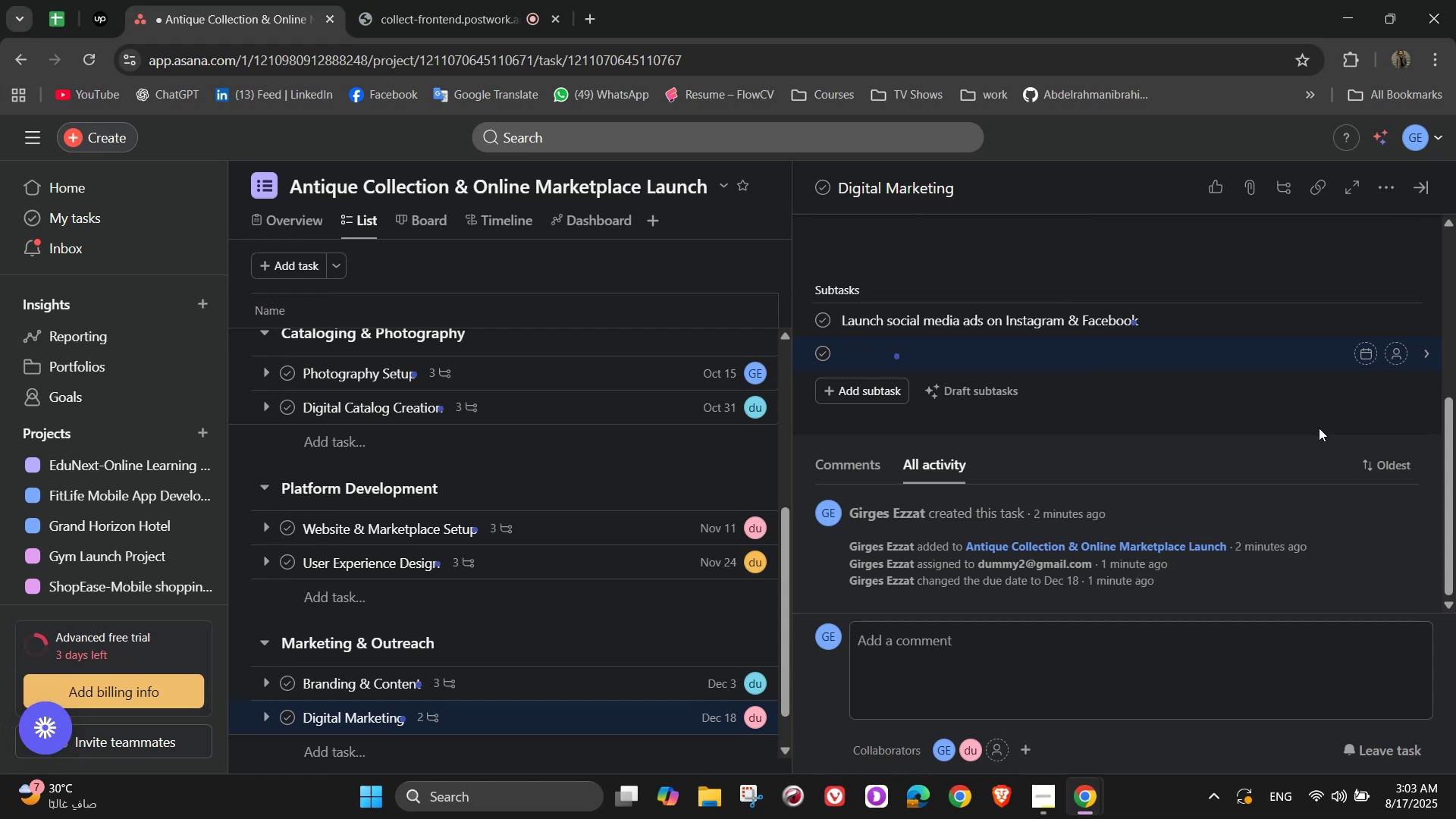 
wait(5.69)
 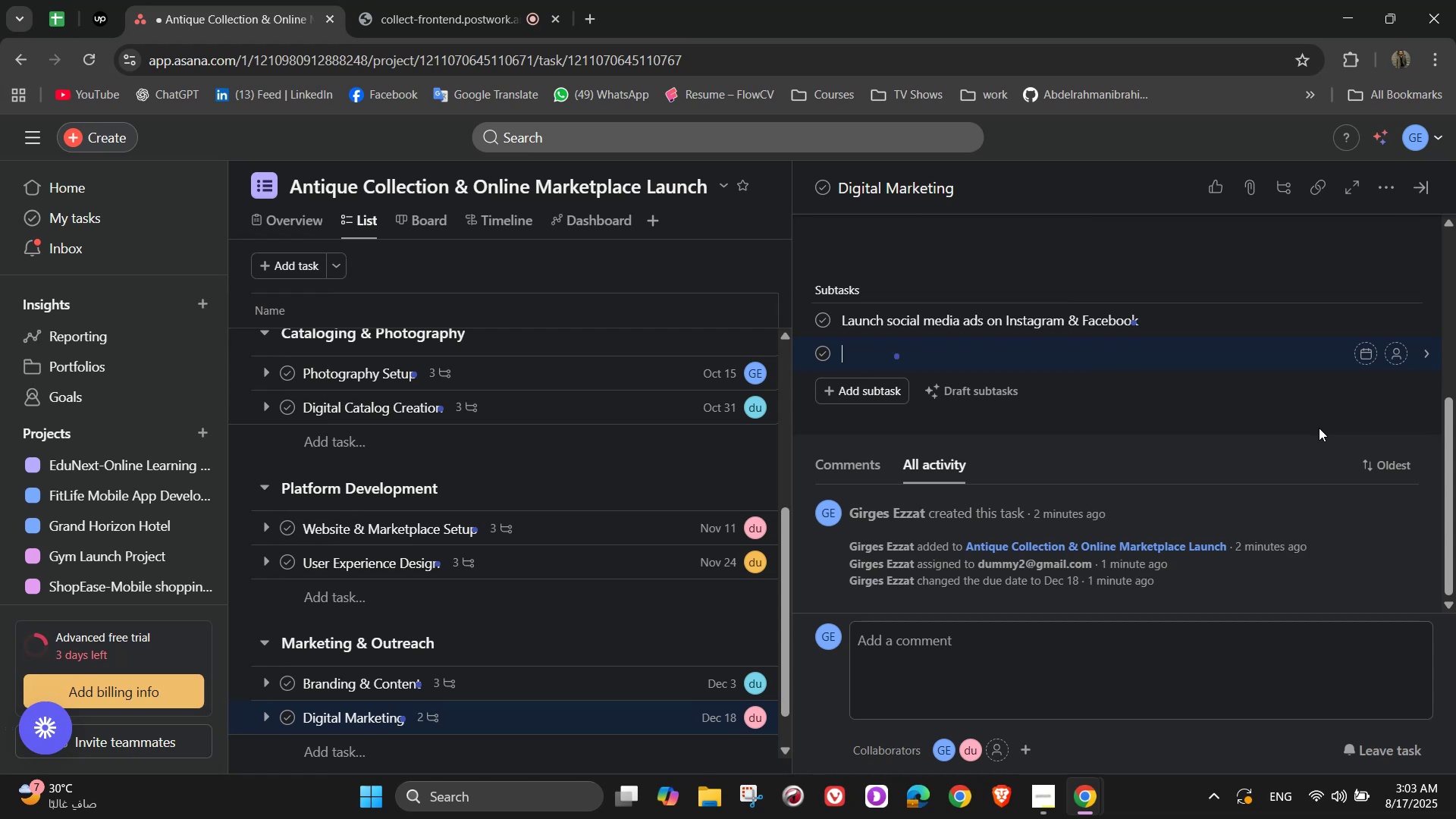 
type(Partner)
 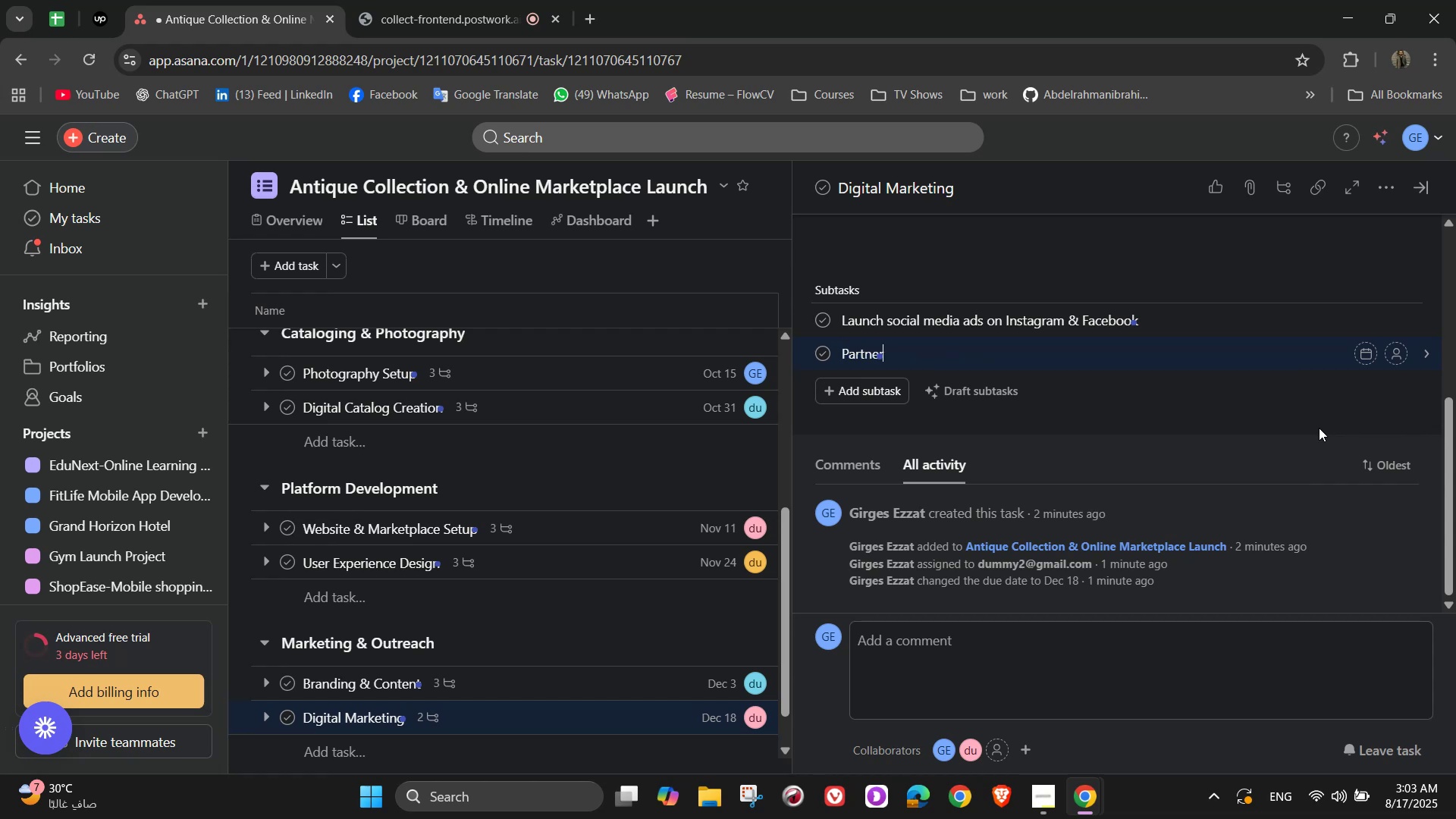 
type( with antique influencers)
 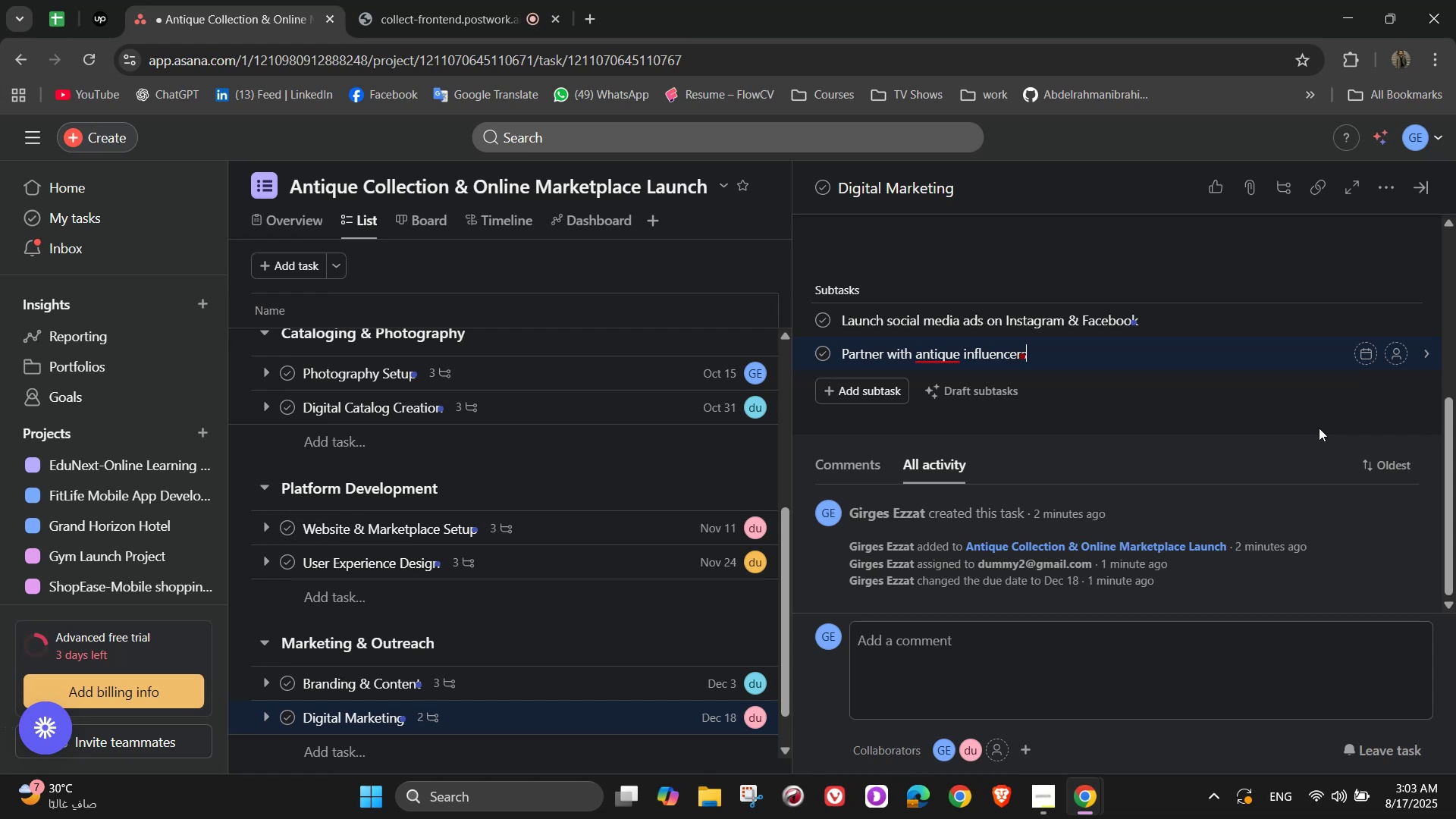 
key(Enter)
 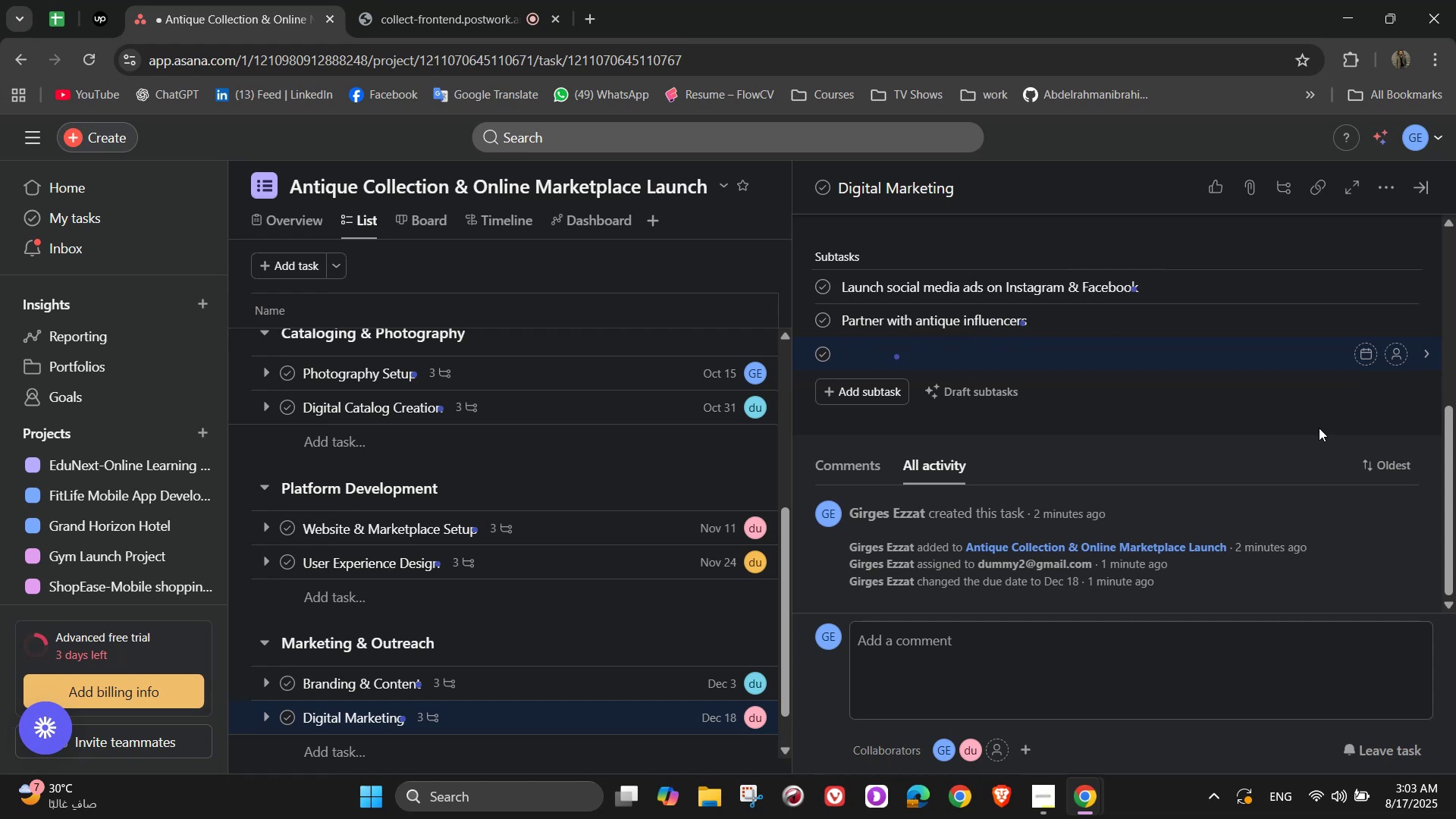 
wait(9.8)
 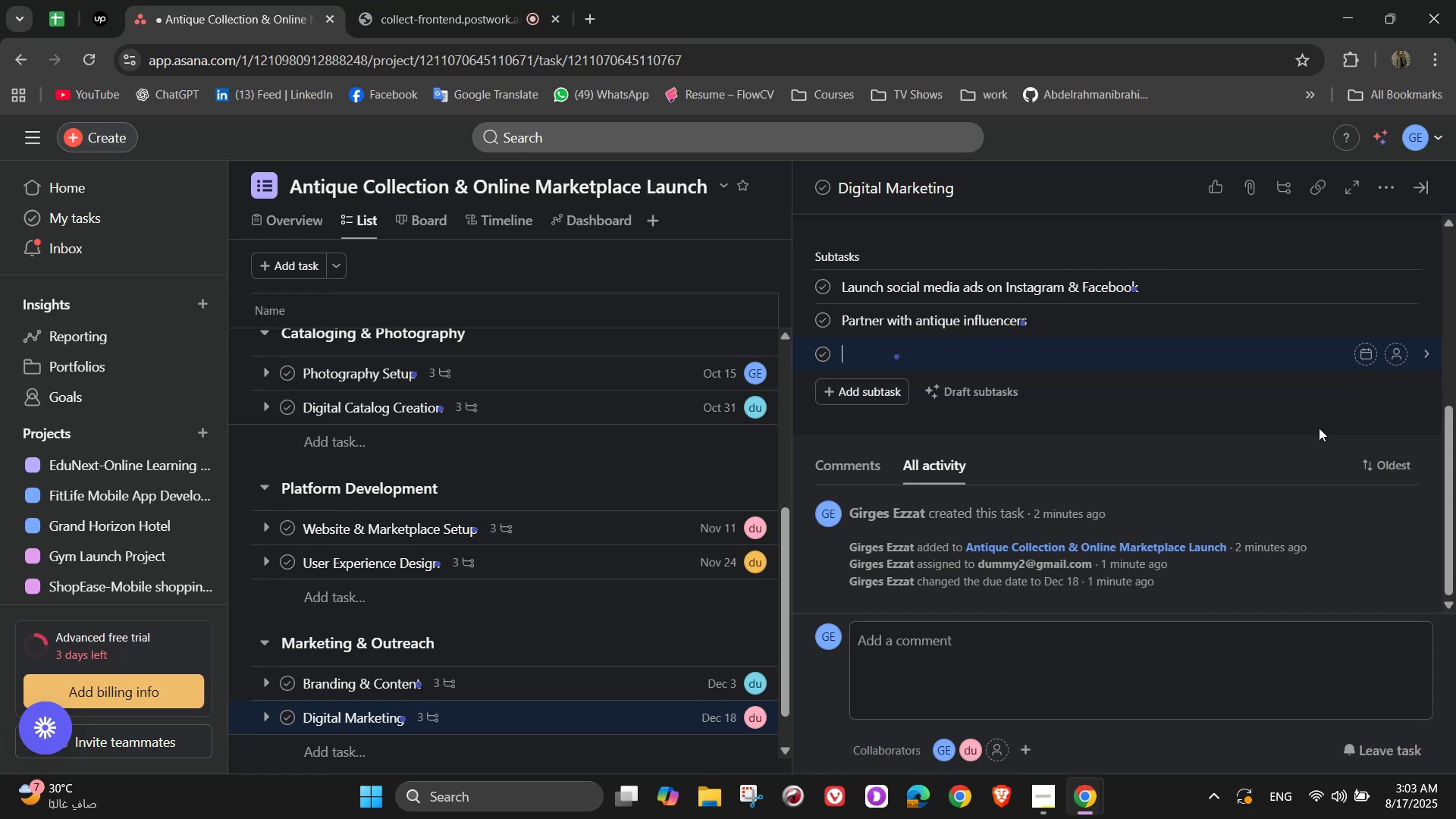 
type(Rujn)
key(Backspace)
key(Backspace)
type(n targeted)
 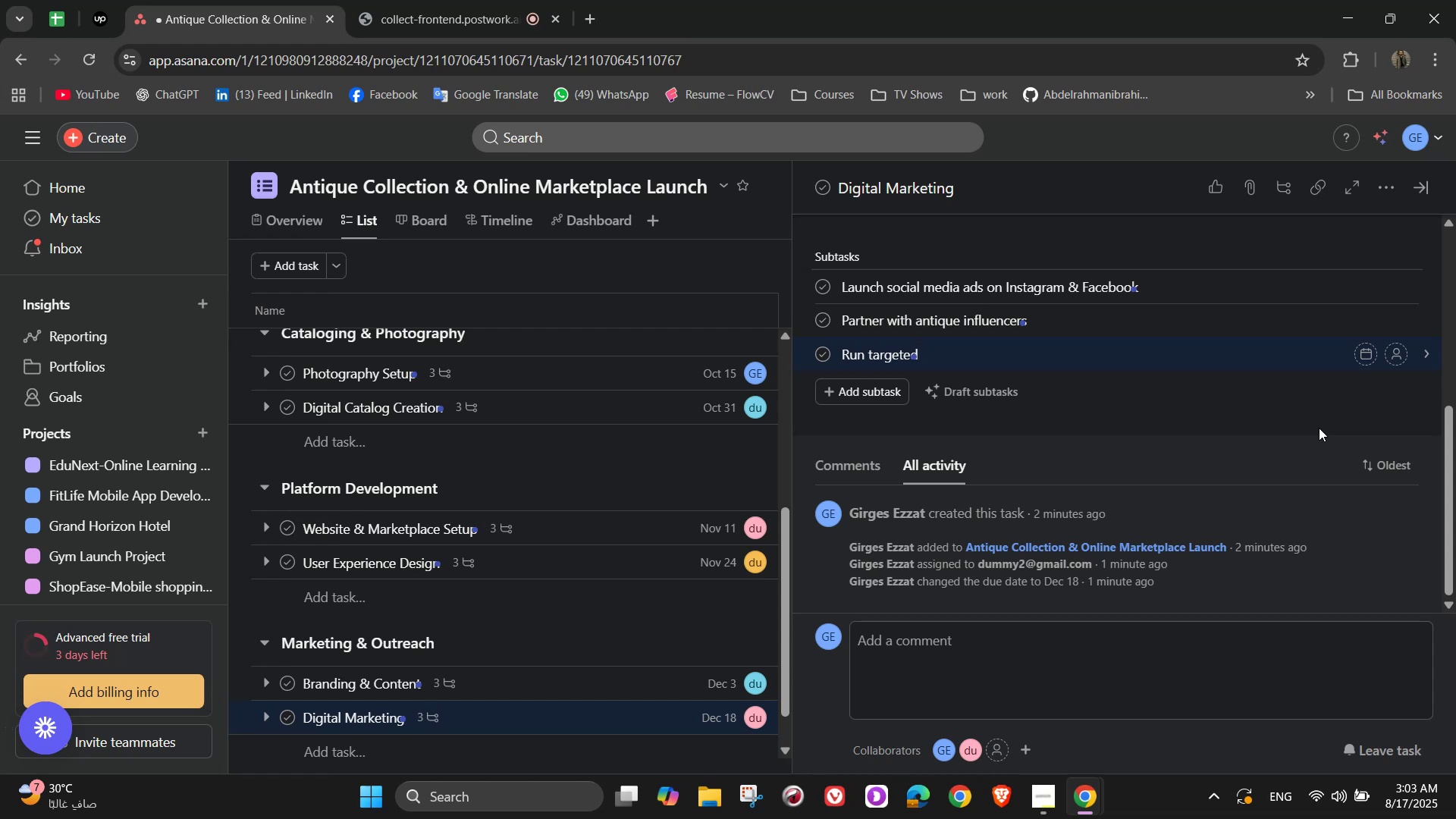 
wait(6.9)
 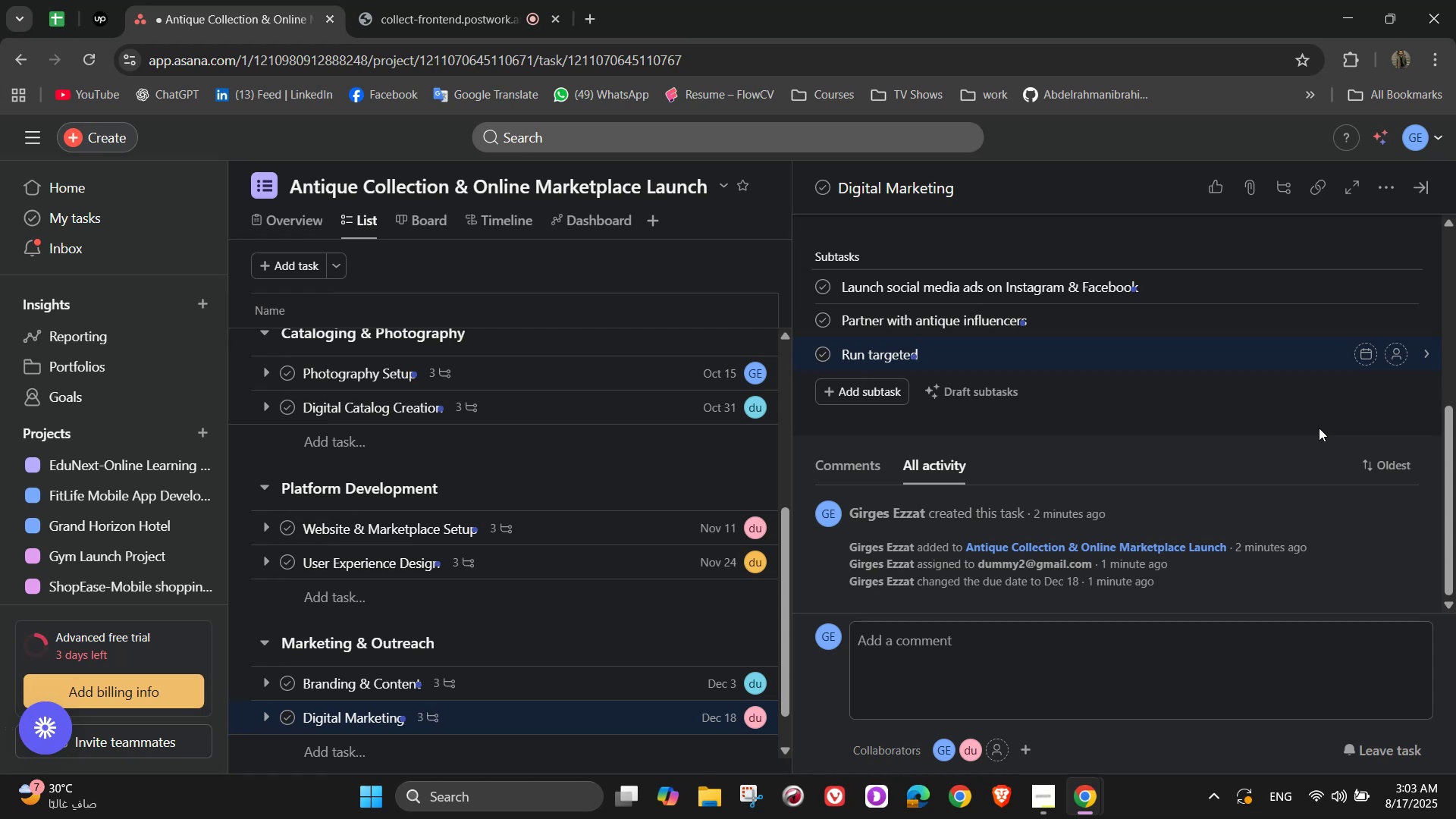 
type( Google Ads campaigns)
 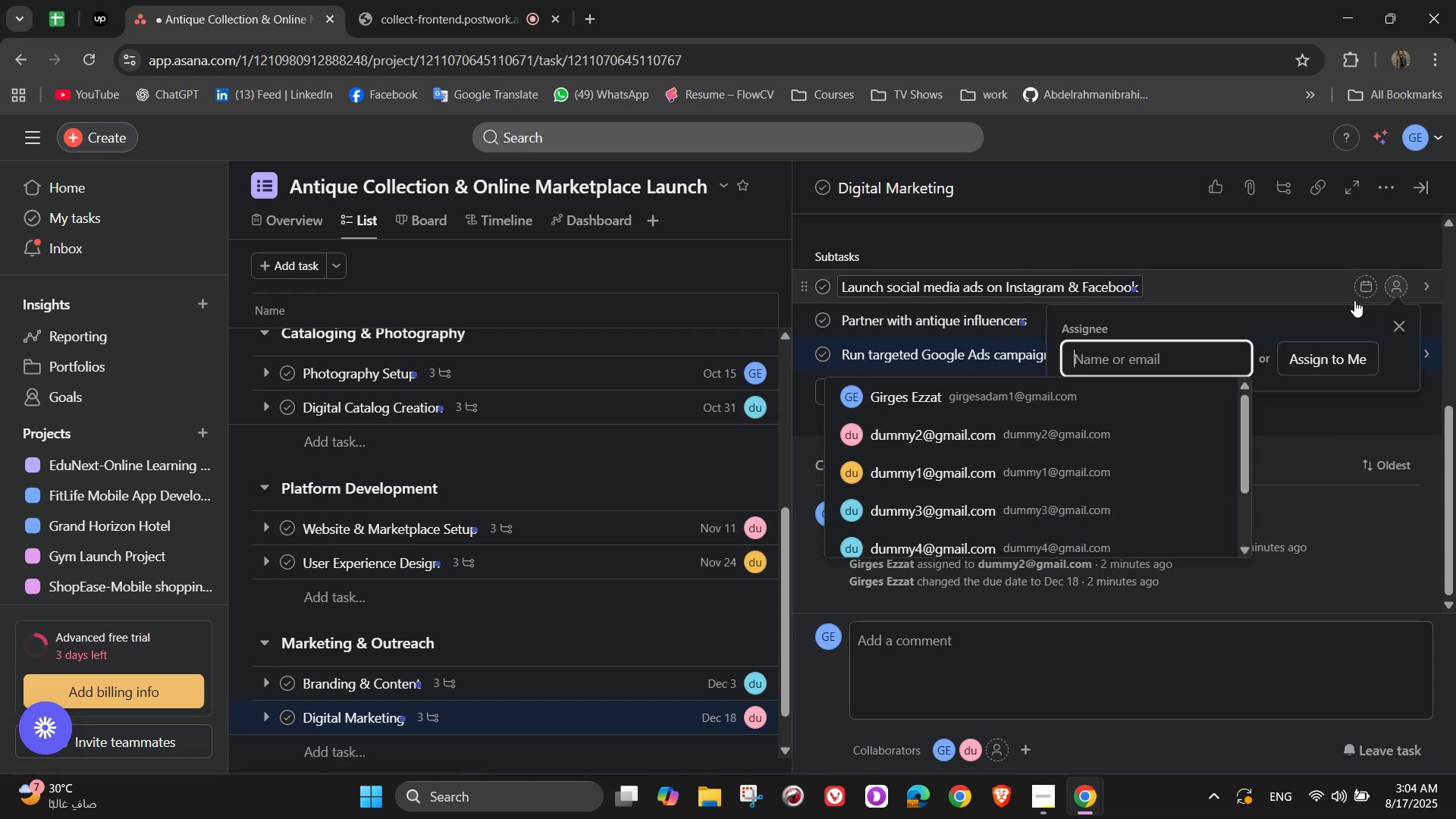 
left_click([1041, 436])
 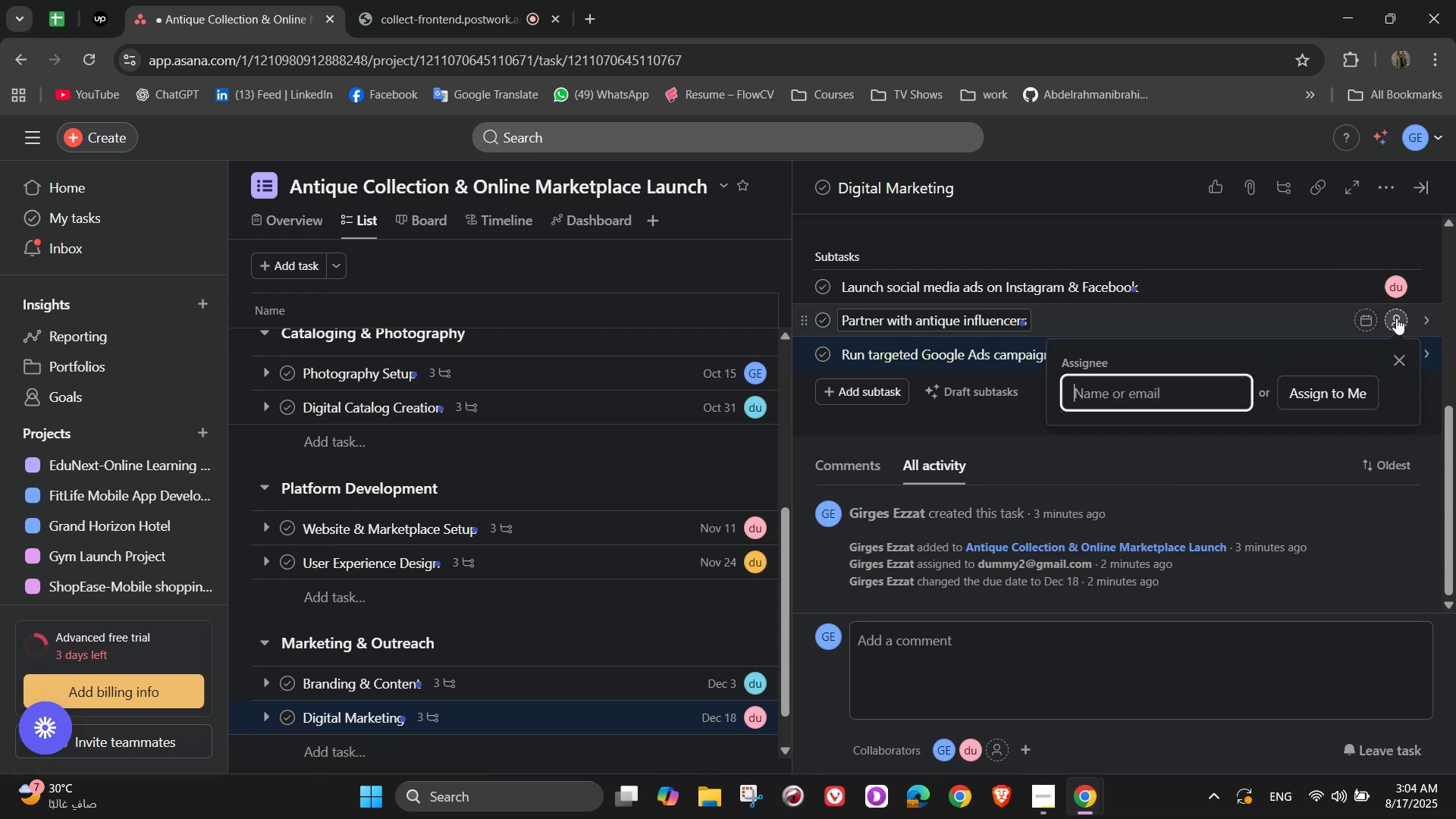 
double_click([1170, 419])
 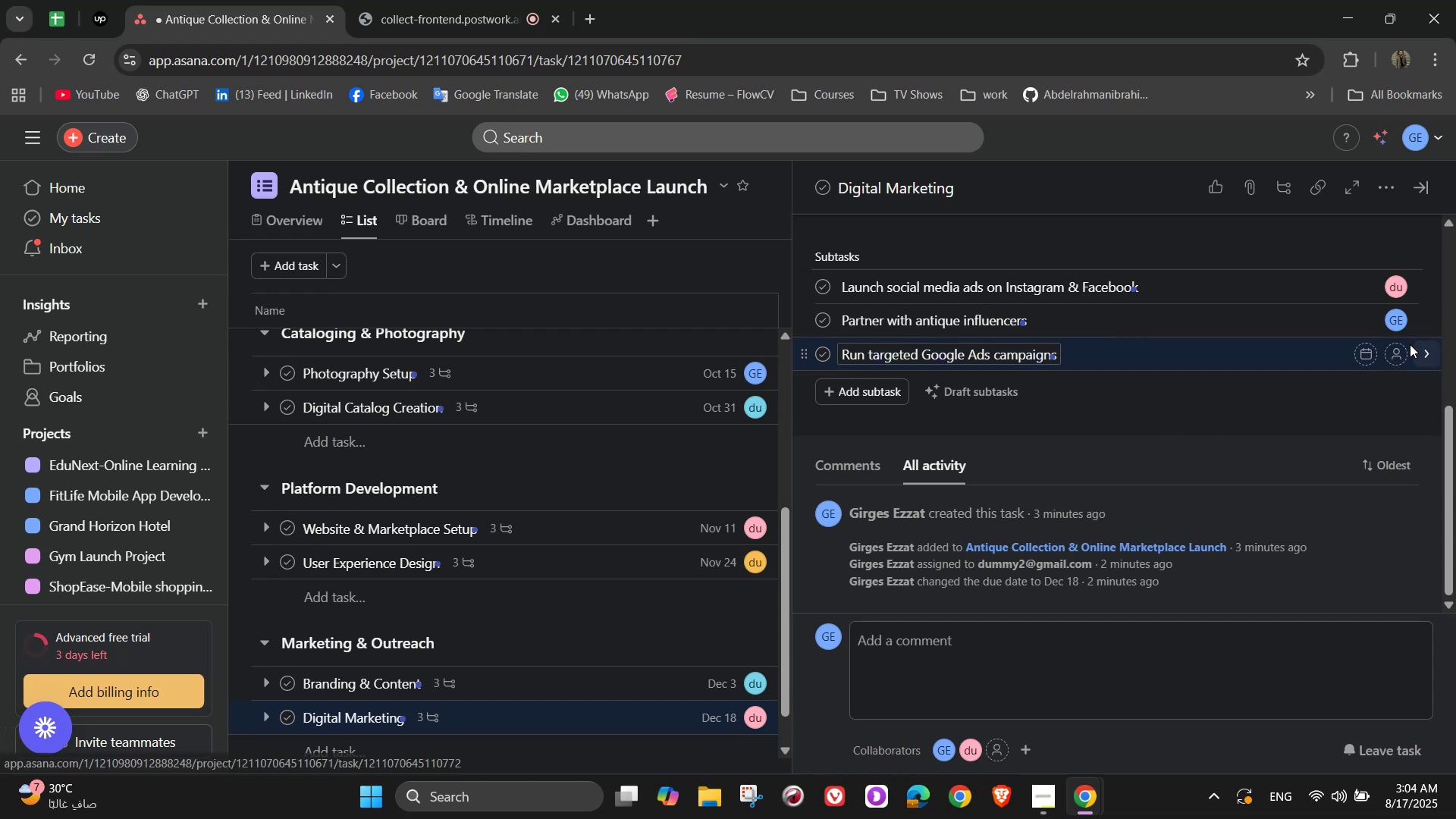 
double_click([1401, 347])
 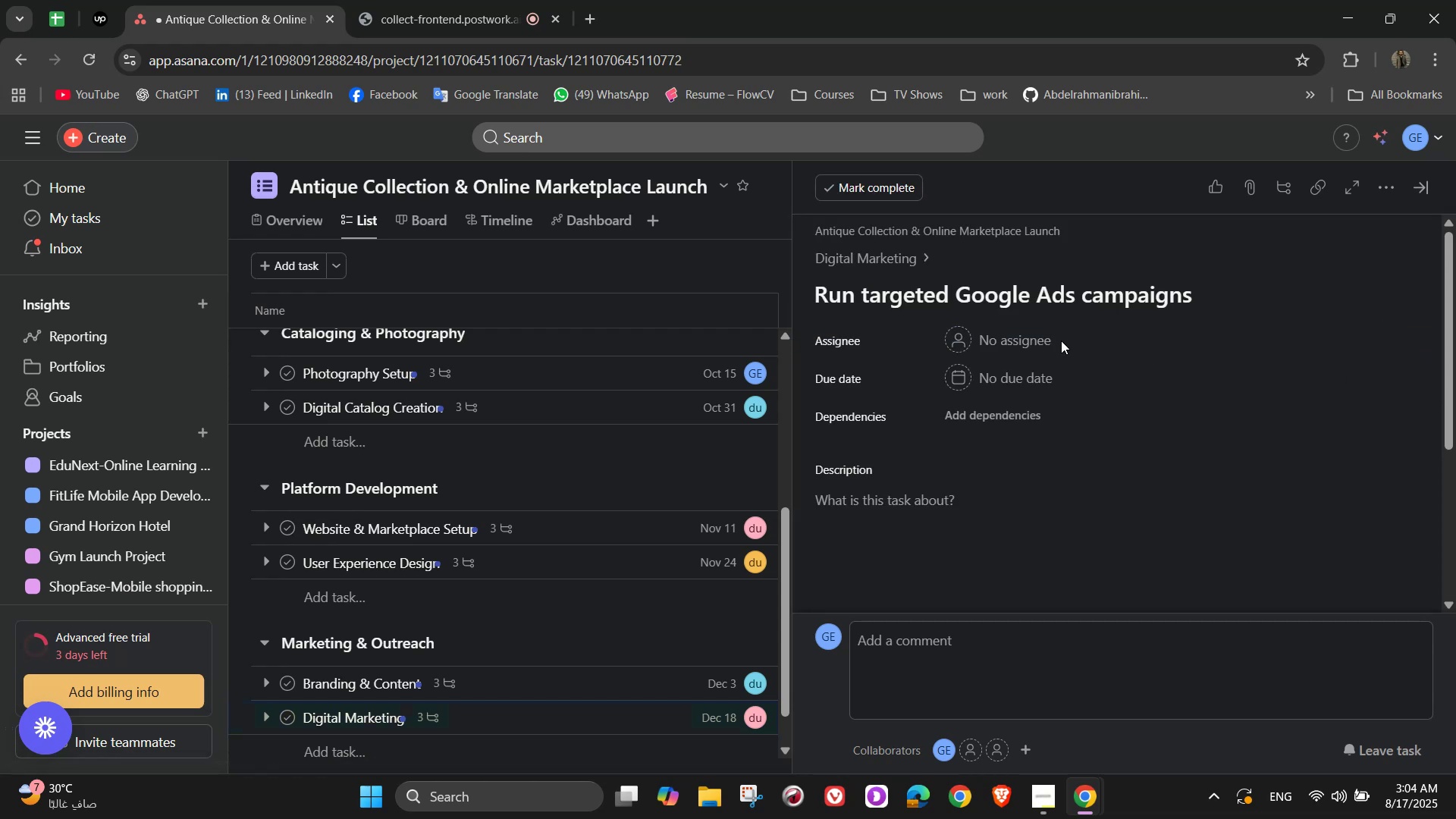 
left_click([1036, 341])
 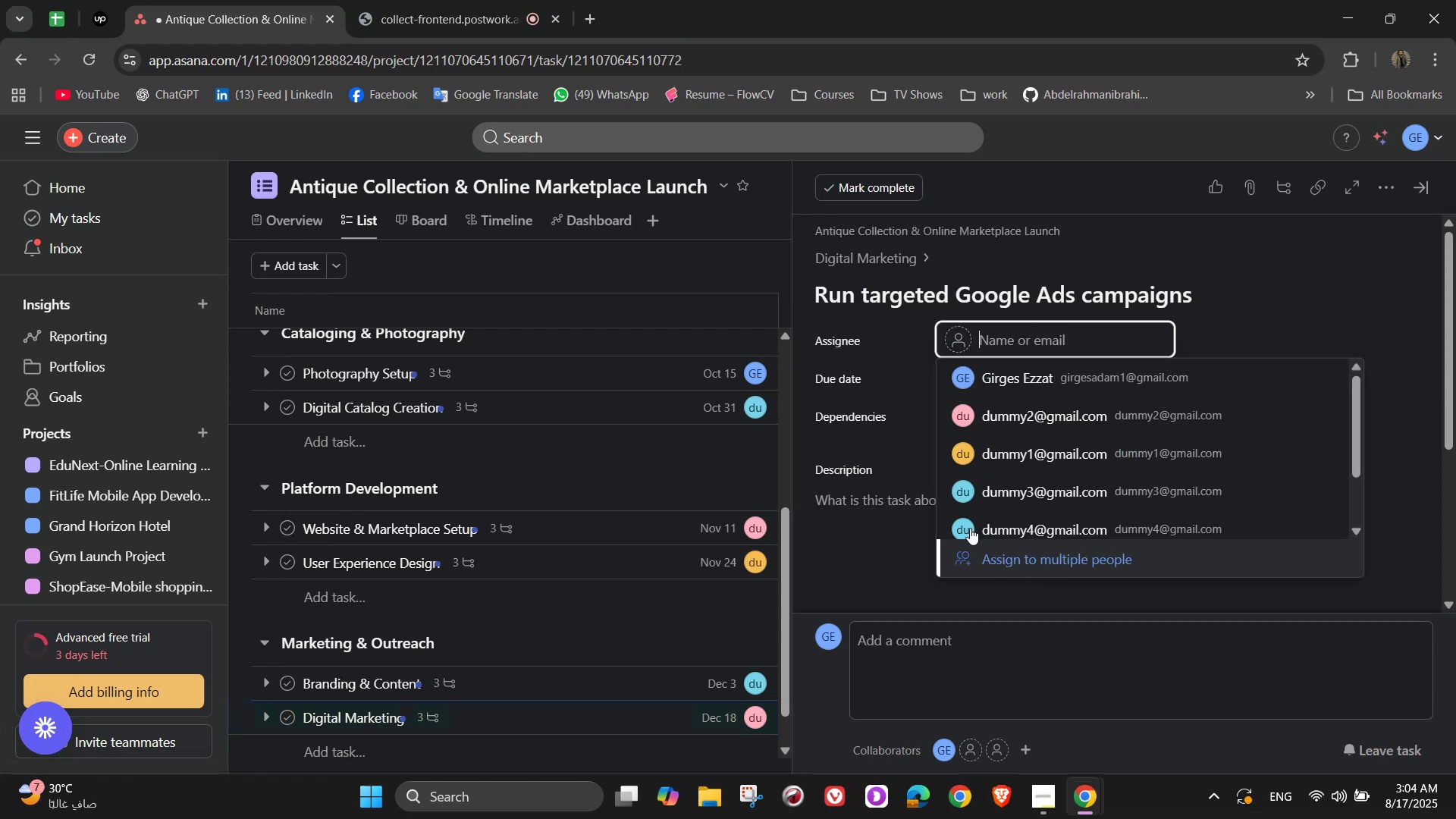 
left_click([970, 527])
 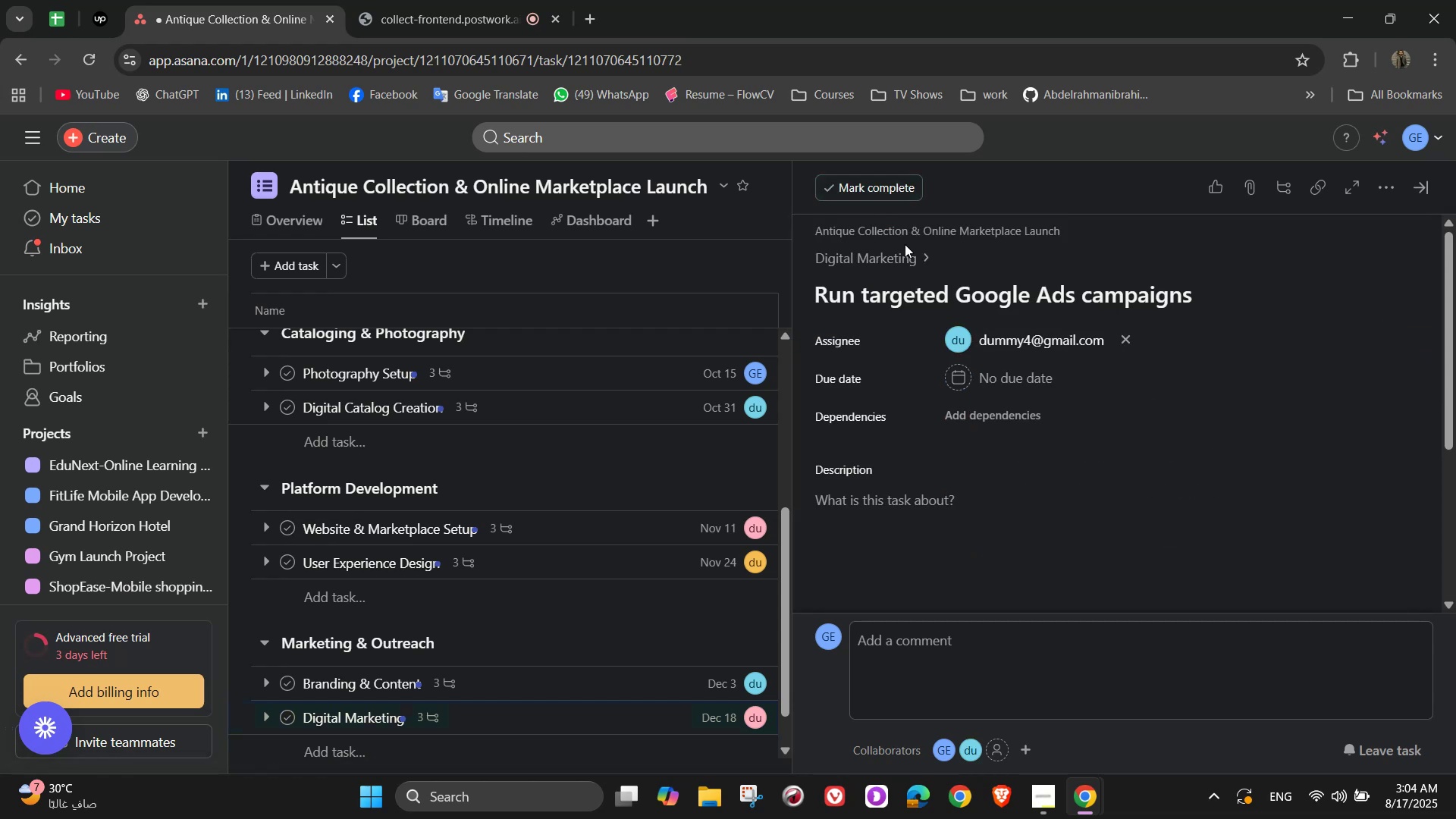 
left_click([907, 260])
 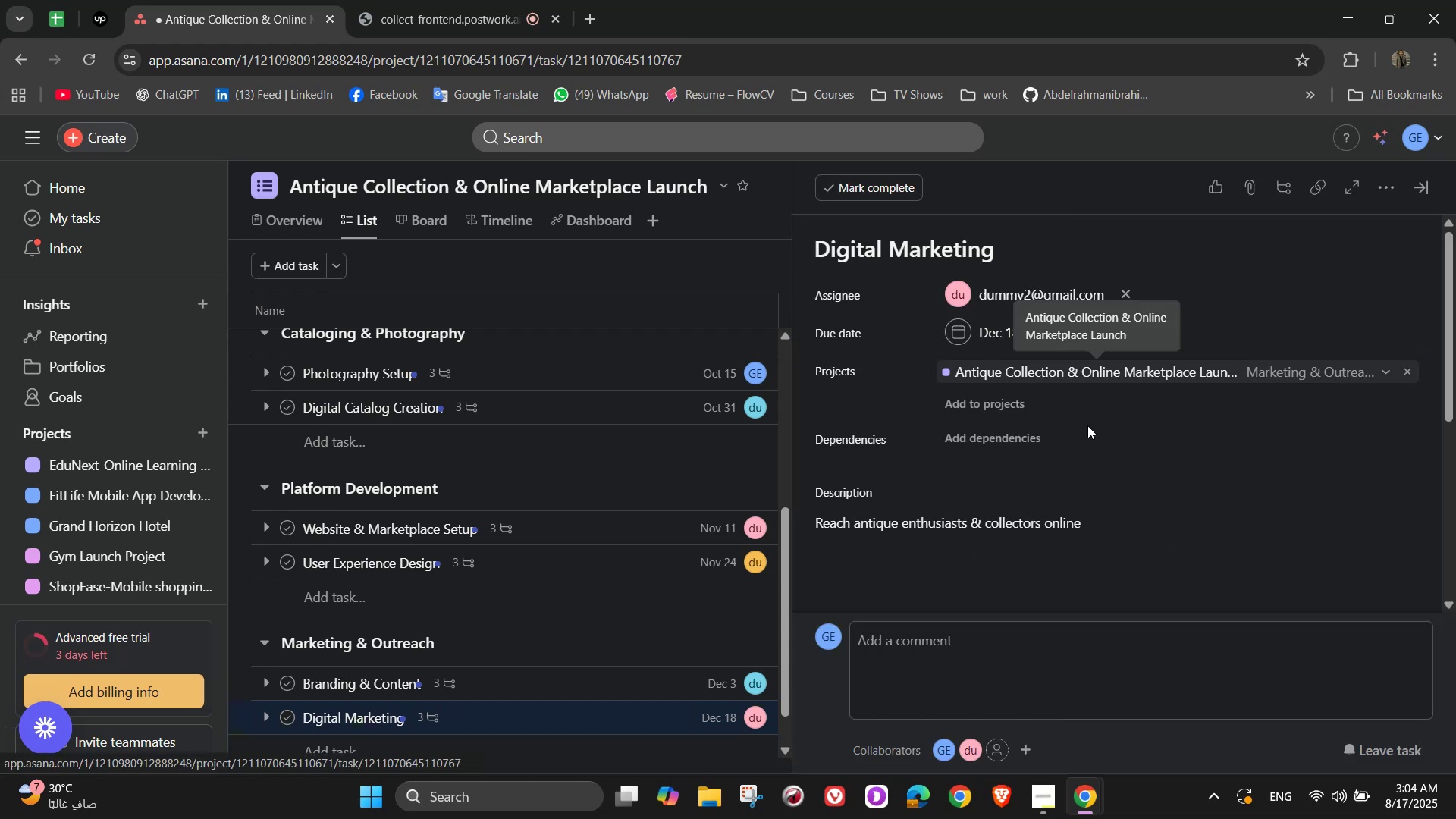 
scroll: coordinate [1312, 310], scroll_direction: down, amount: 5.0
 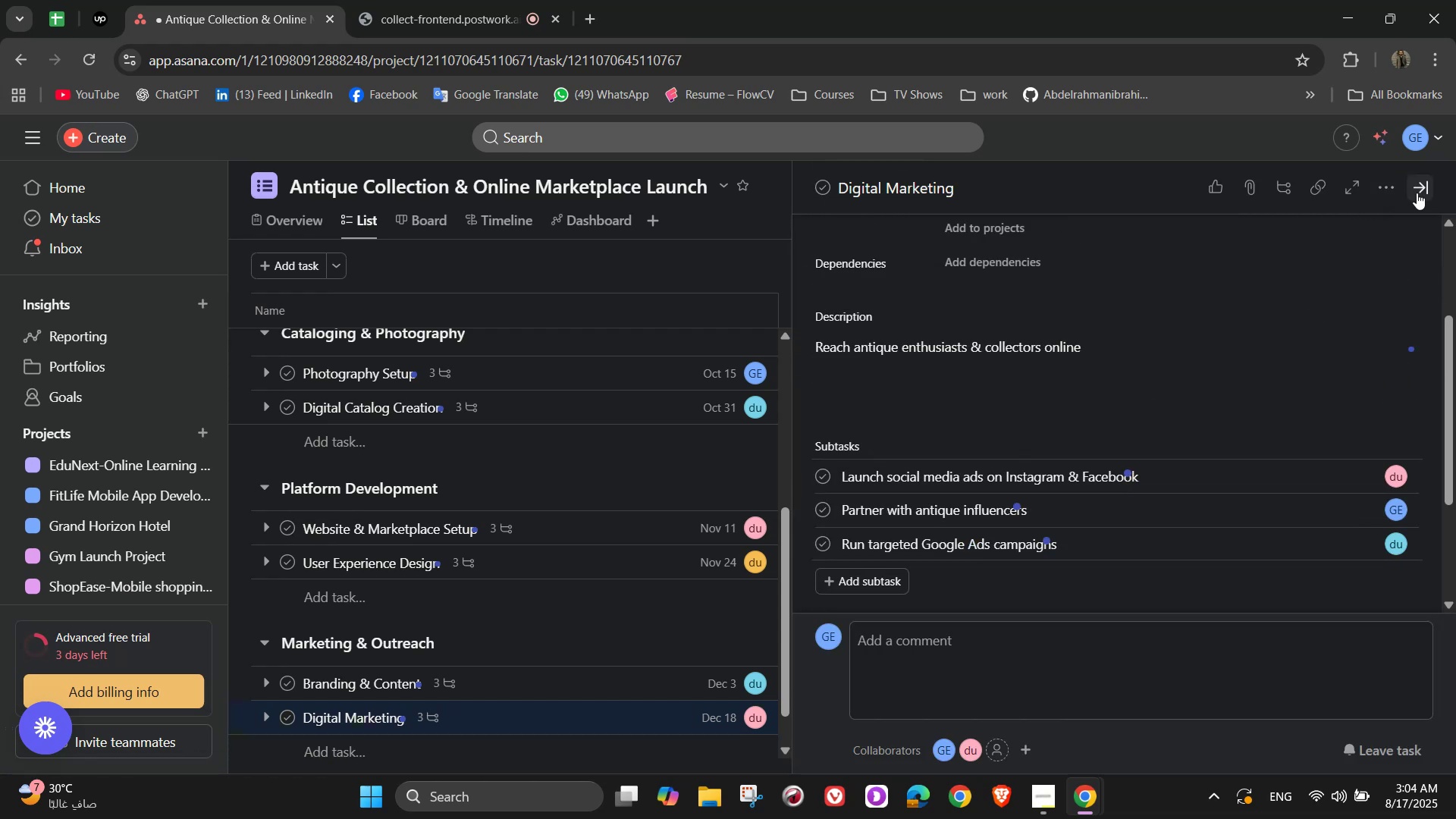 
left_click([1421, 194])
 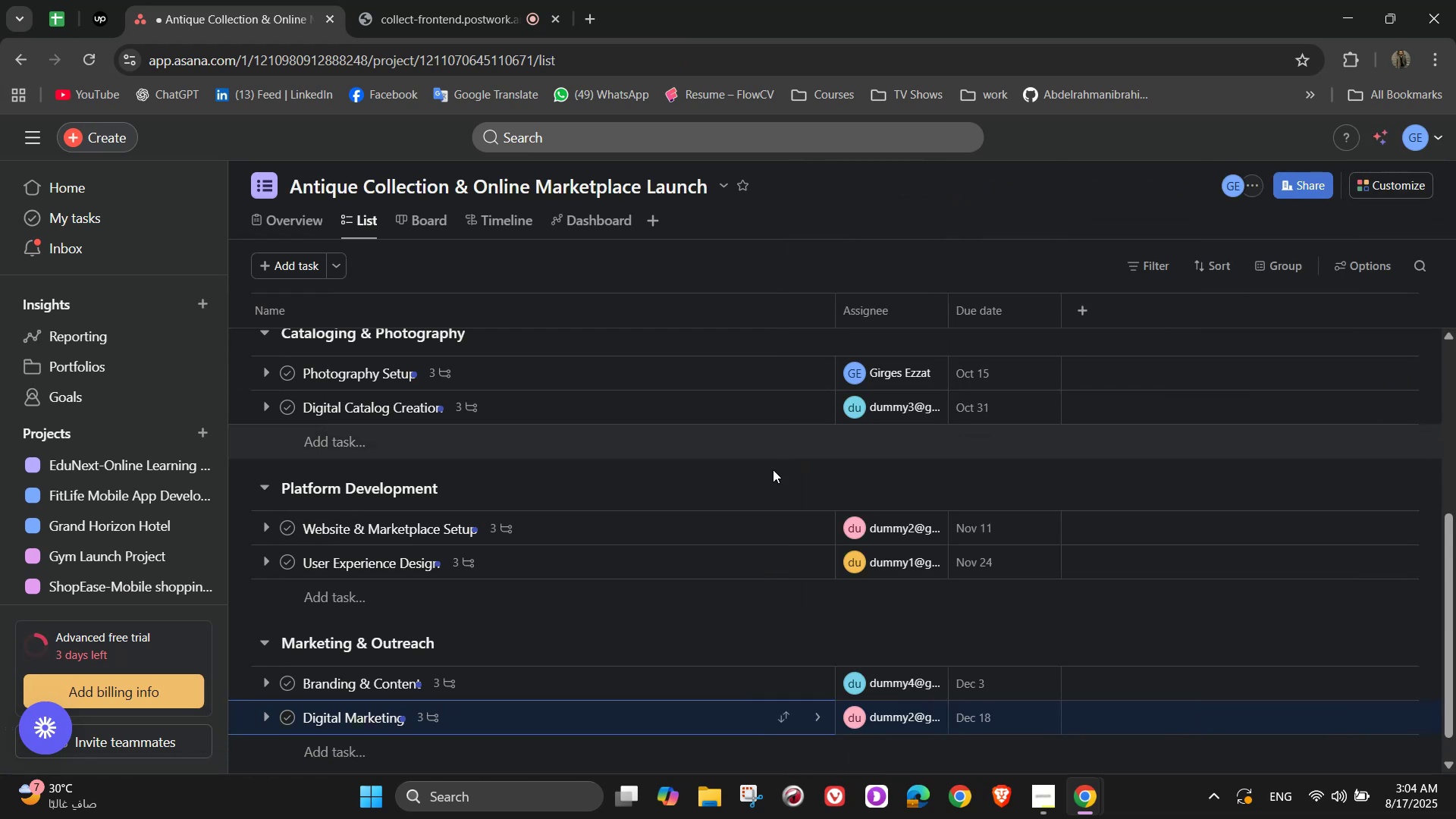 
scroll: coordinate [752, 497], scroll_direction: down, amount: 1.0
 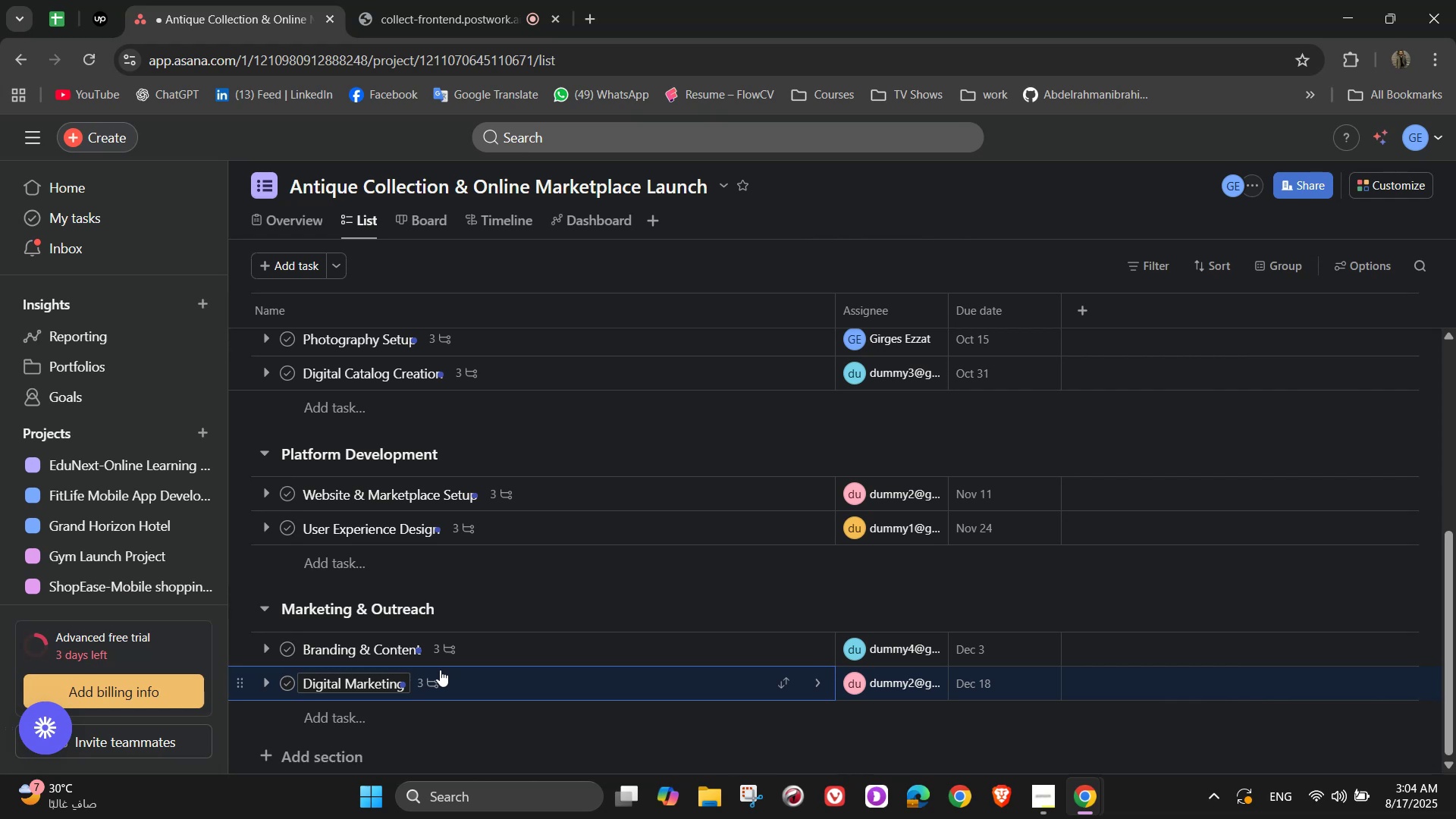 
mouse_move([460, 574])
 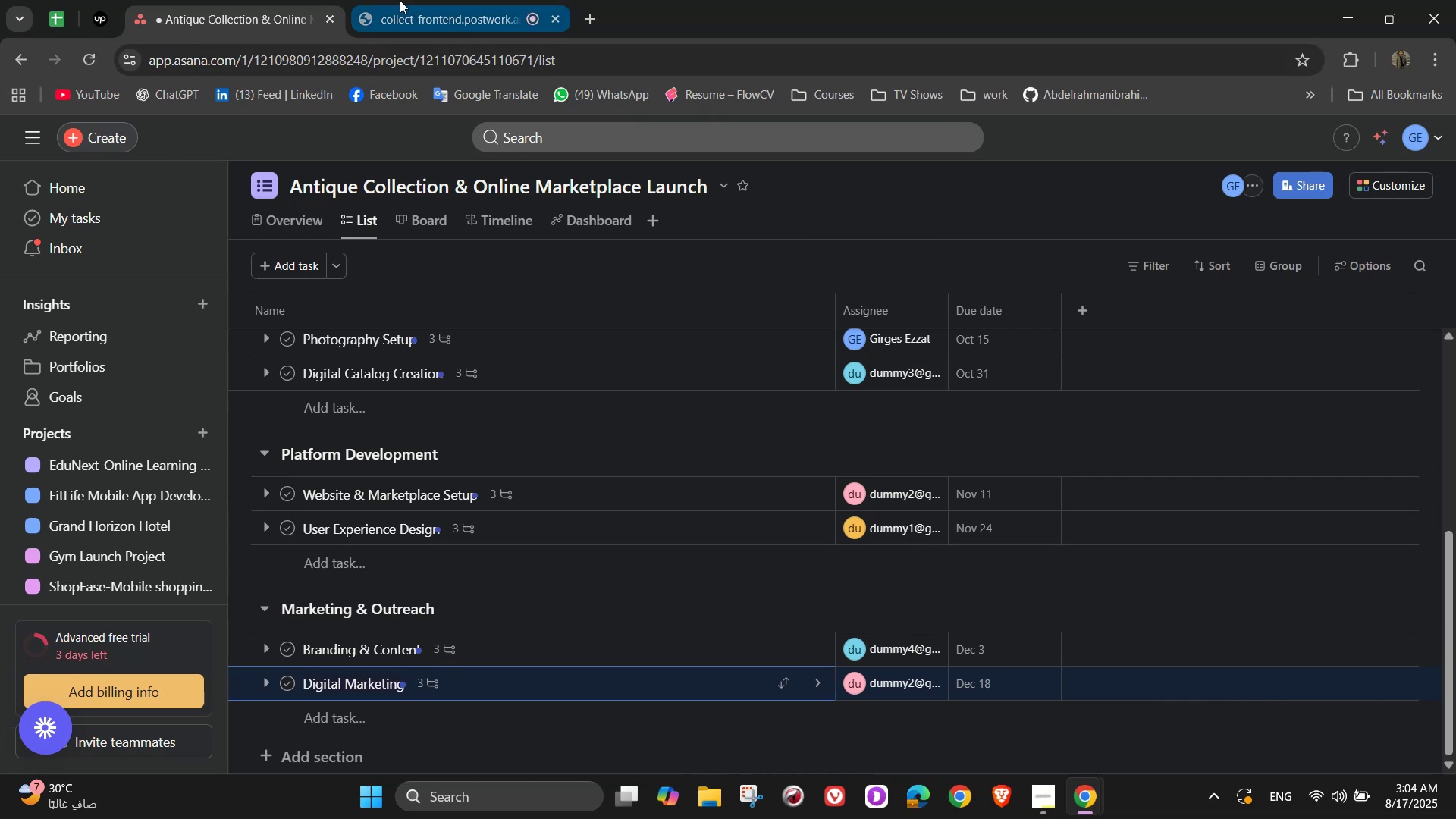 
left_click([470, 0])
 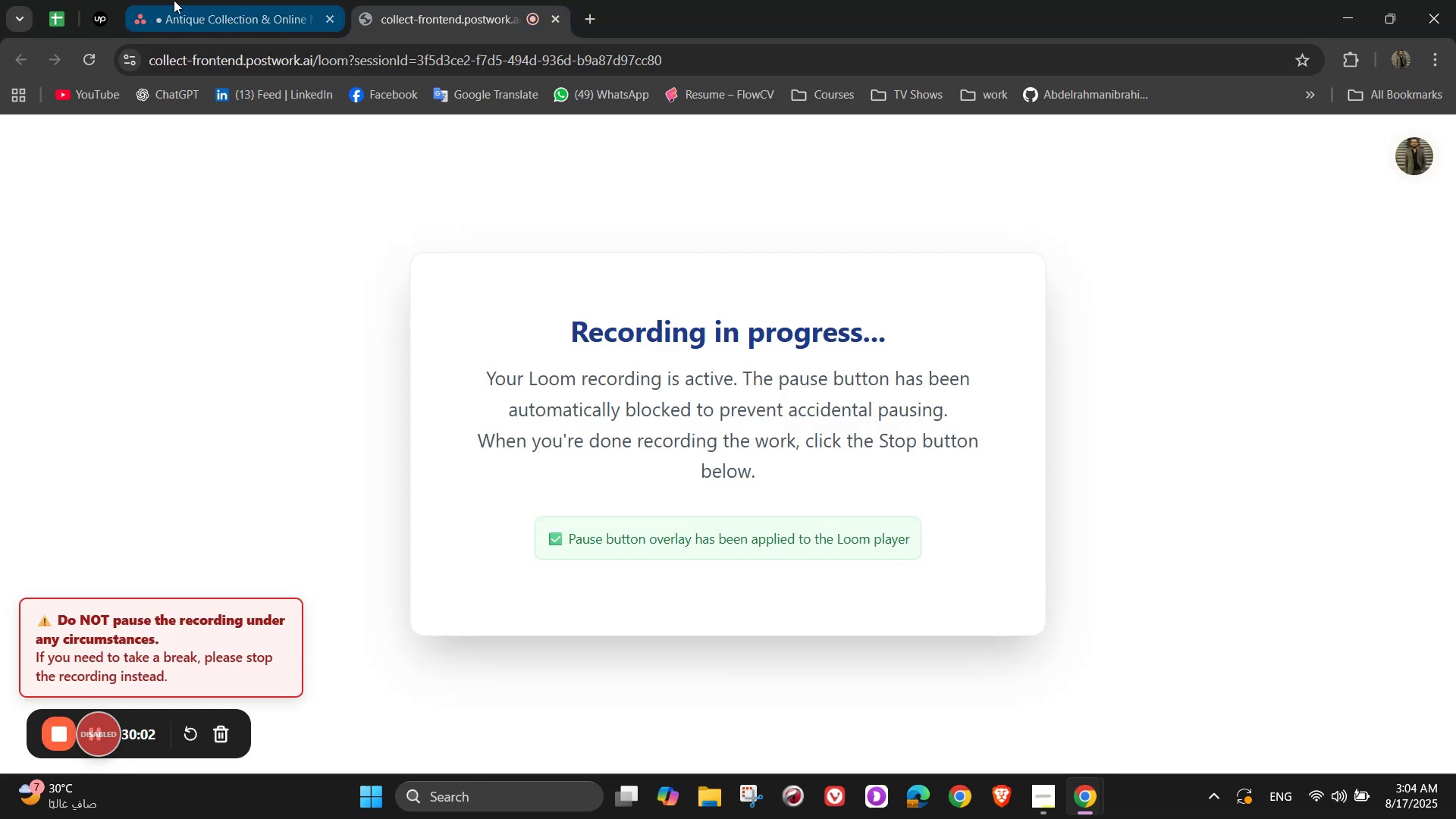 
left_click([168, 0])
 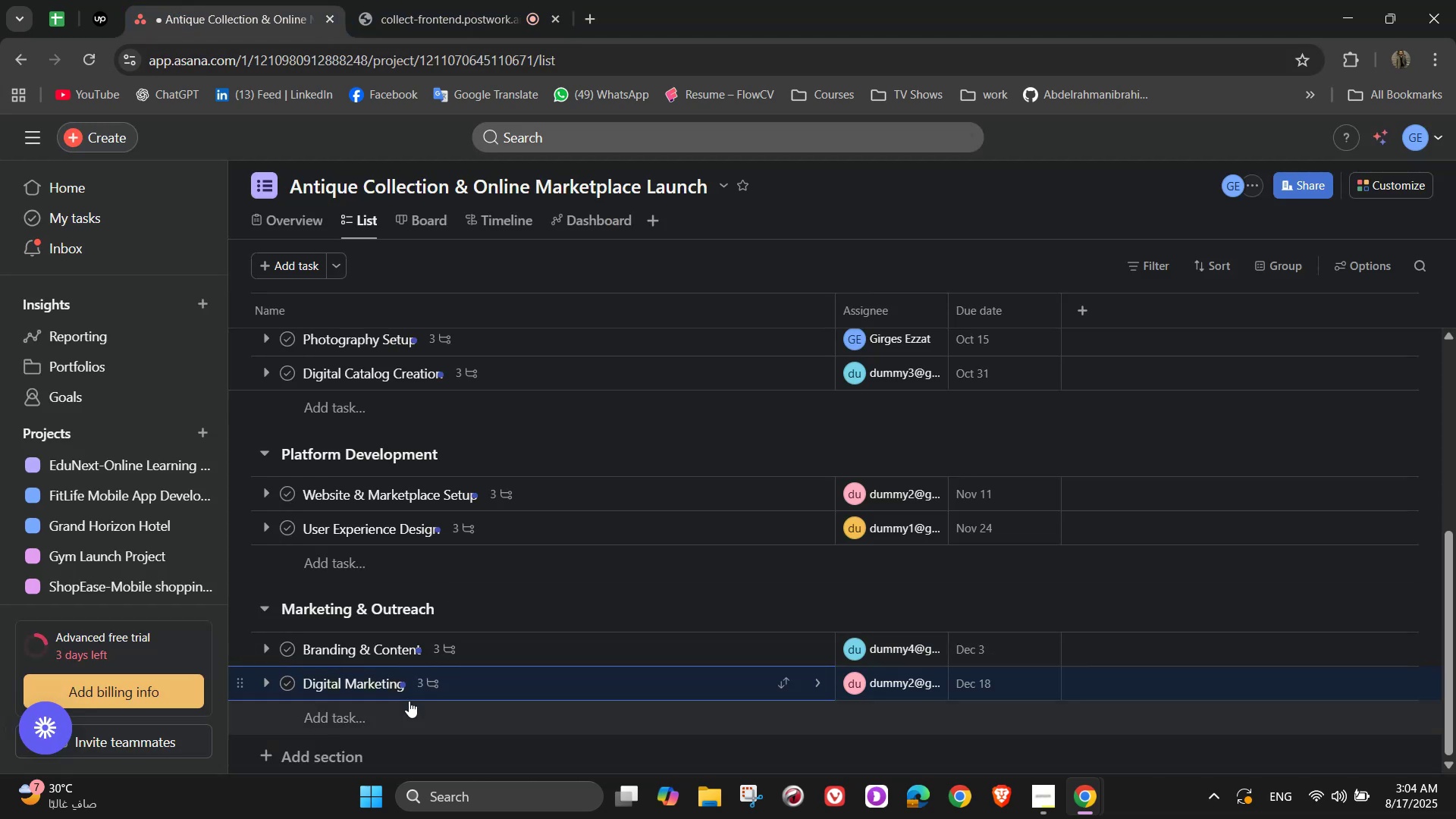 
left_click([393, 712])
 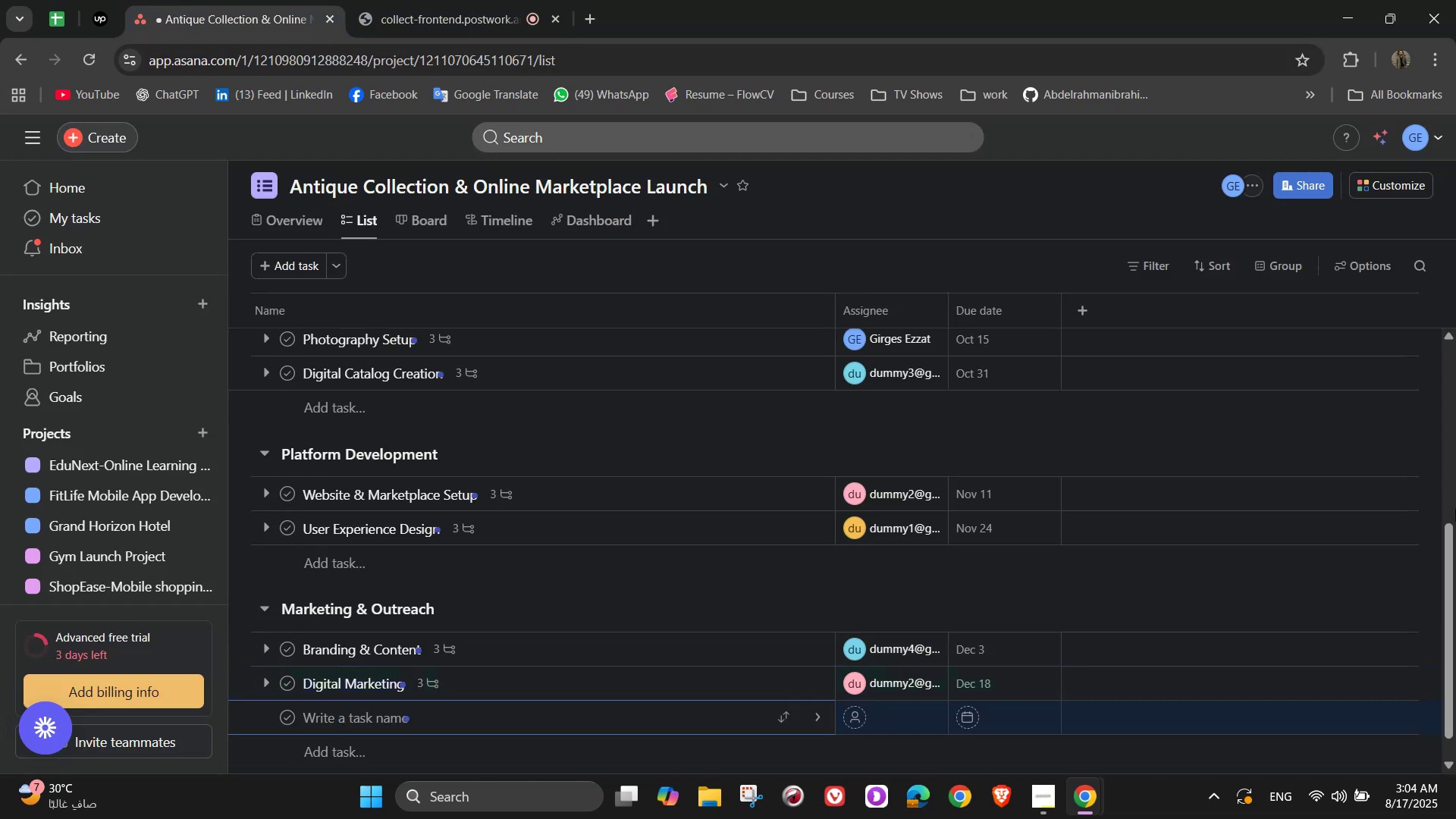 
type(Event )
key(Backspace)
type(s & Exhibitions )
key(Backspace)
 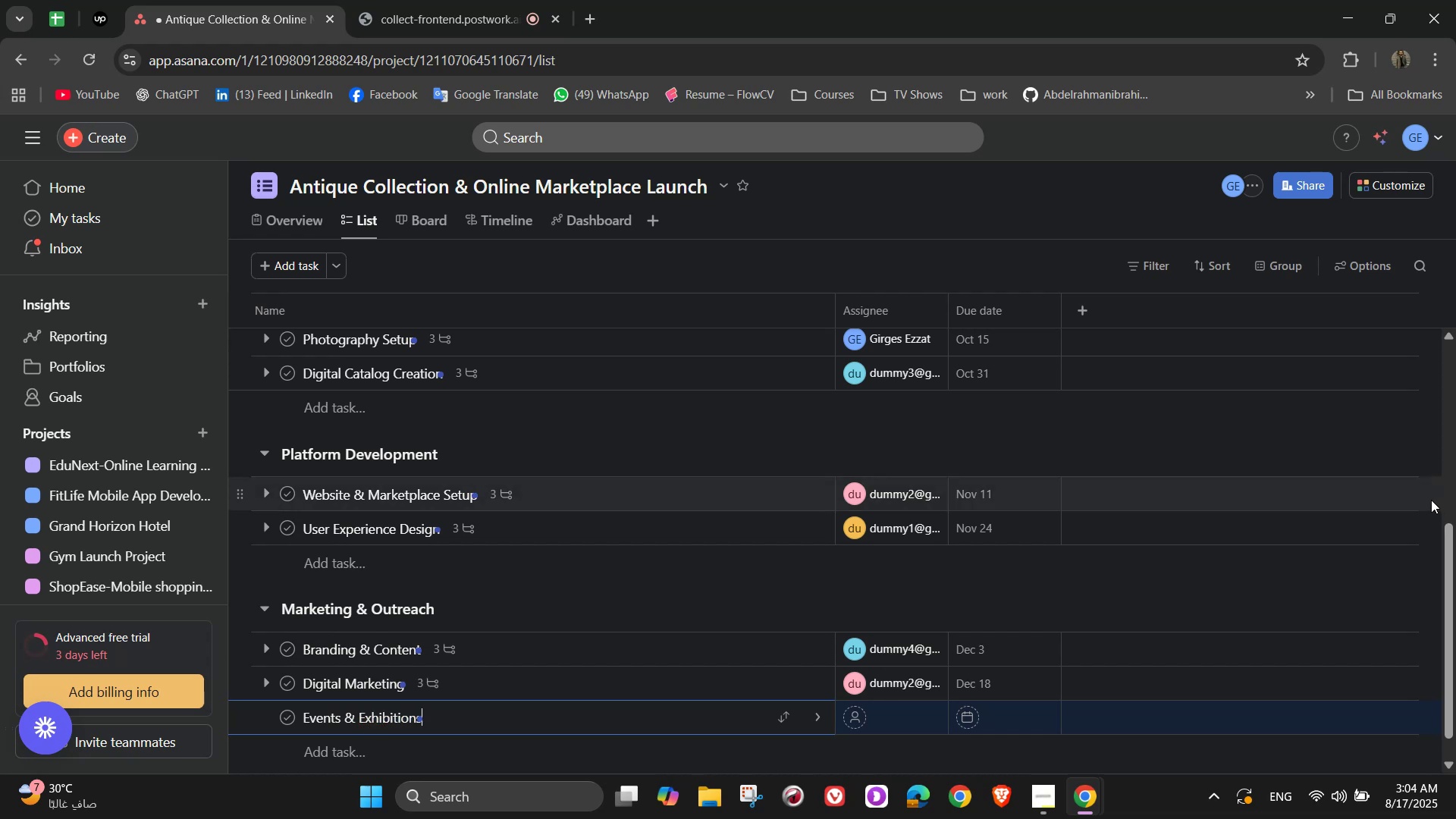 
left_click([827, 719])
 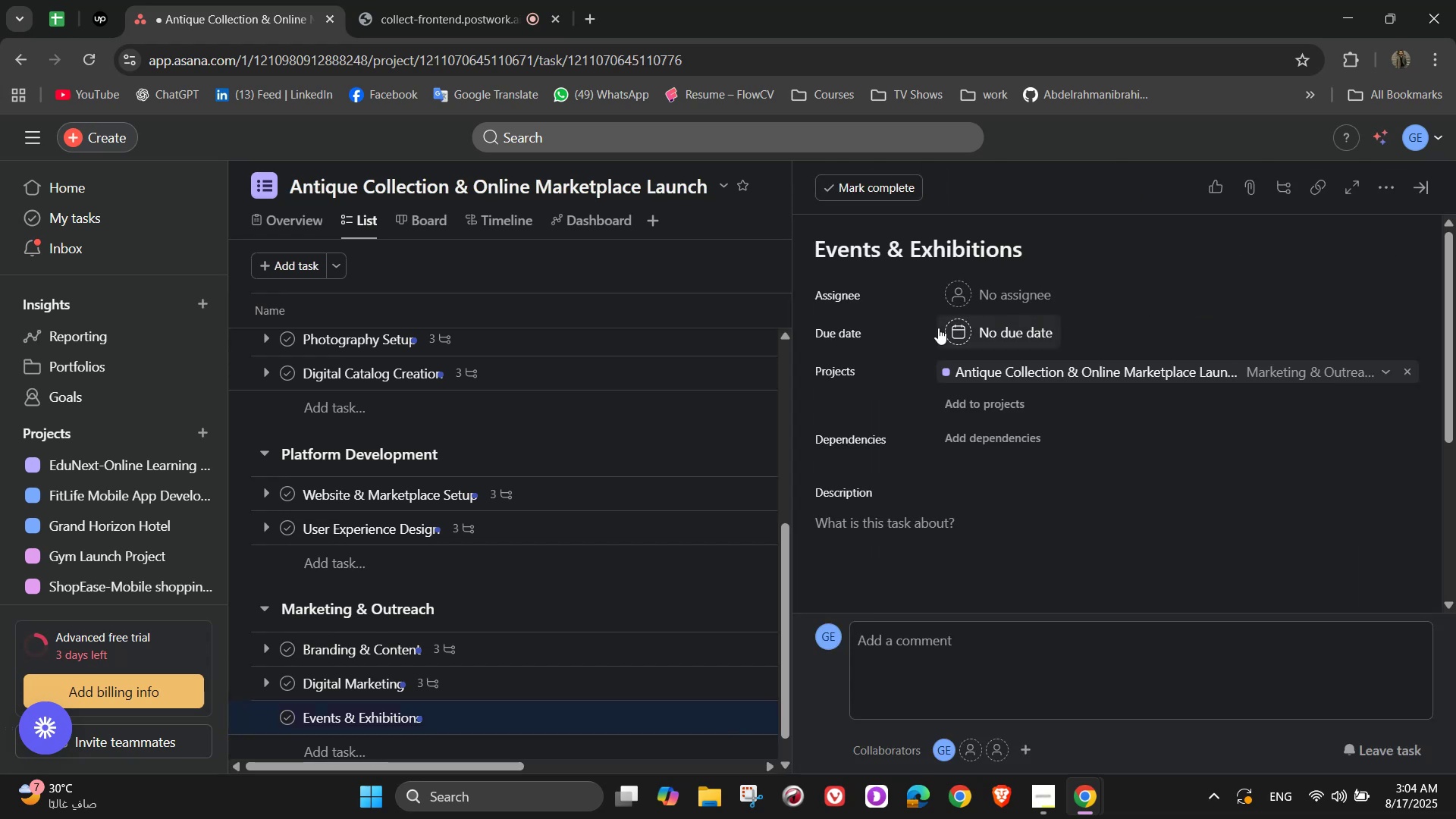 
left_click([965, 304])
 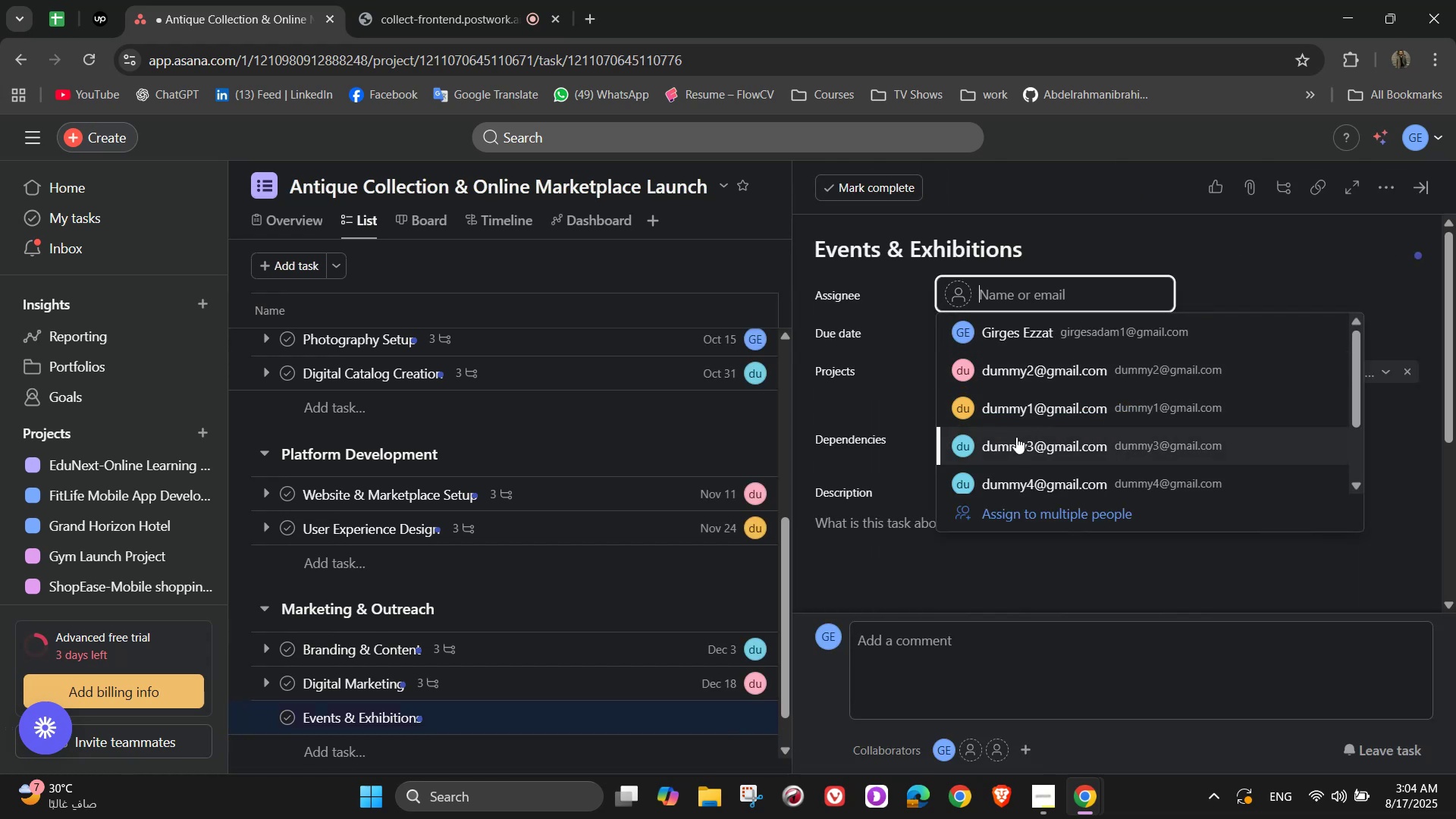 
left_click([1009, 328])
 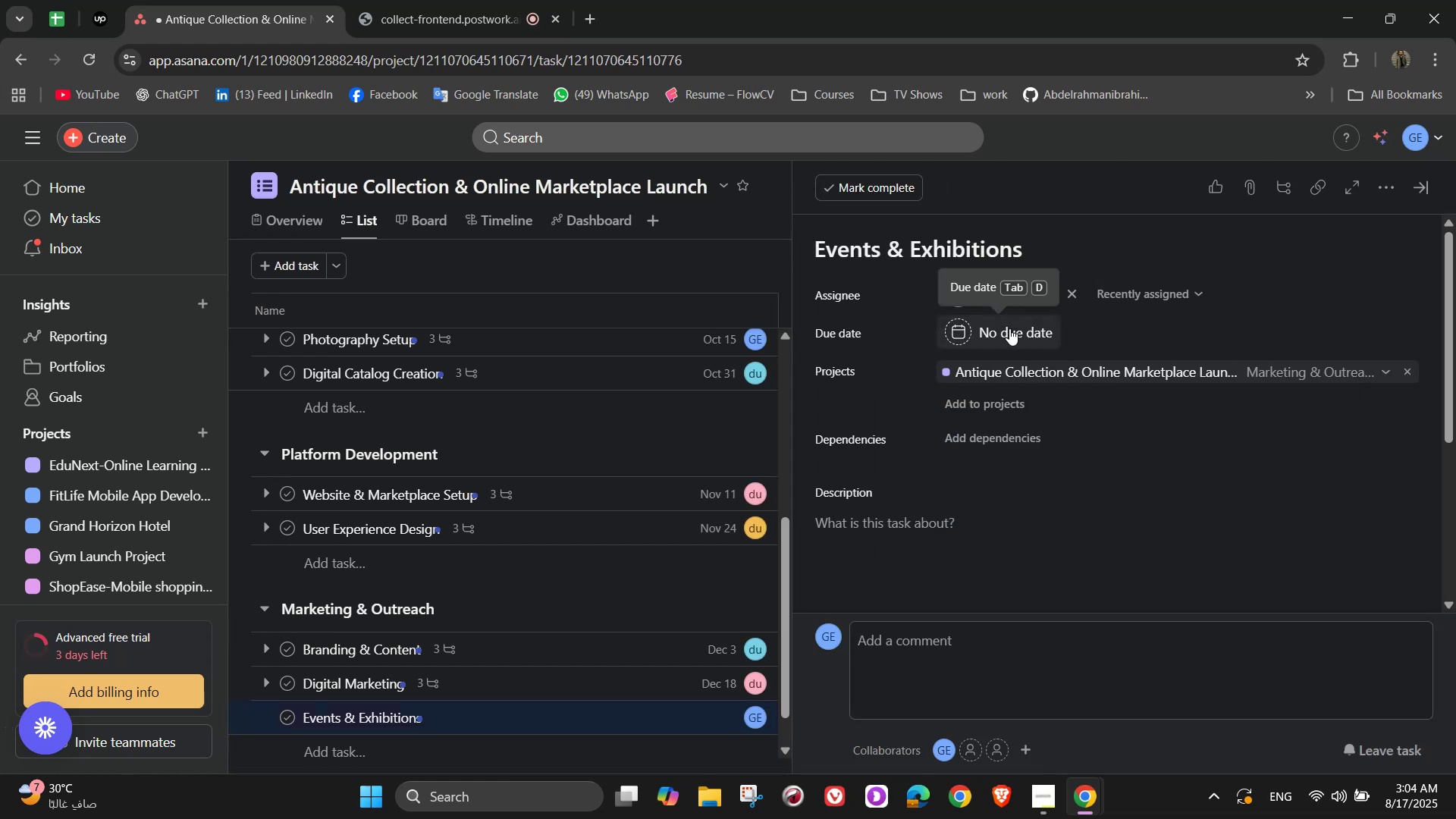 
left_click([1009, 328])
 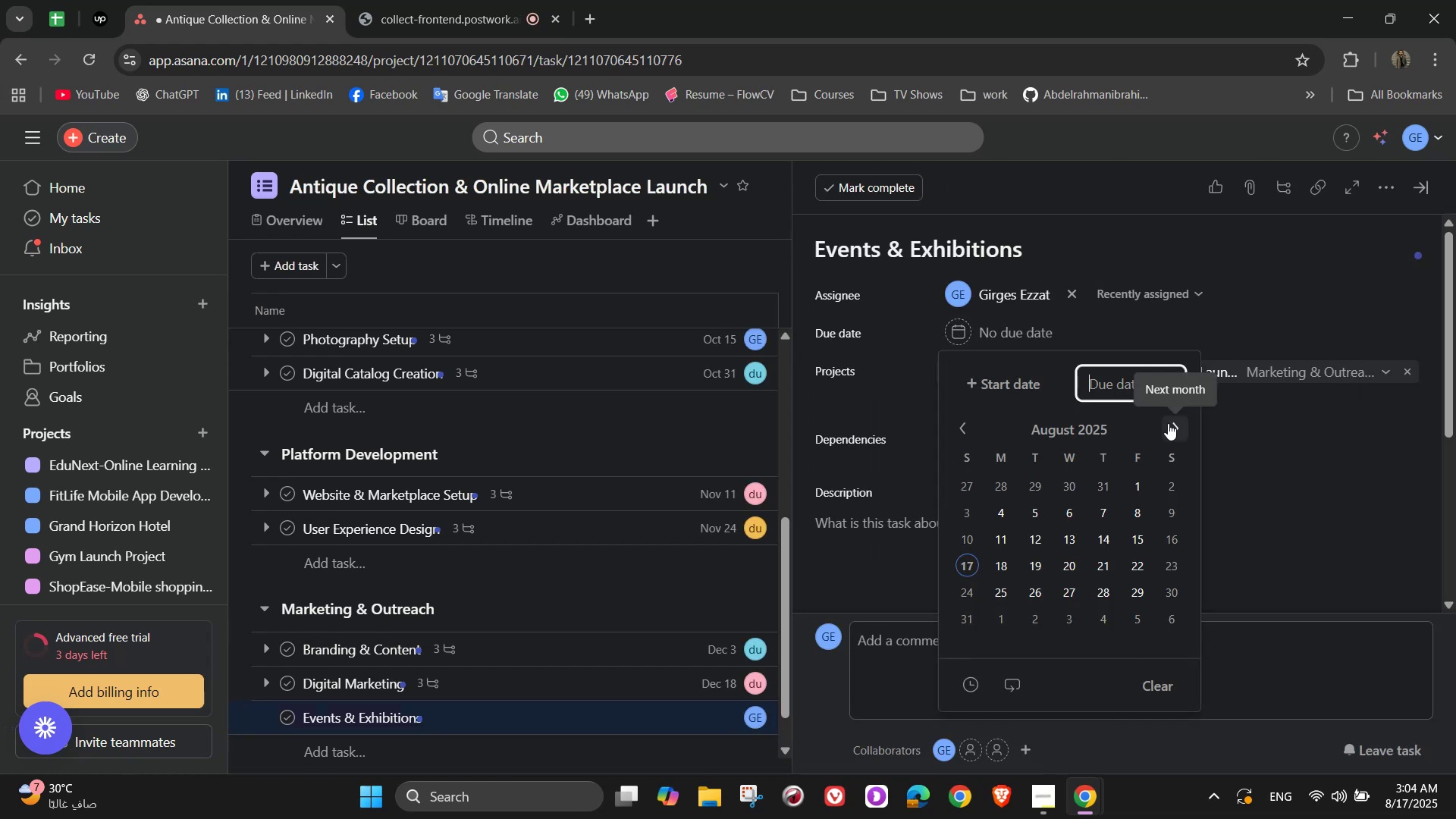 
double_click([1171, 425])
 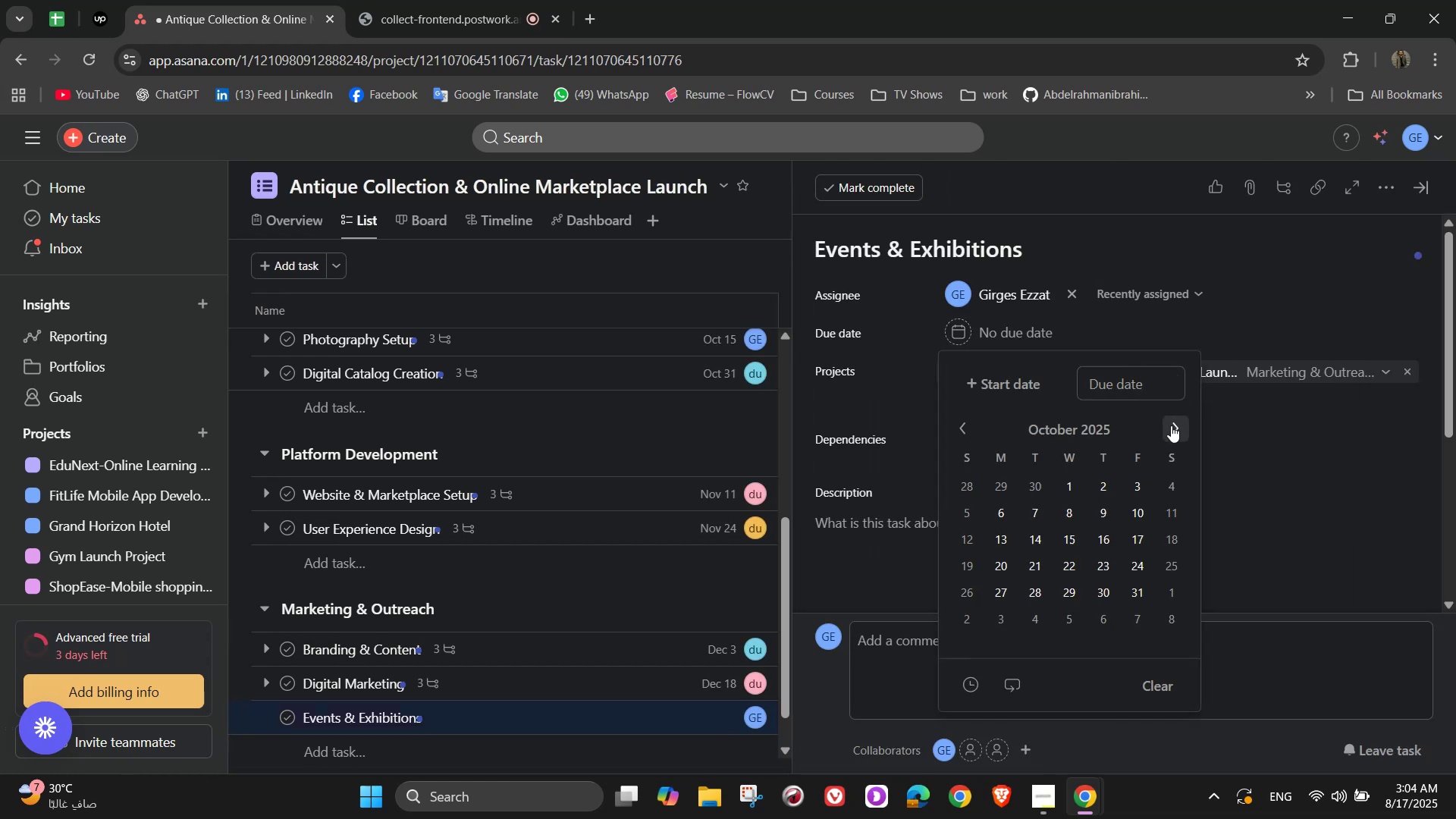 
triple_click([1171, 425])
 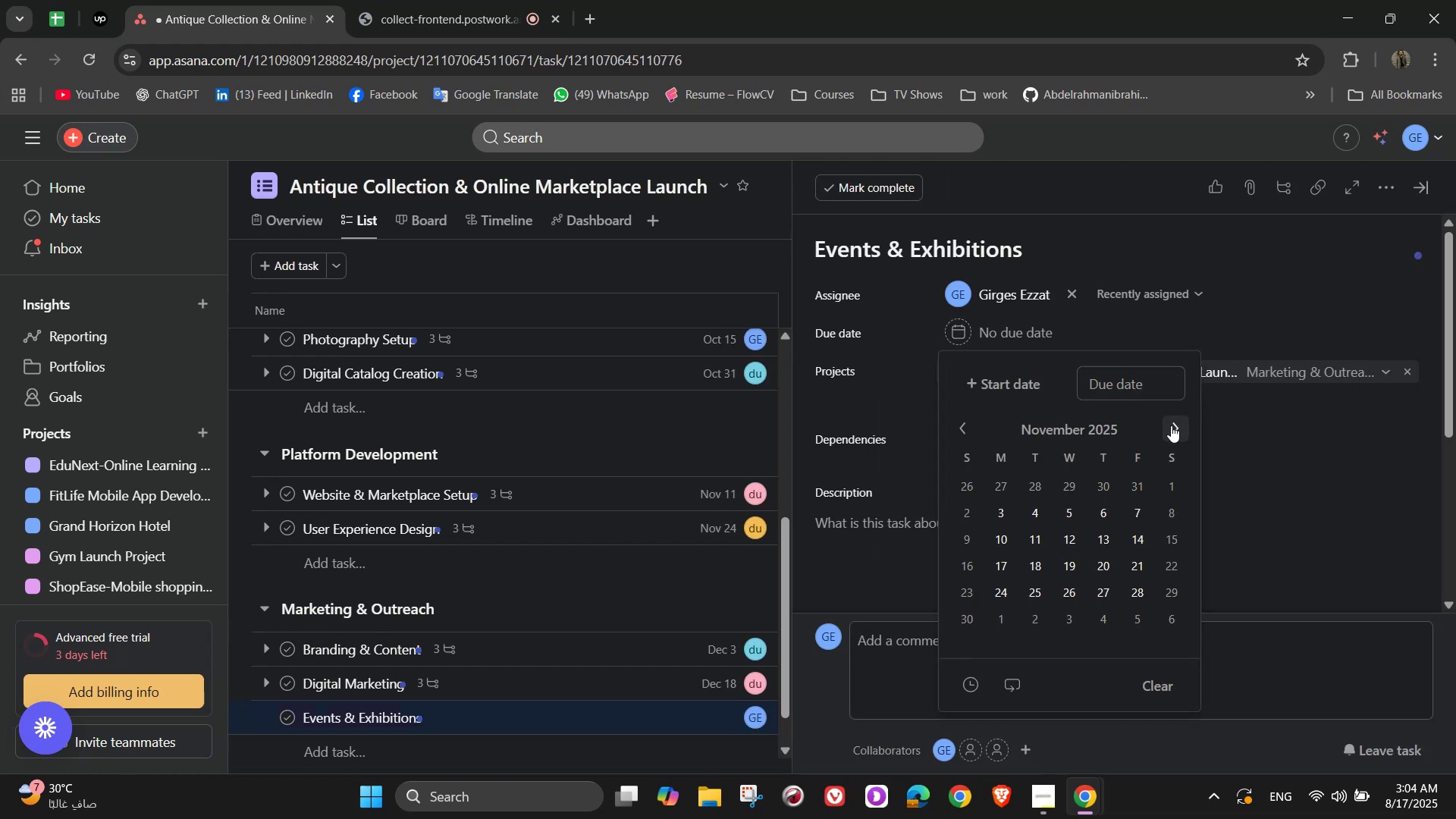 
left_click([1171, 425])
 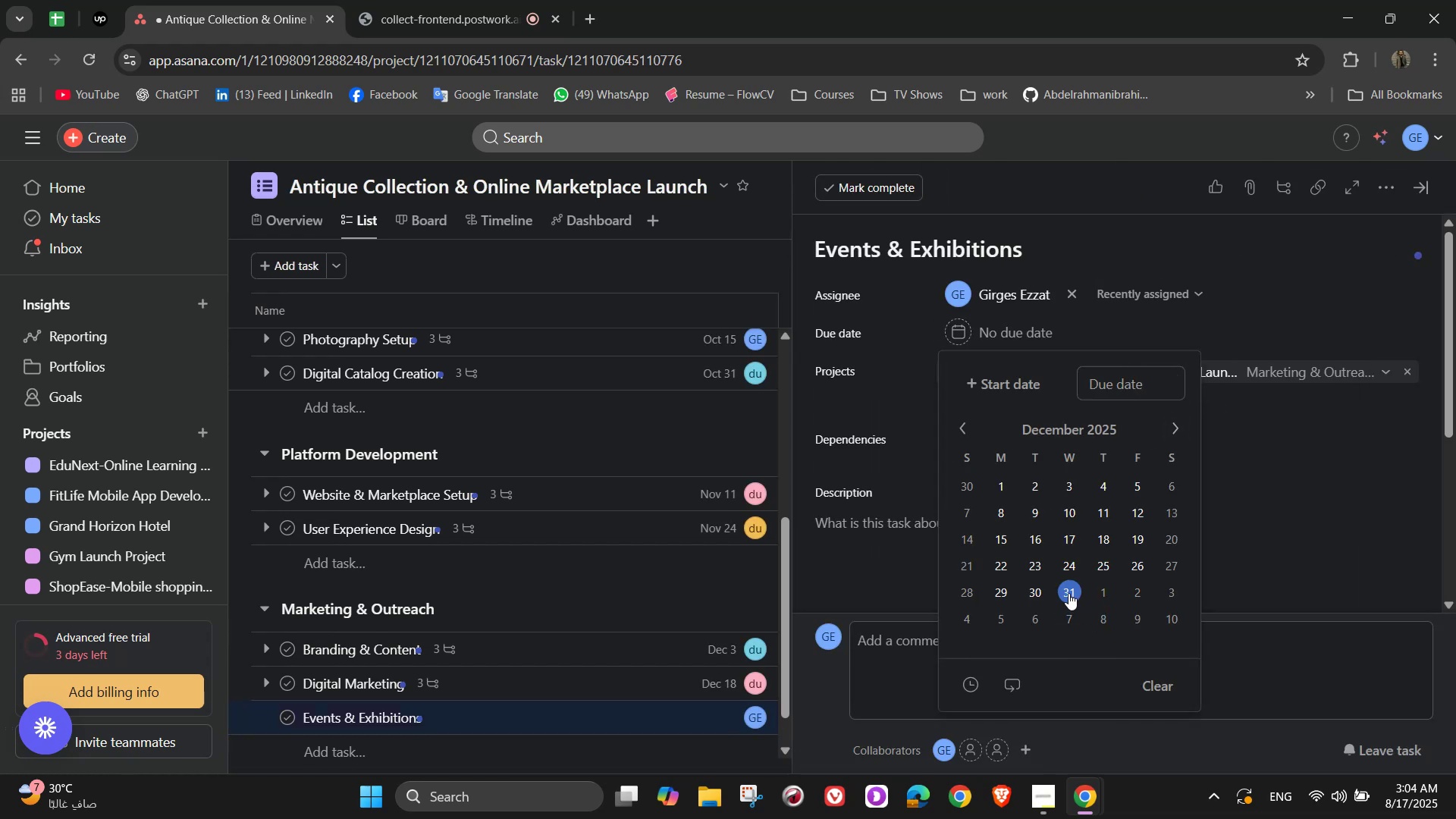 
double_click([1343, 442])
 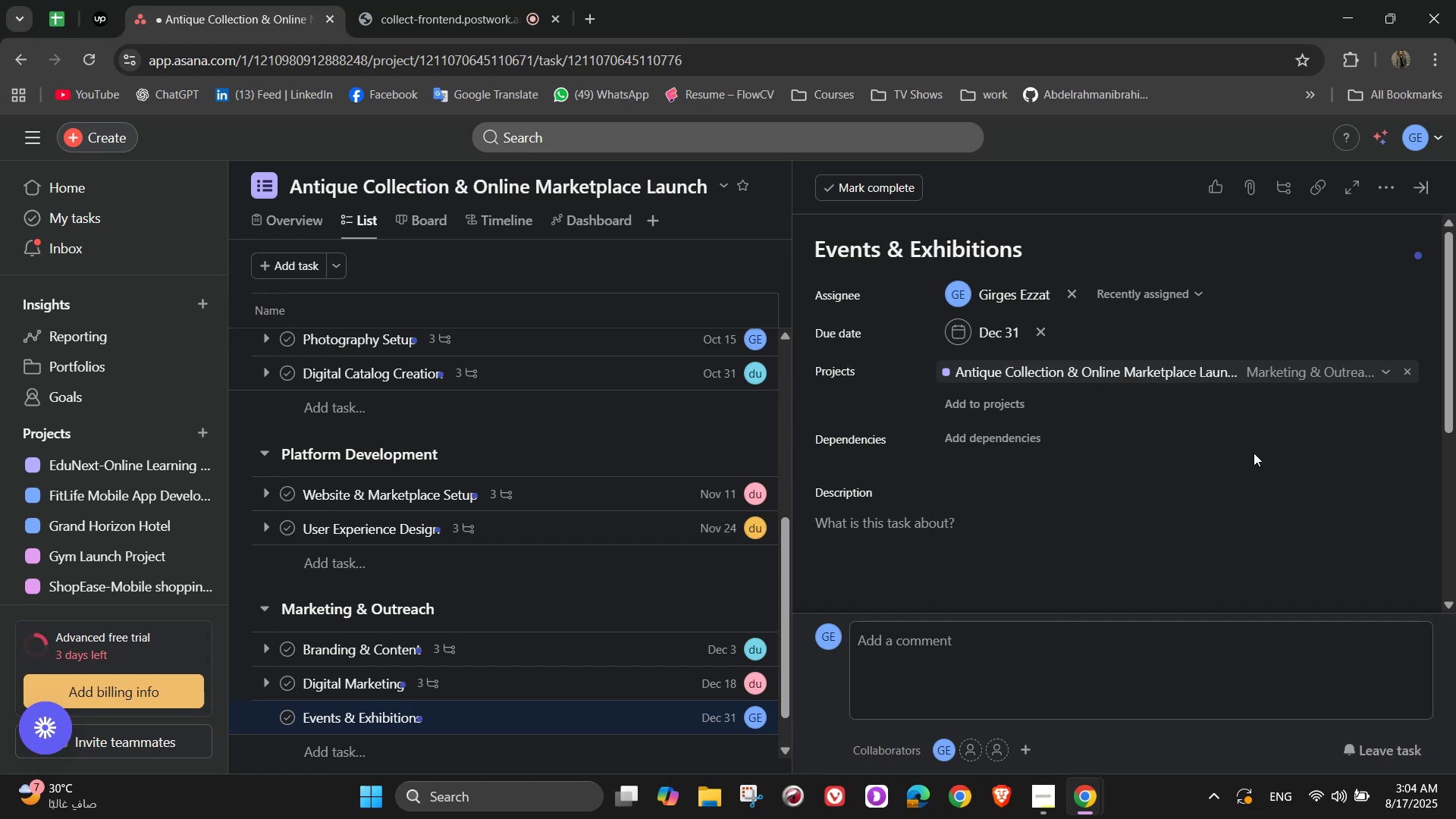 
scroll: coordinate [1213, 460], scroll_direction: down, amount: 1.0
 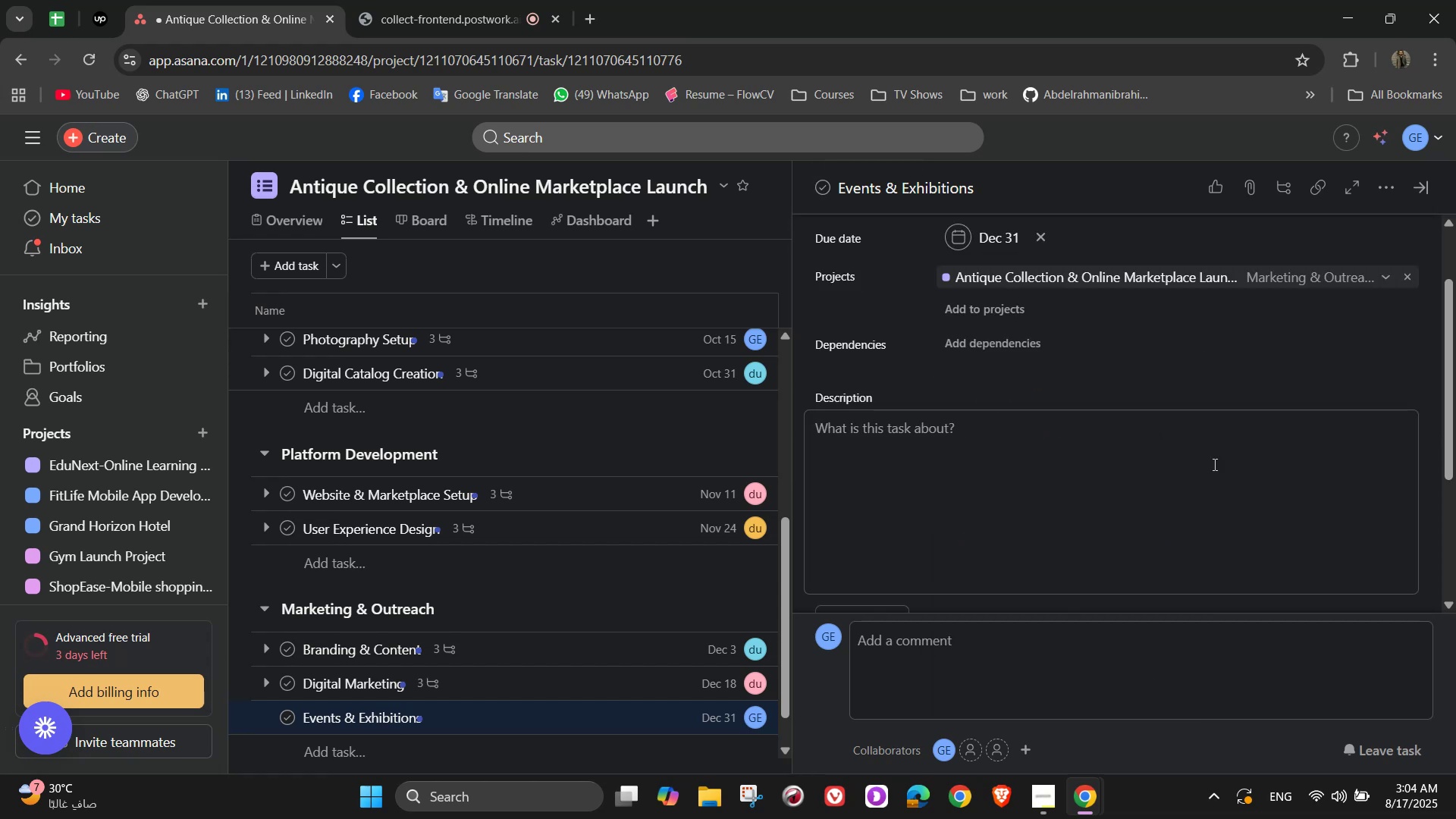 
left_click([1213, 464])
 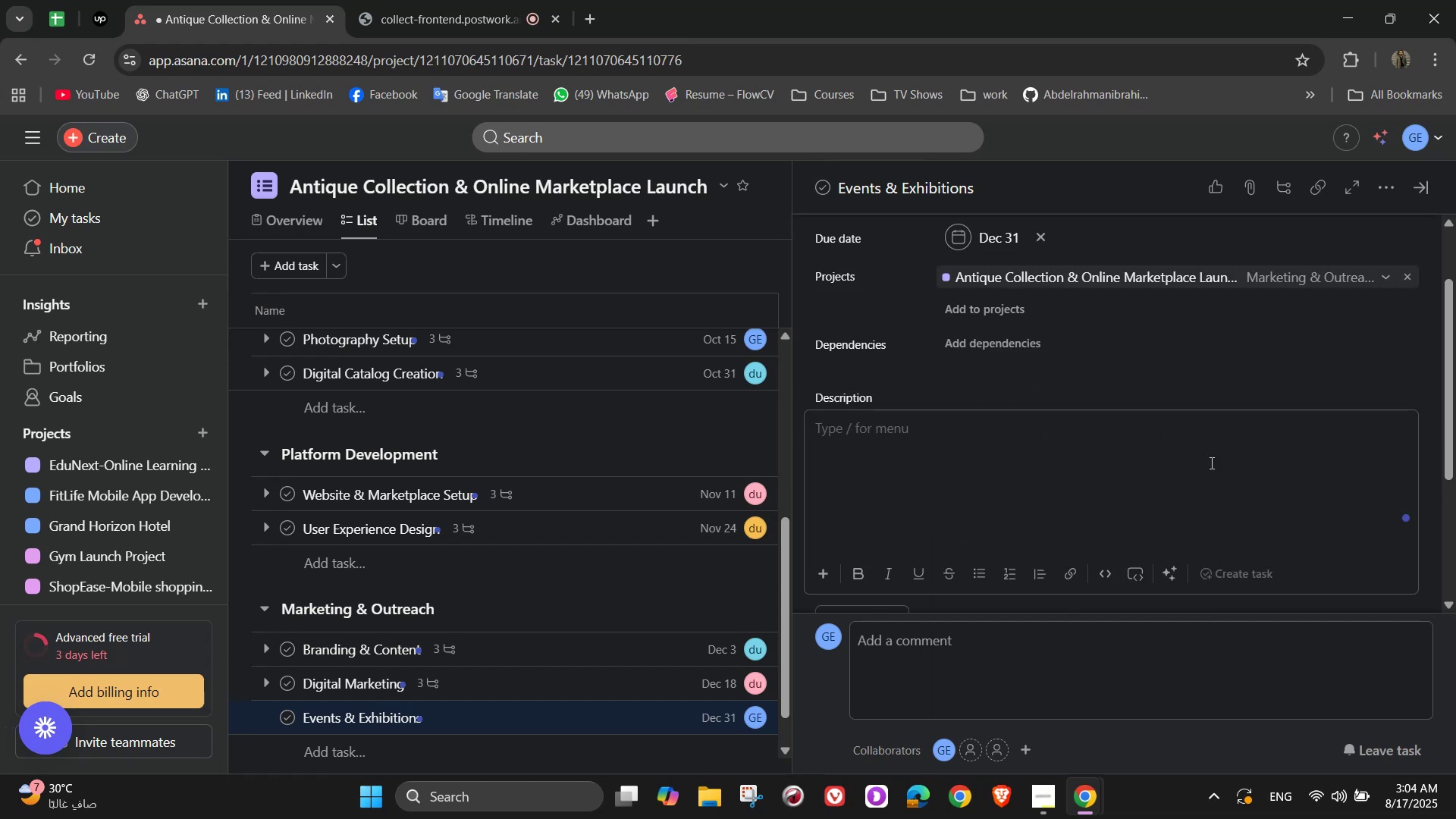 
wait(9.38)
 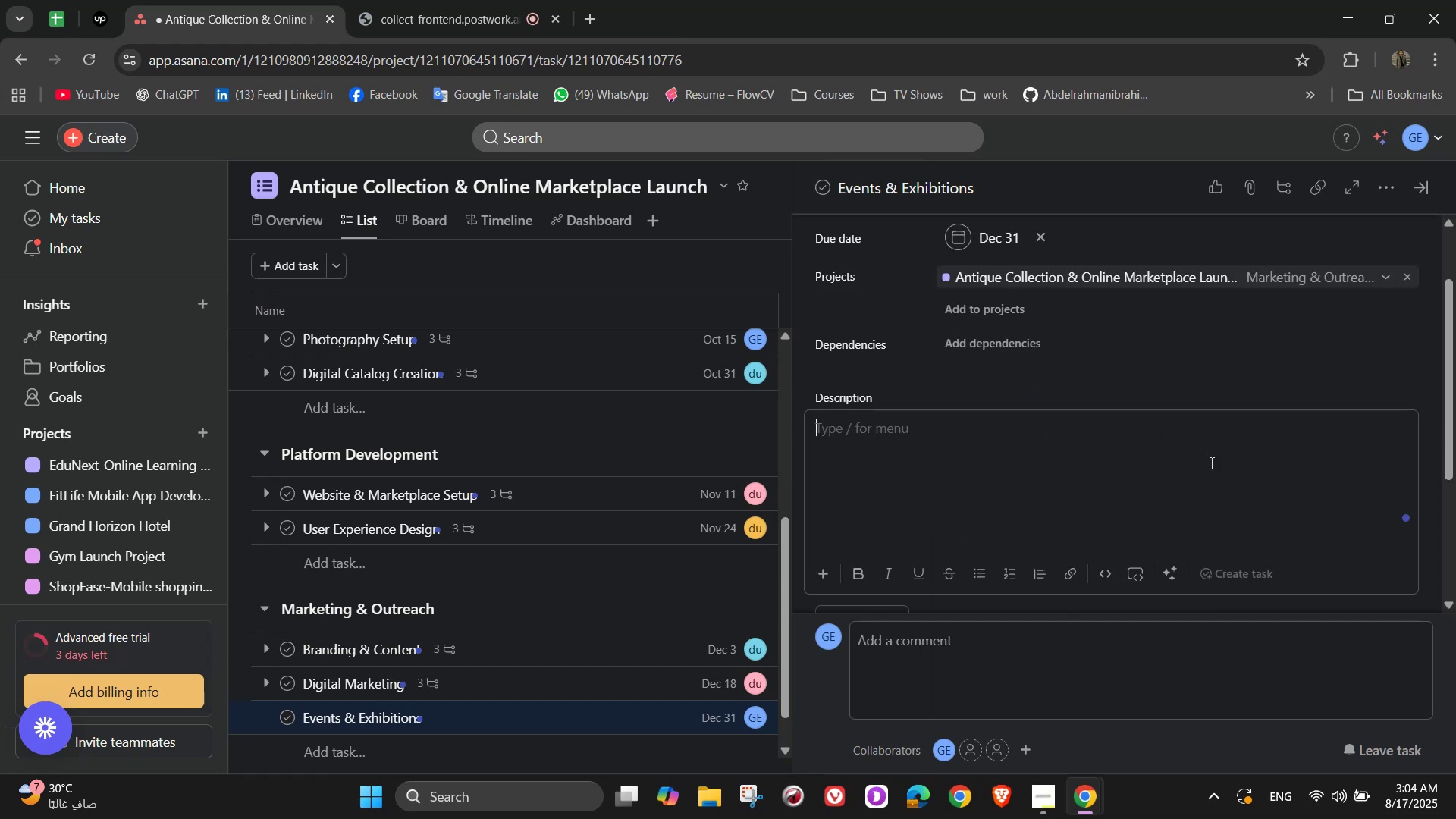 
type(Promte )
key(Backspace)
key(Backspace)
type(mote )
key(Backspace)
key(Backspace)
key(Backspace)
key(Backspace)
key(Backspace)
type(ote antiques offline in niche )
 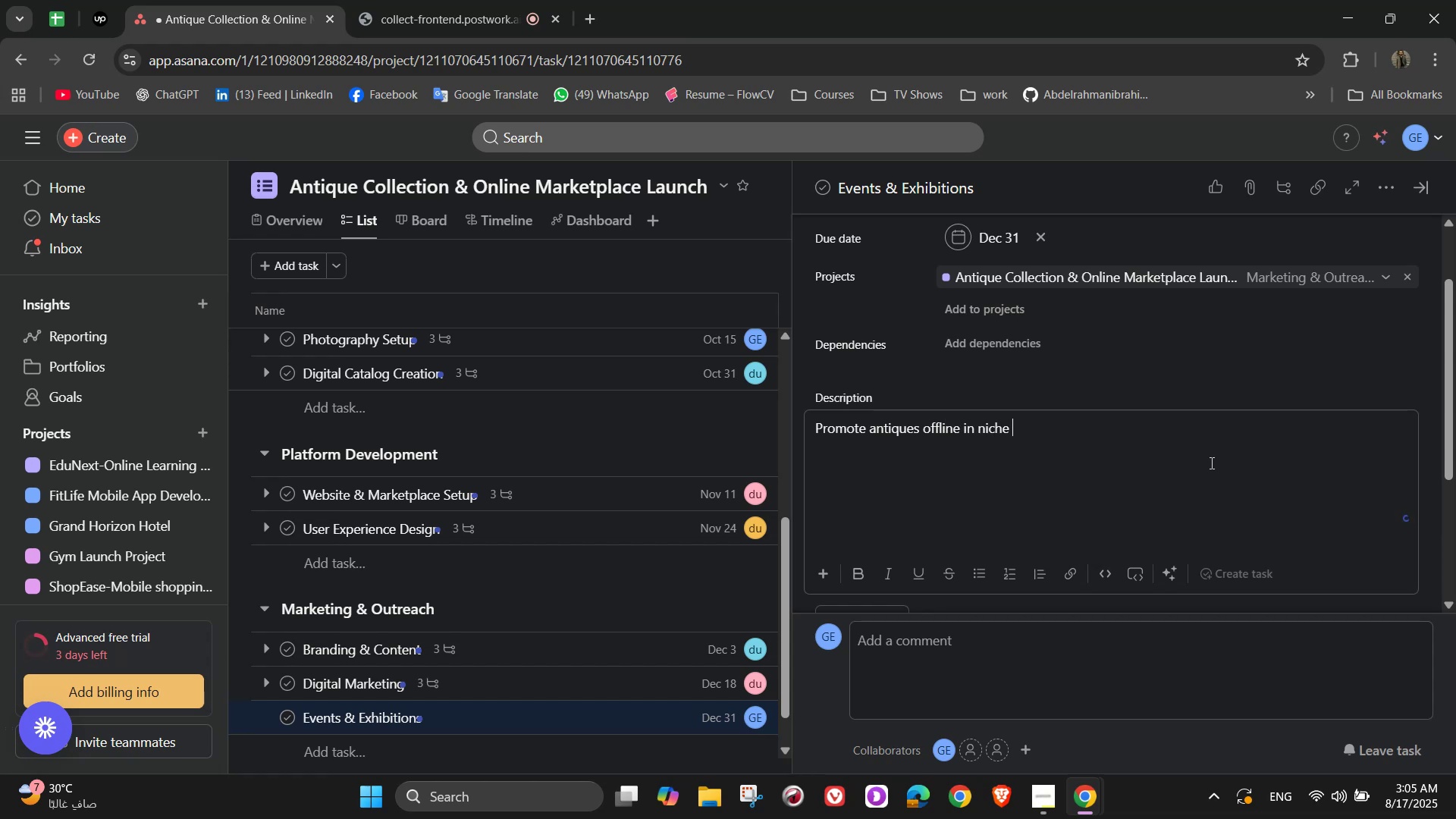 
wait(5.28)
 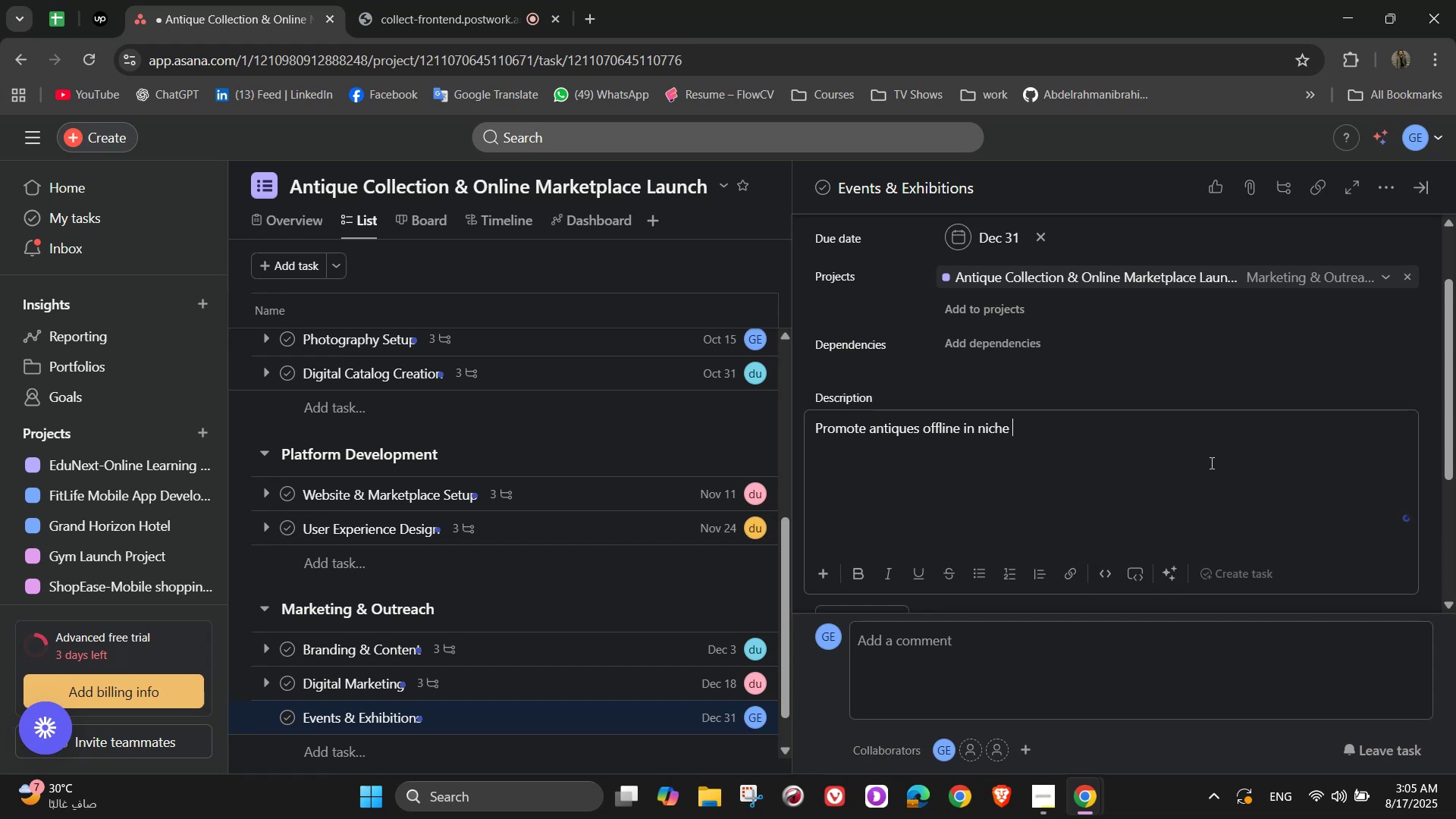 
type(collector communitir)
key(Backspace)
type(es)
 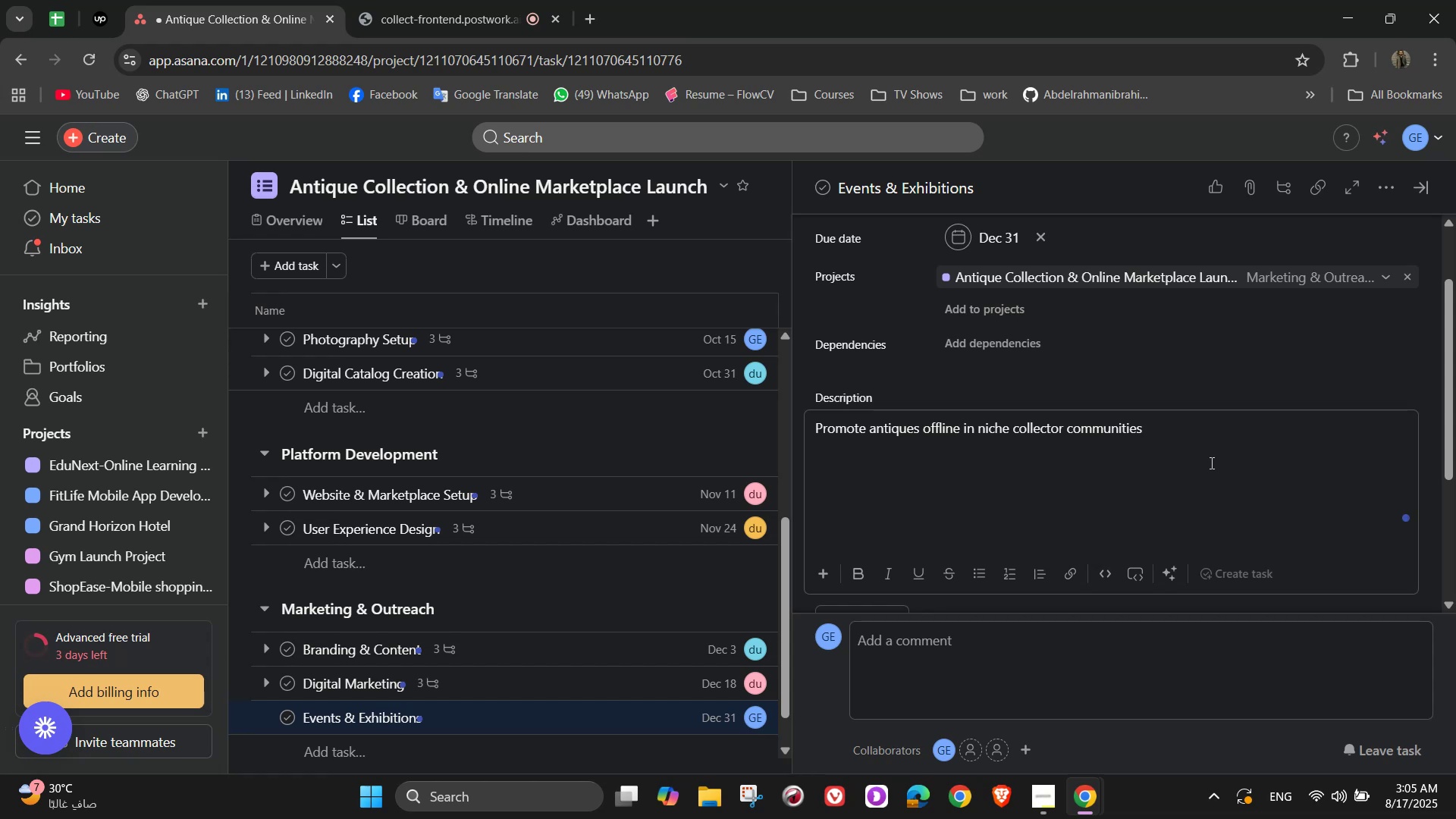 
wait(12.25)
 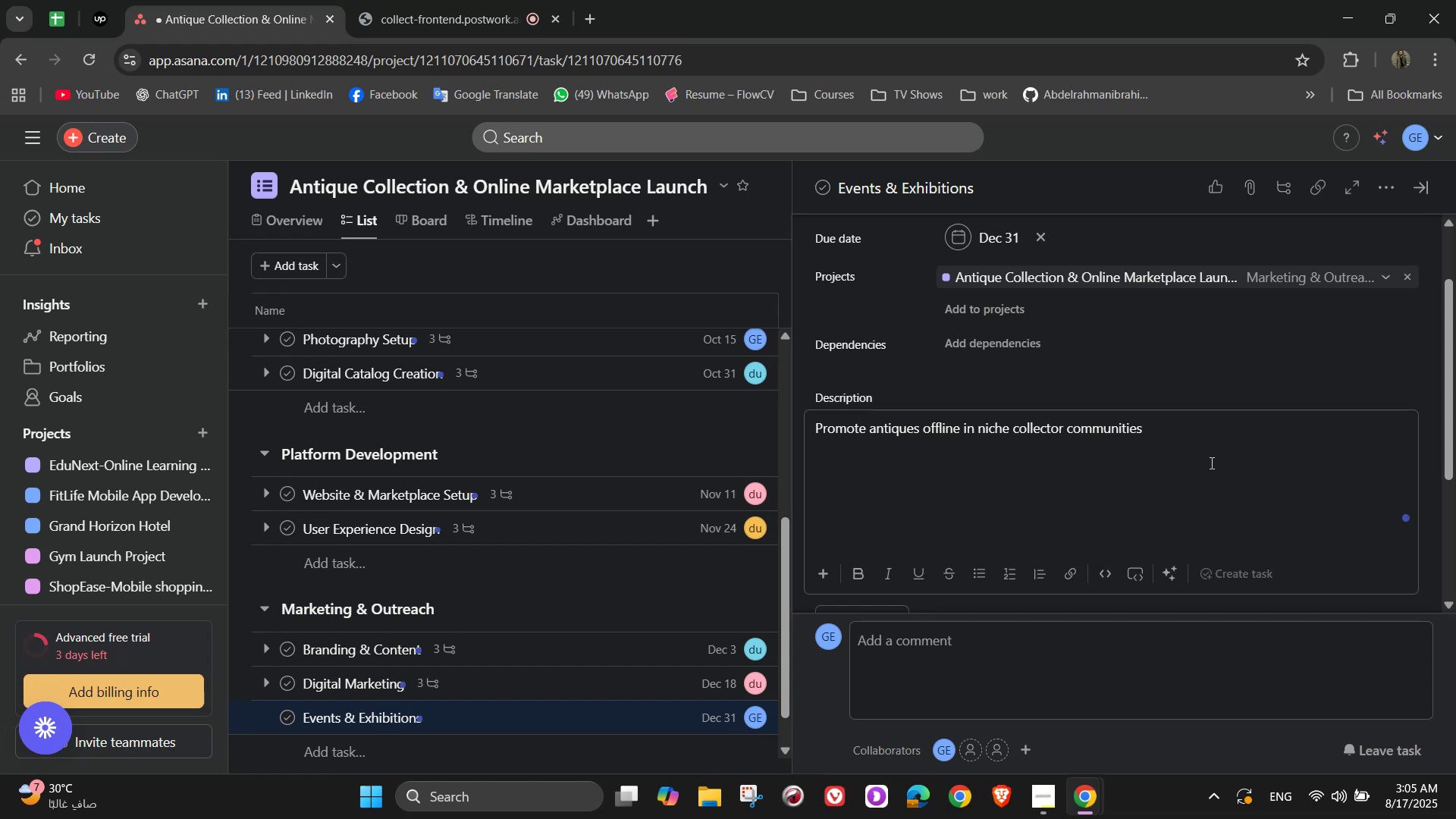 
scroll: coordinate [1142, 359], scroll_direction: down, amount: 4.0
 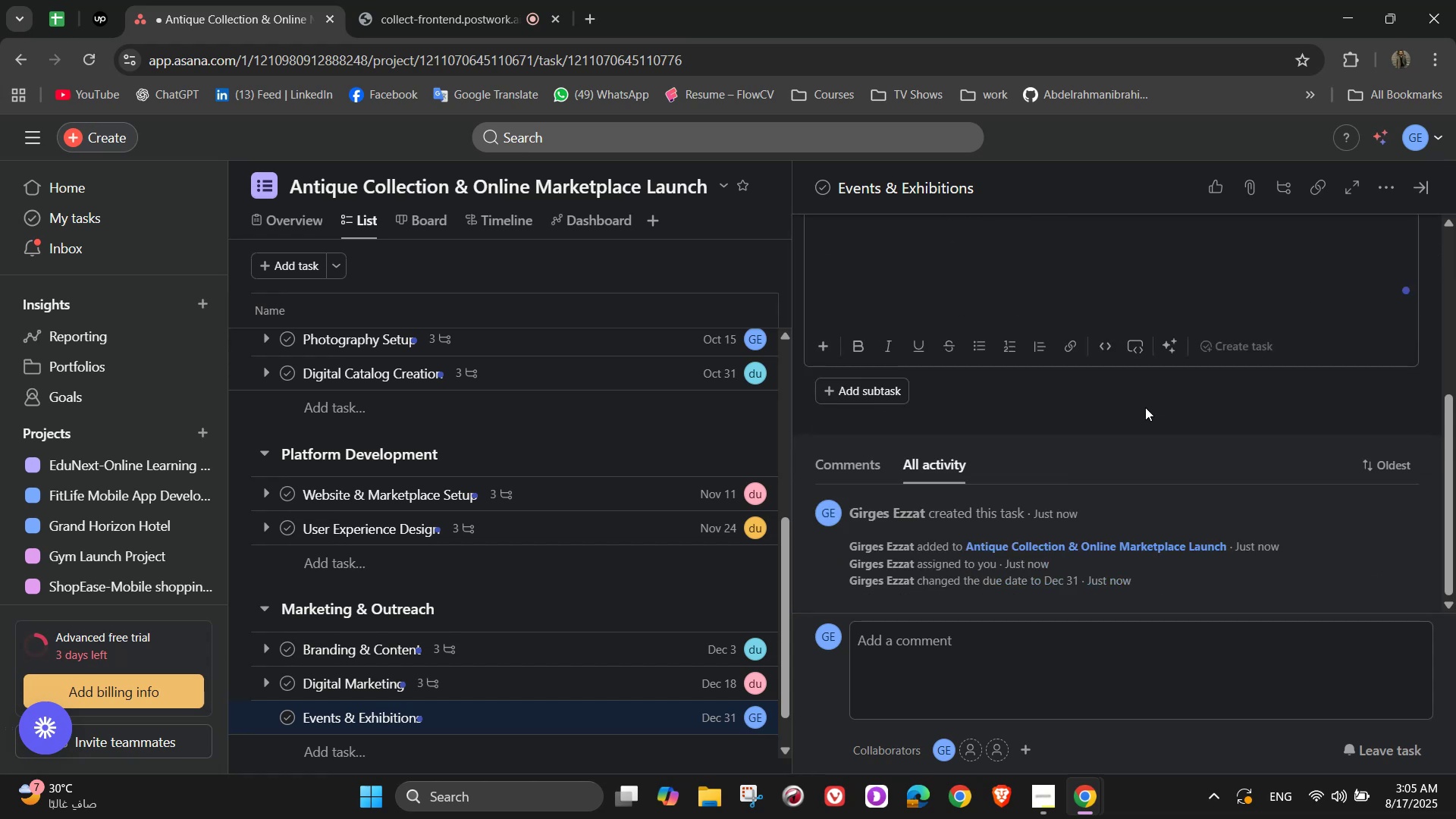 
left_click([1150, 425])
 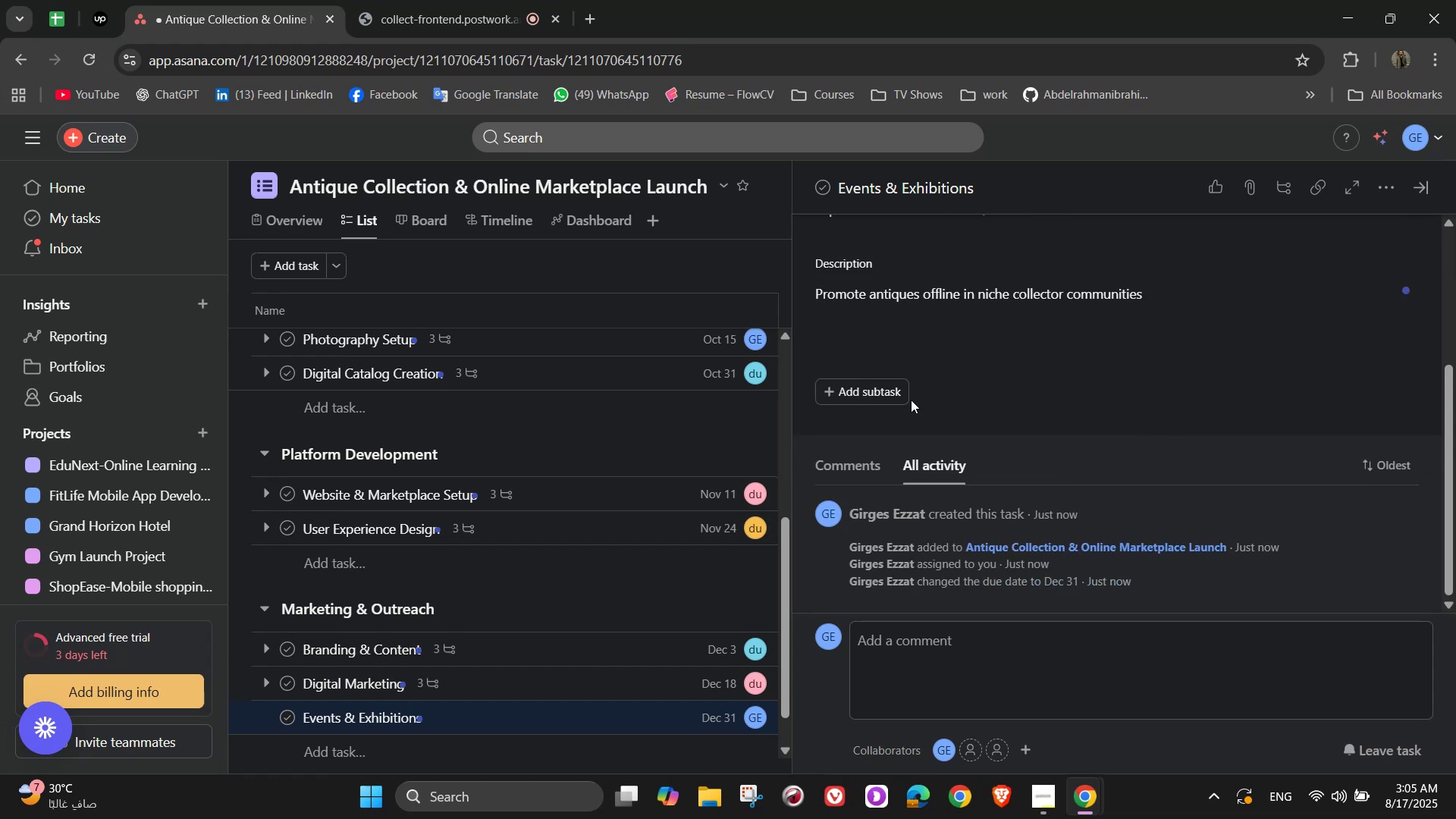 
left_click([887, 394])
 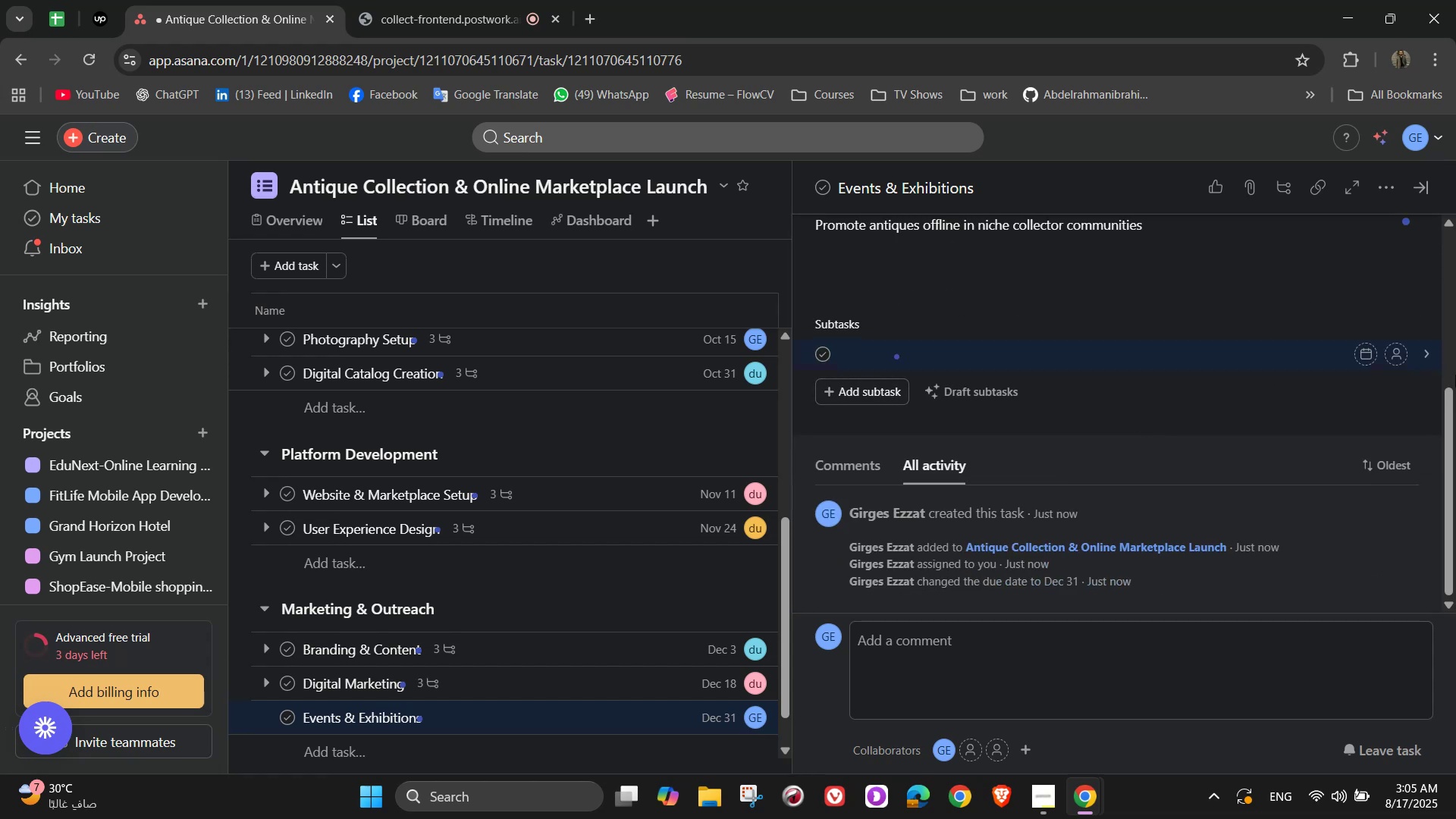 
type(Showcase at international )
 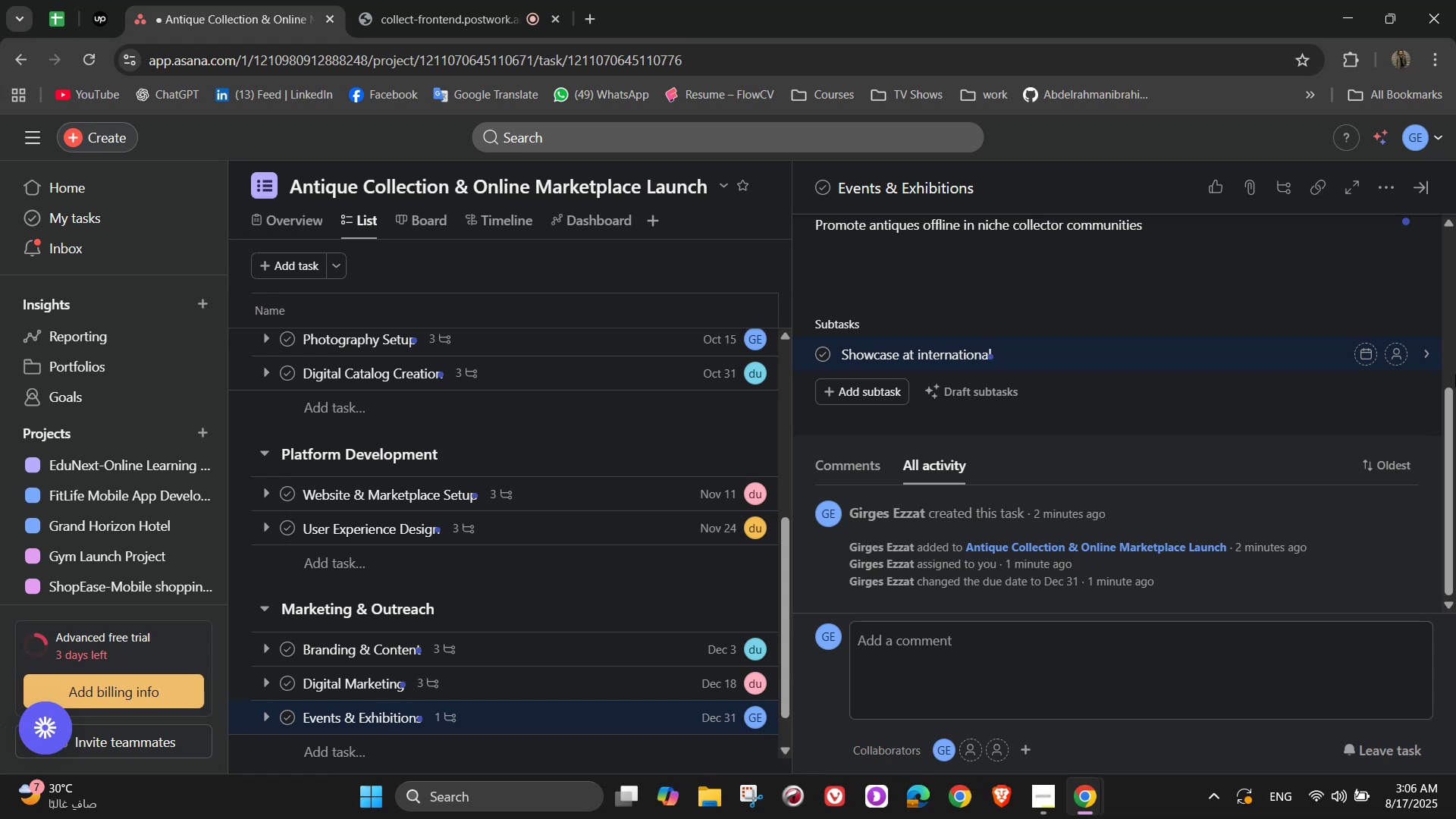 
type(antique fairs)
 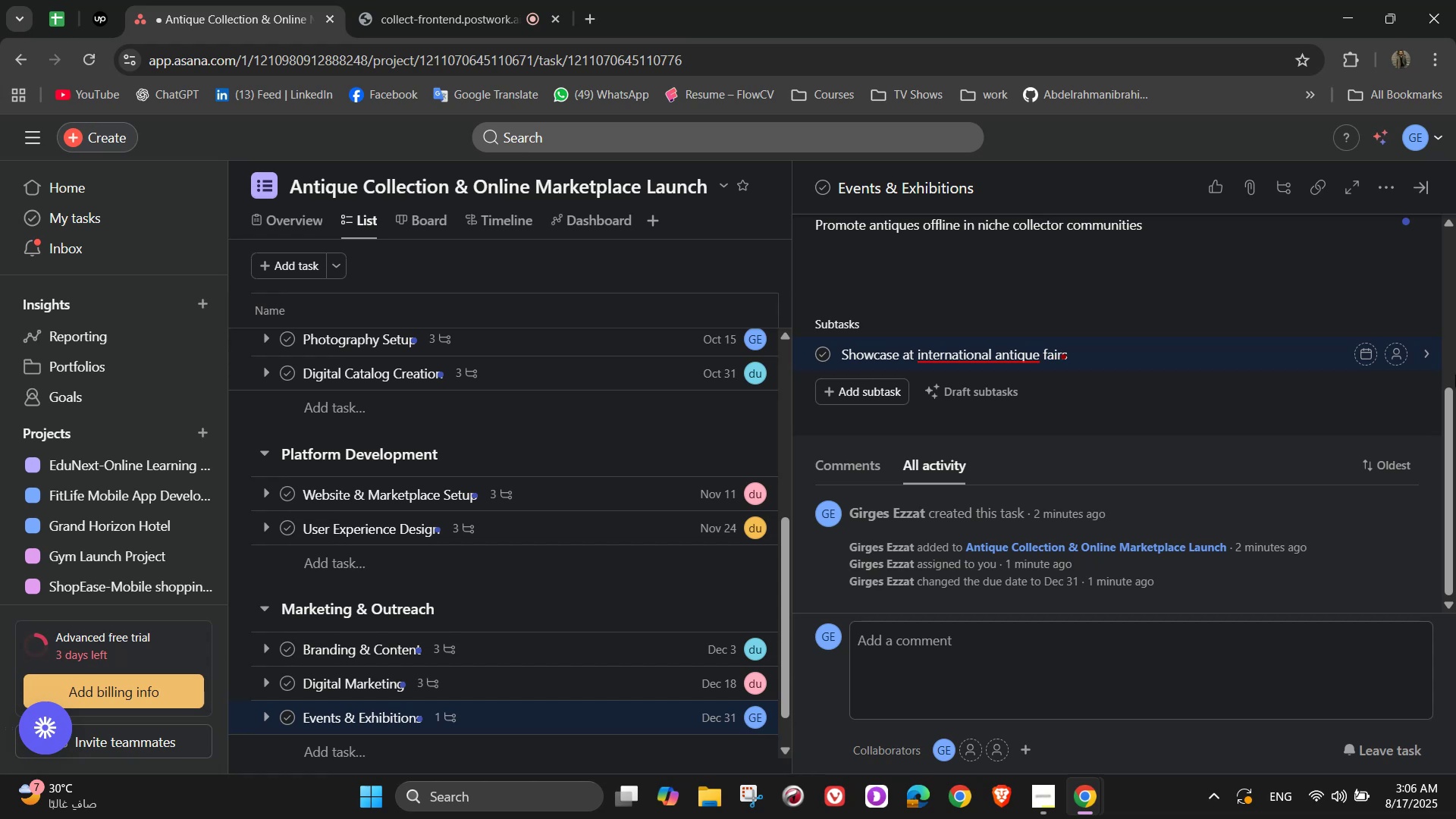 
key(Enter)
 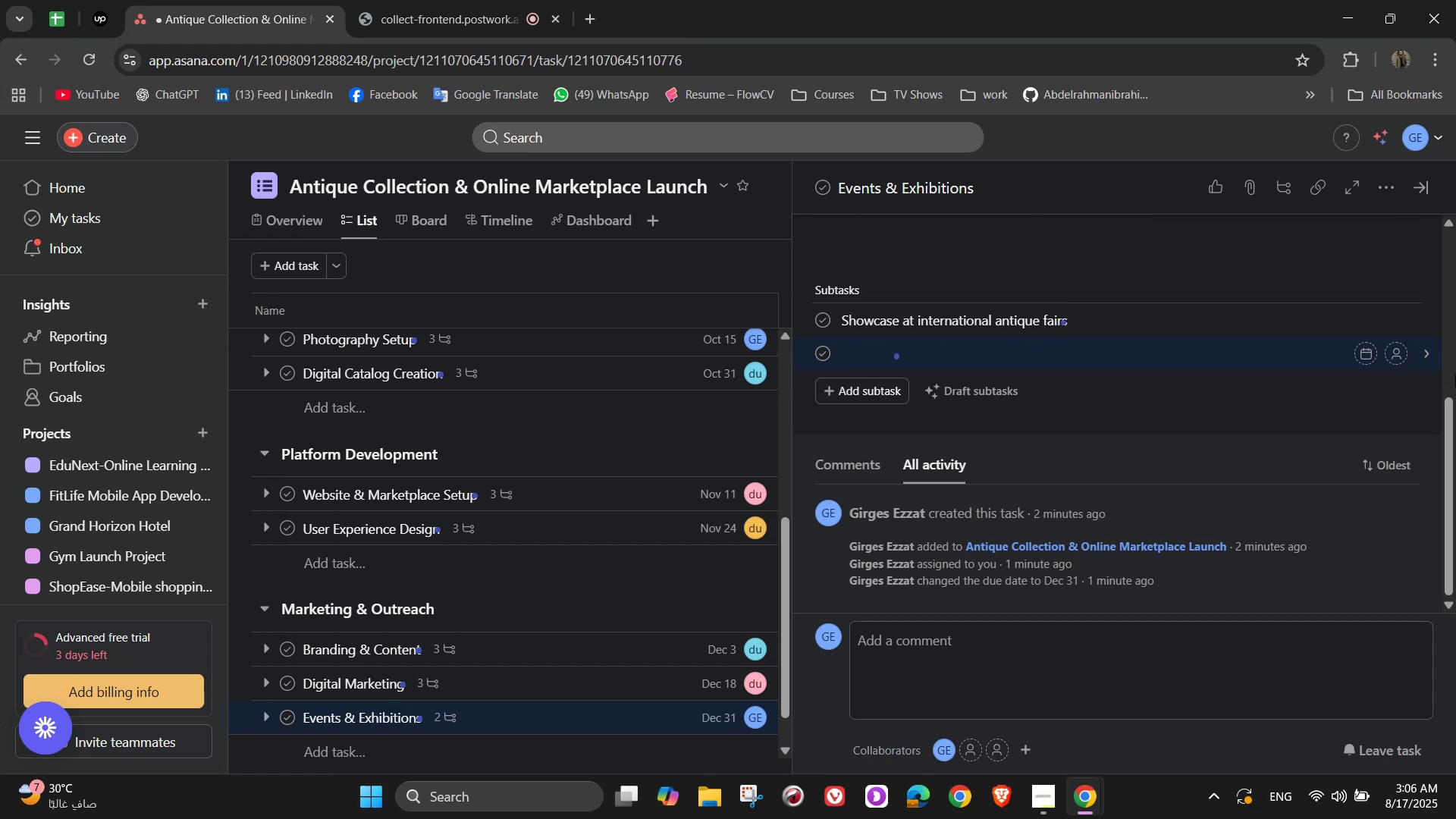 
wait(12.27)
 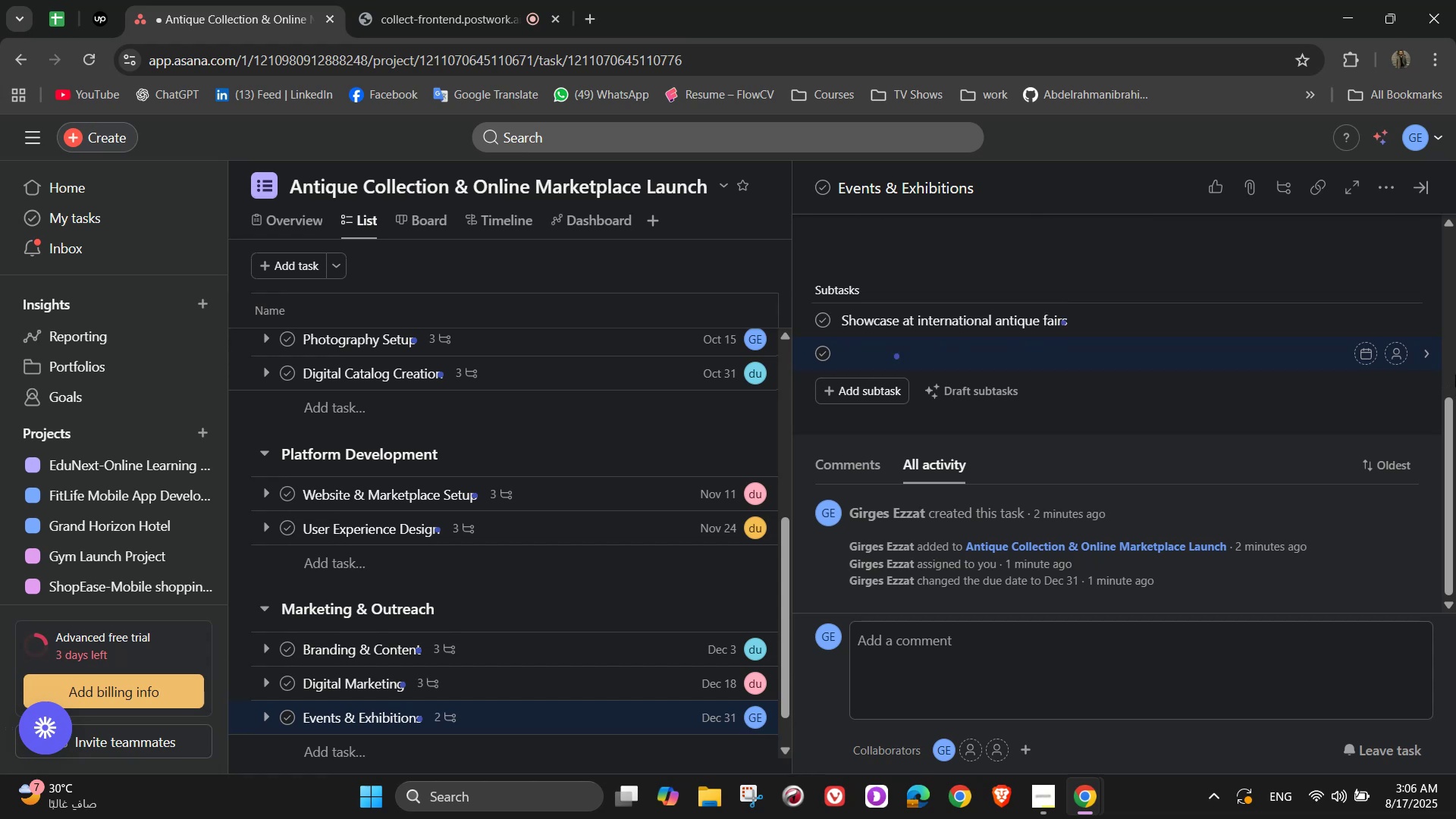 
type(Host)
 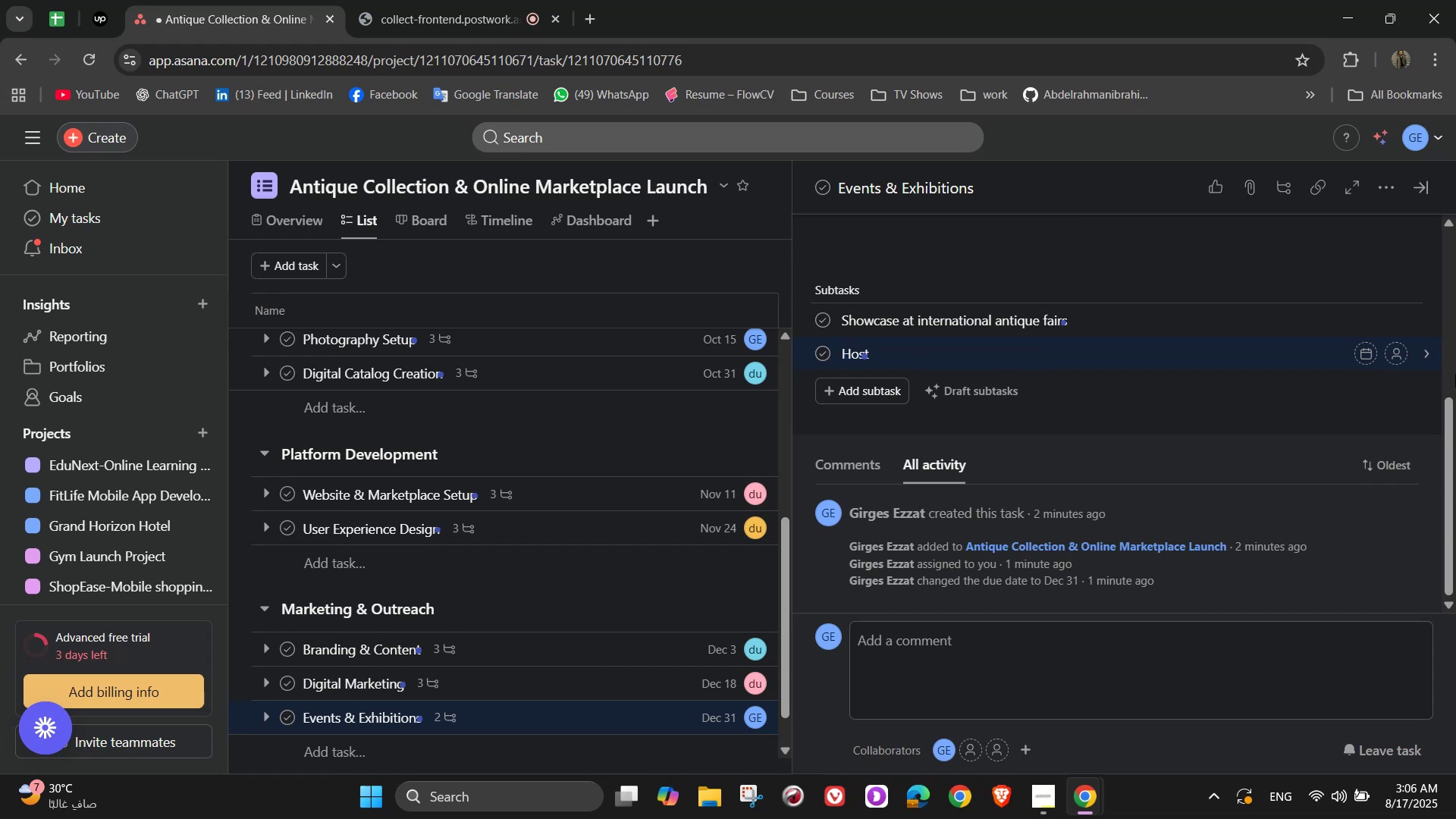 
wait(5.09)
 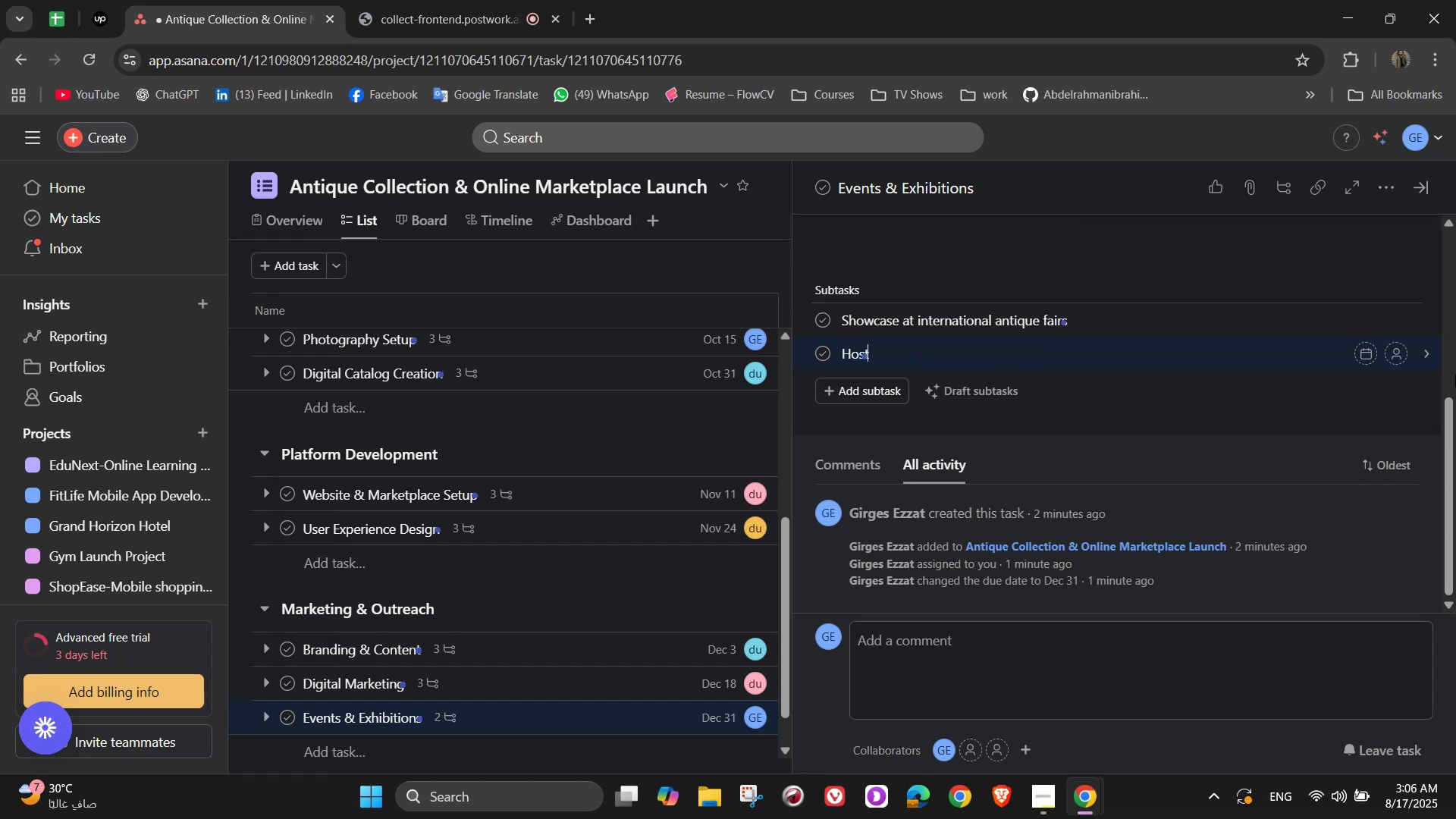 
type( a private collector preview en)
key(Backspace)
type(vent)
 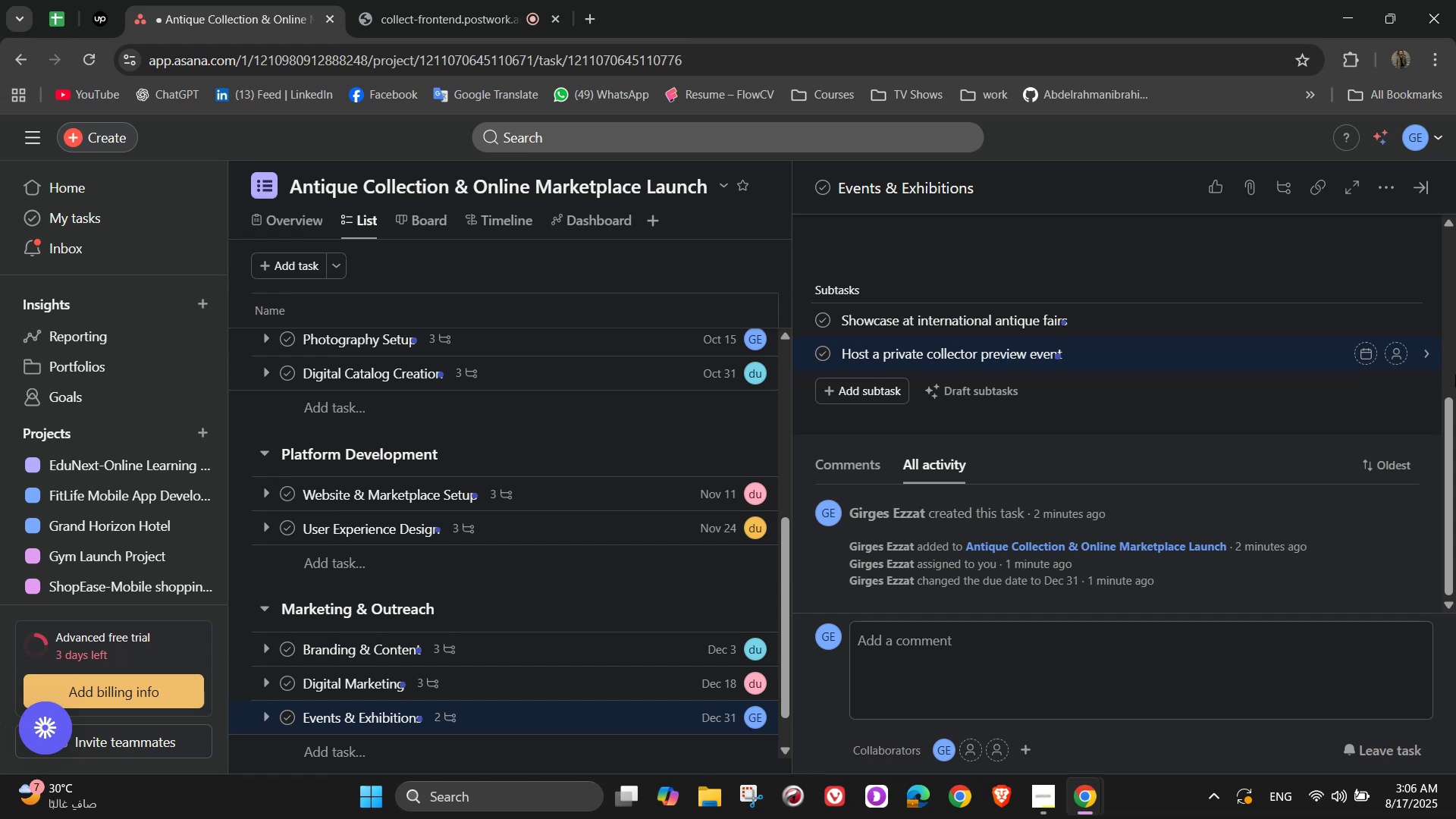 
wait(8.9)
 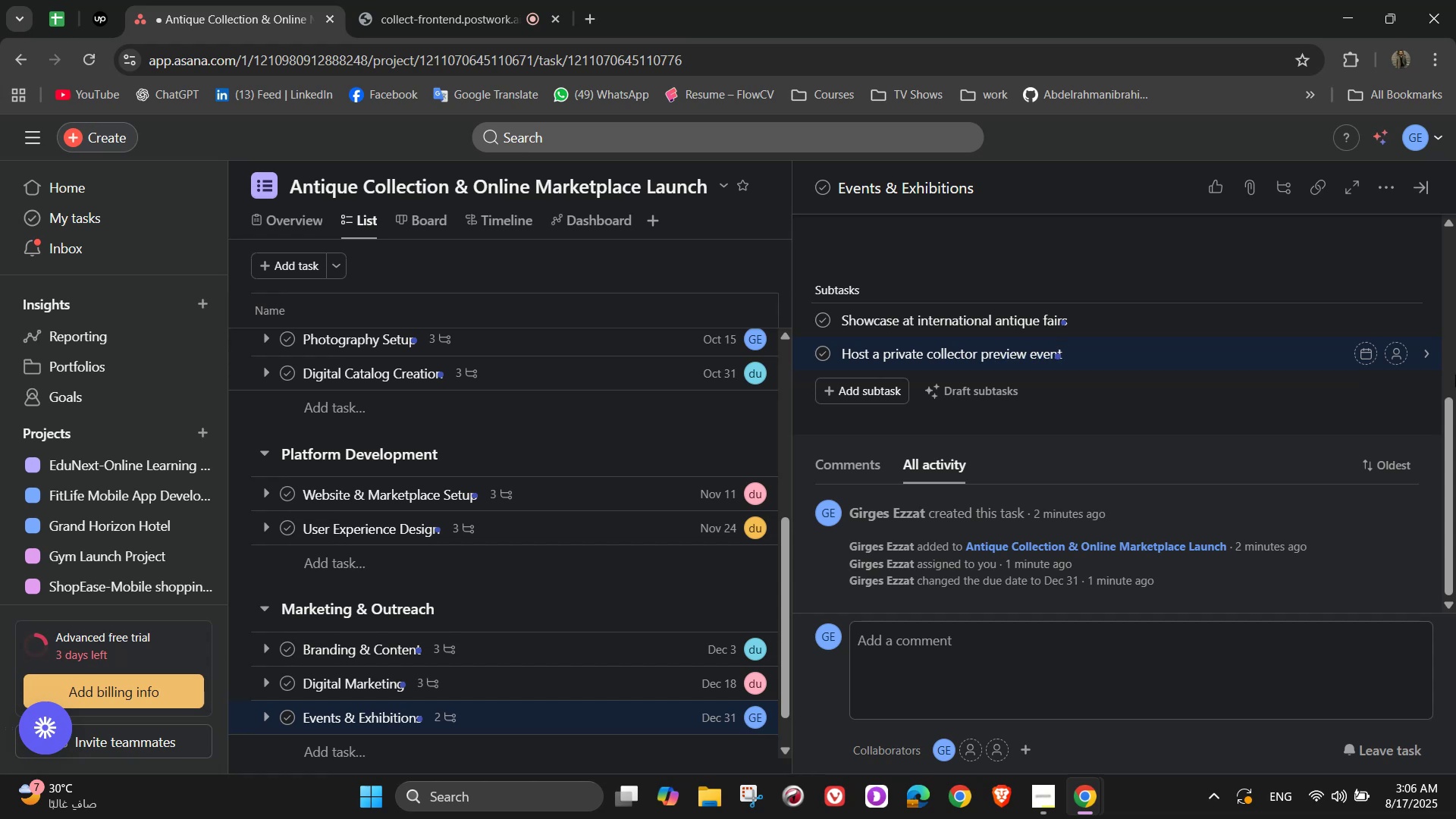 
key(NumpadEnter)
 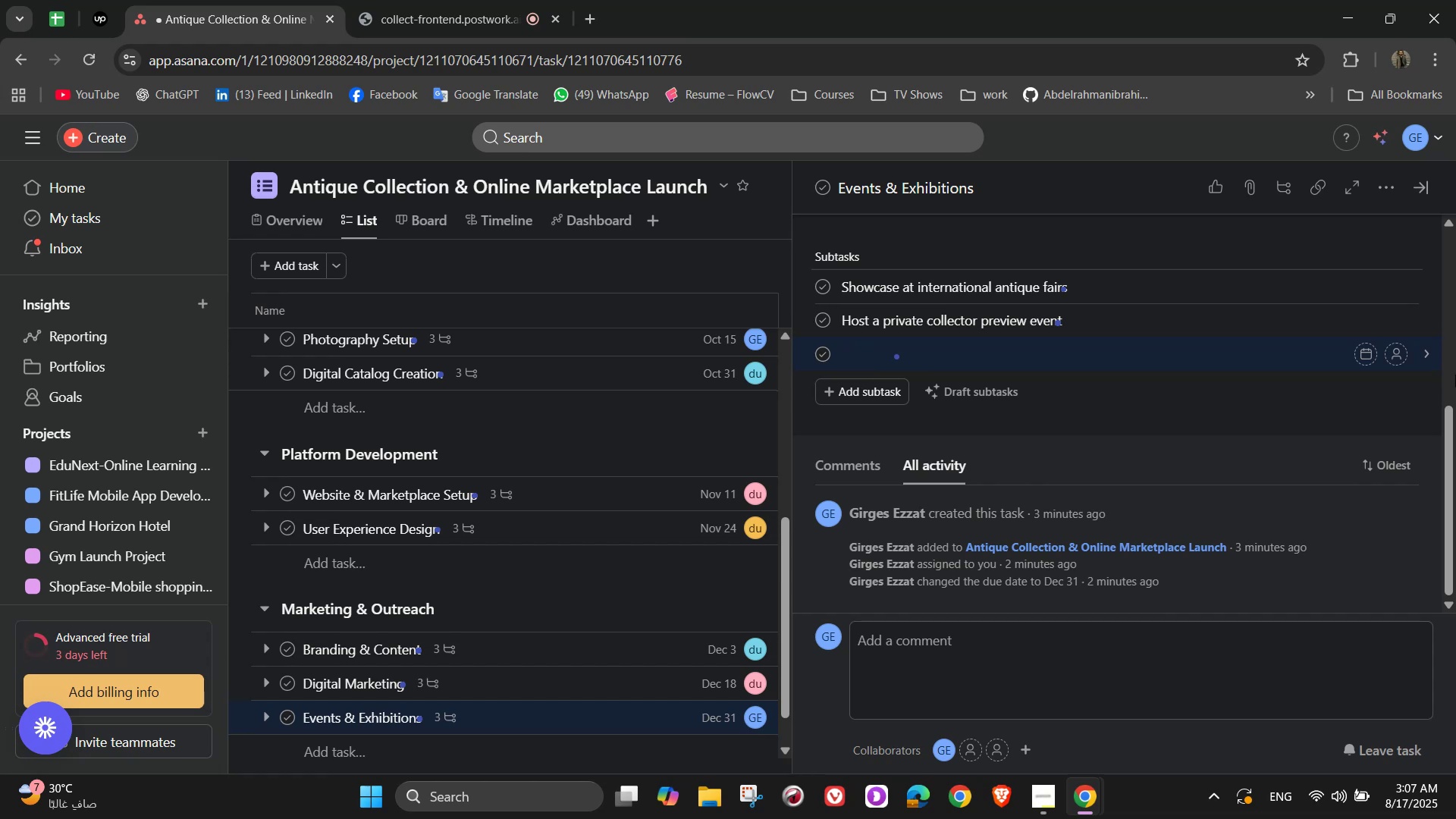 
wait(12.35)
 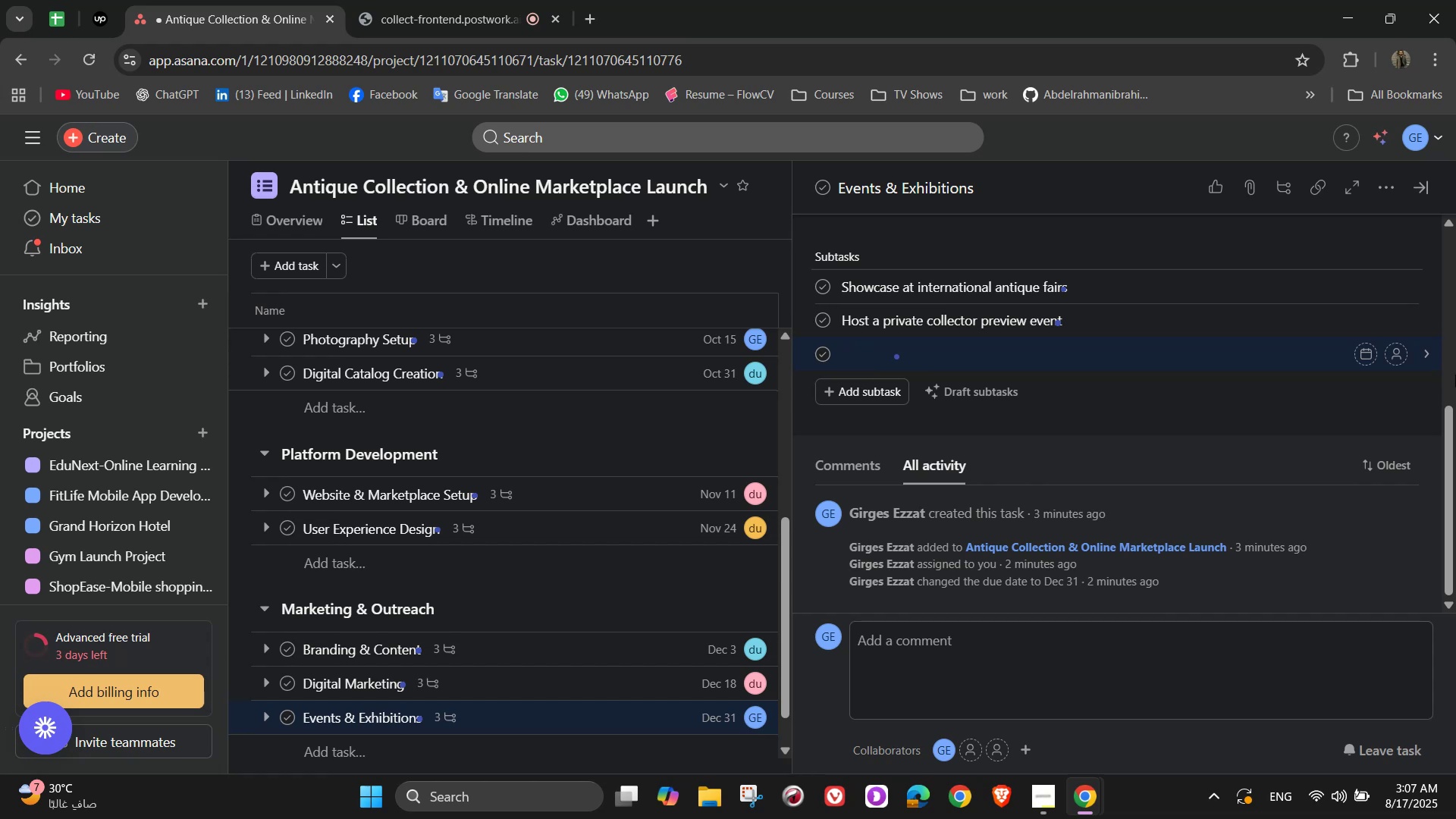 
type(Partner with museum for )
 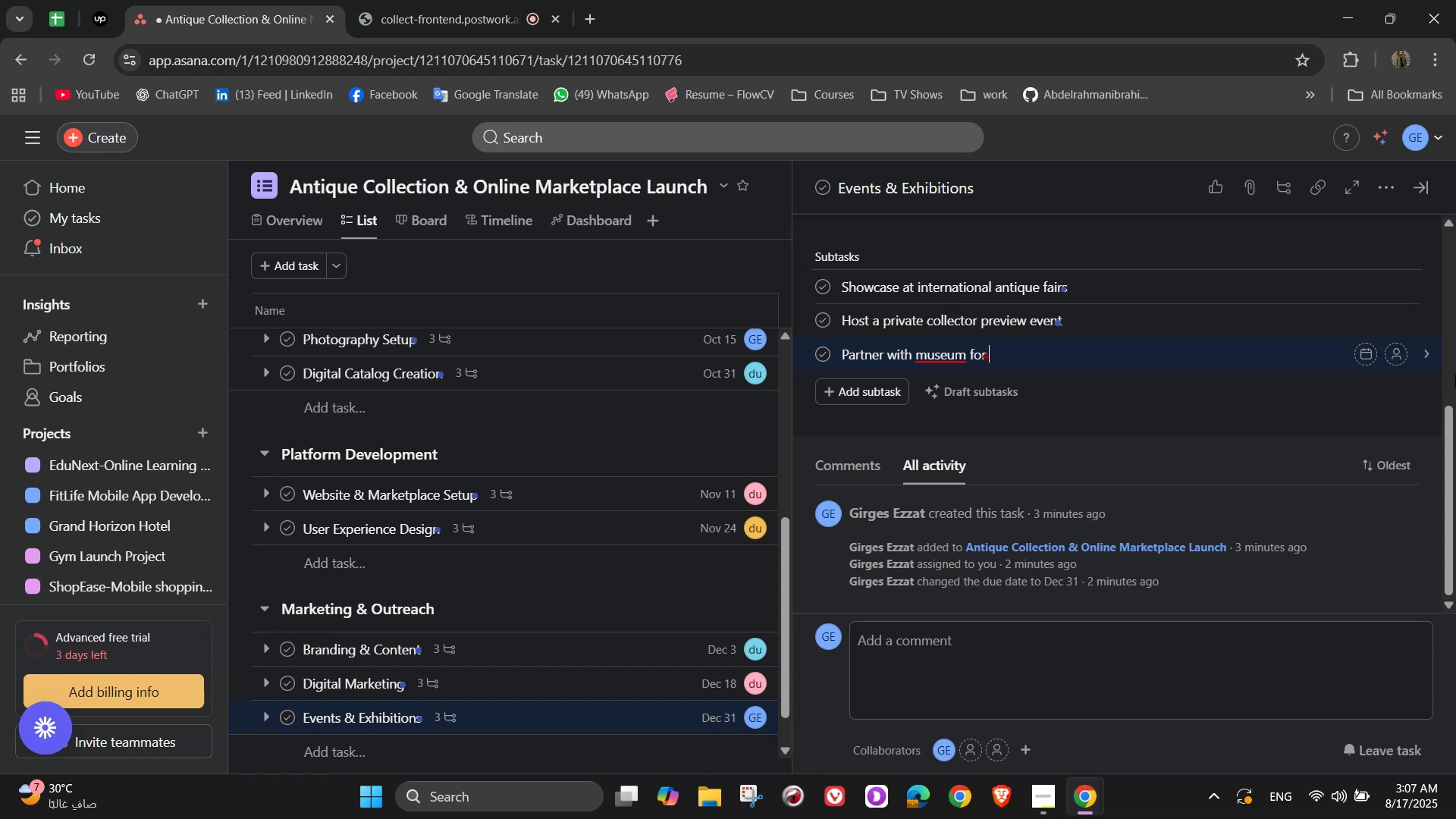 
wait(5.16)
 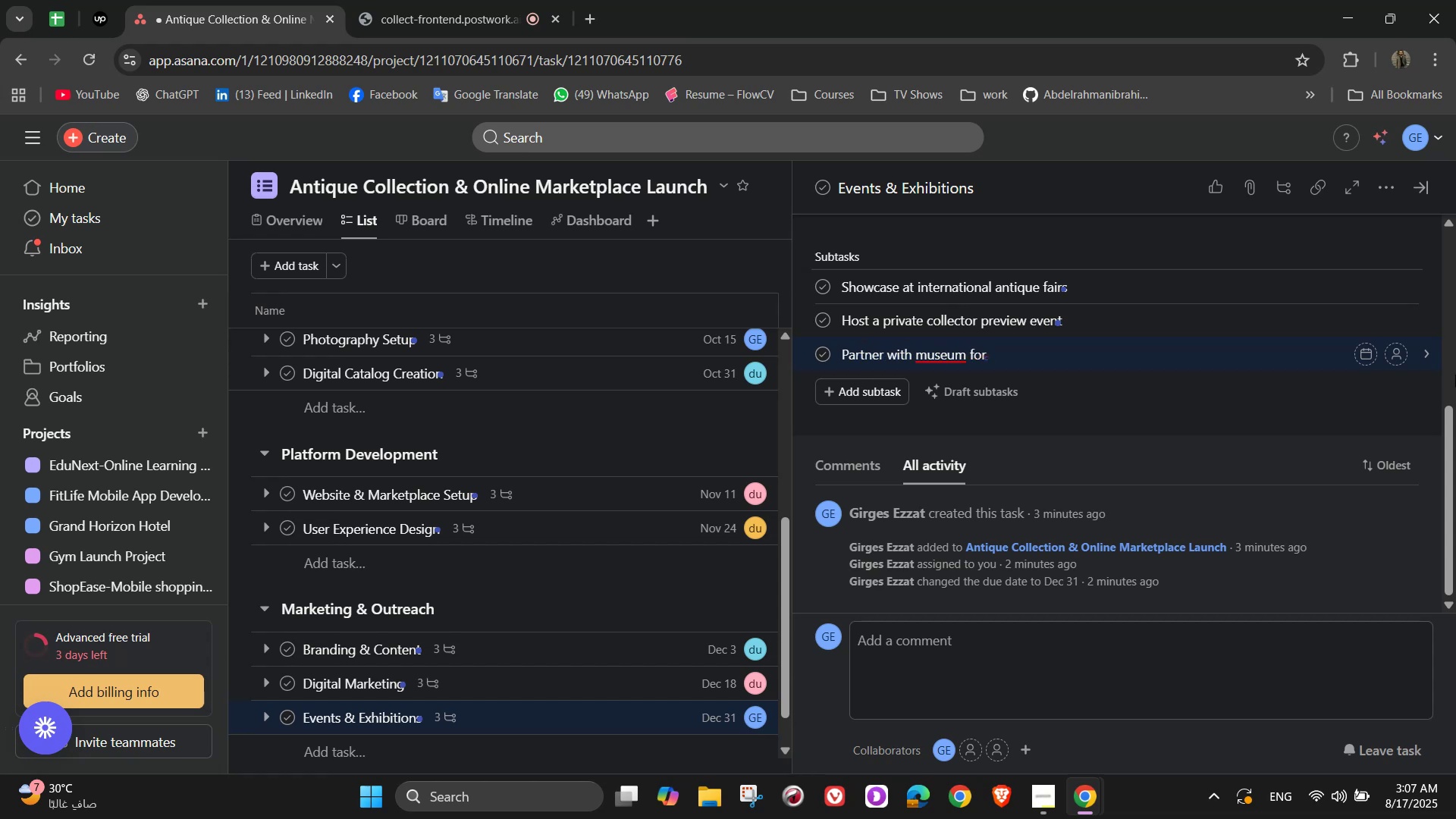 
key(Backspace)
key(Backspace)
key(Backspace)
key(Backspace)
key(Backspace)
type(s for exhibitions)
 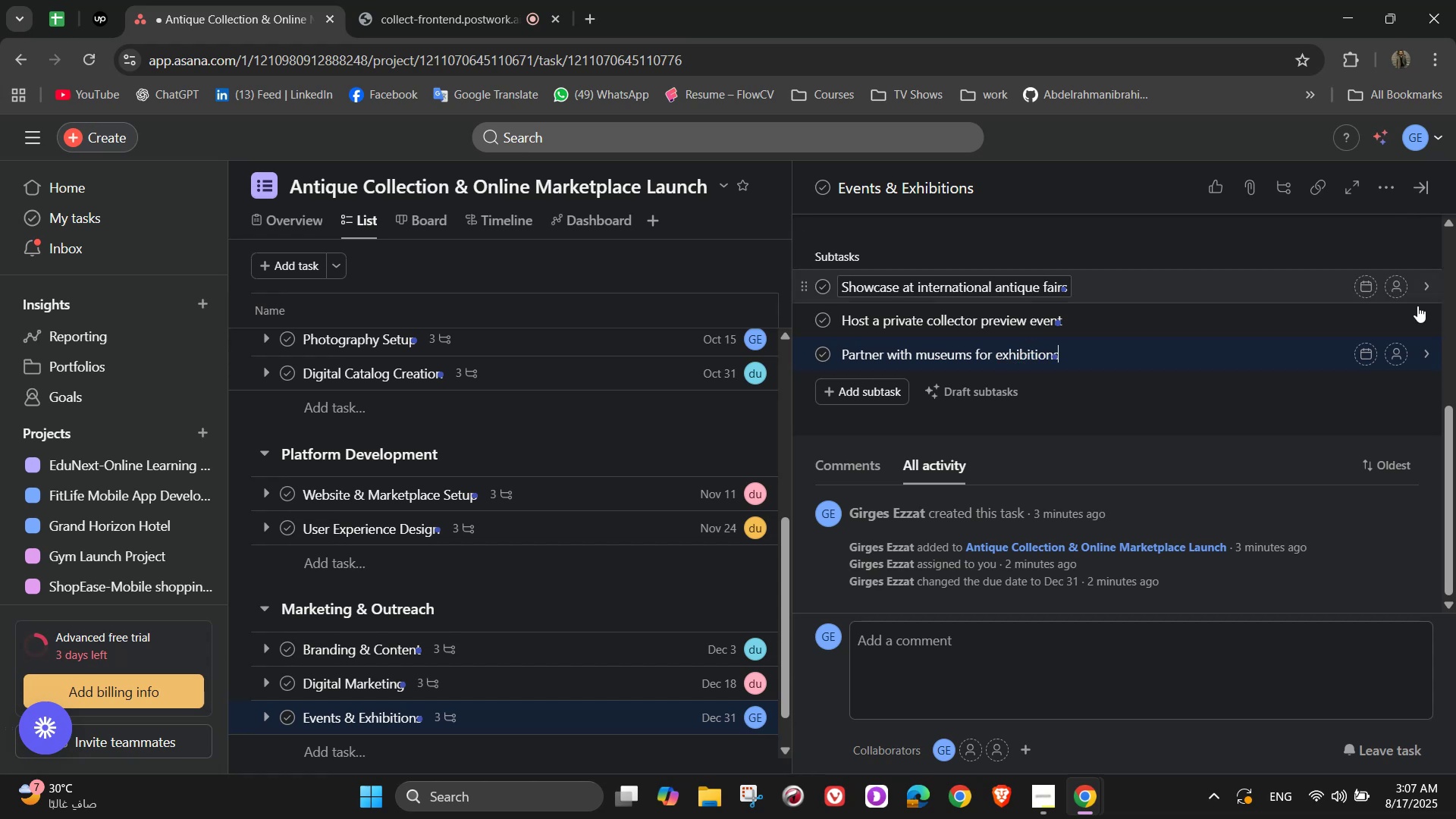 
left_click([1389, 284])
 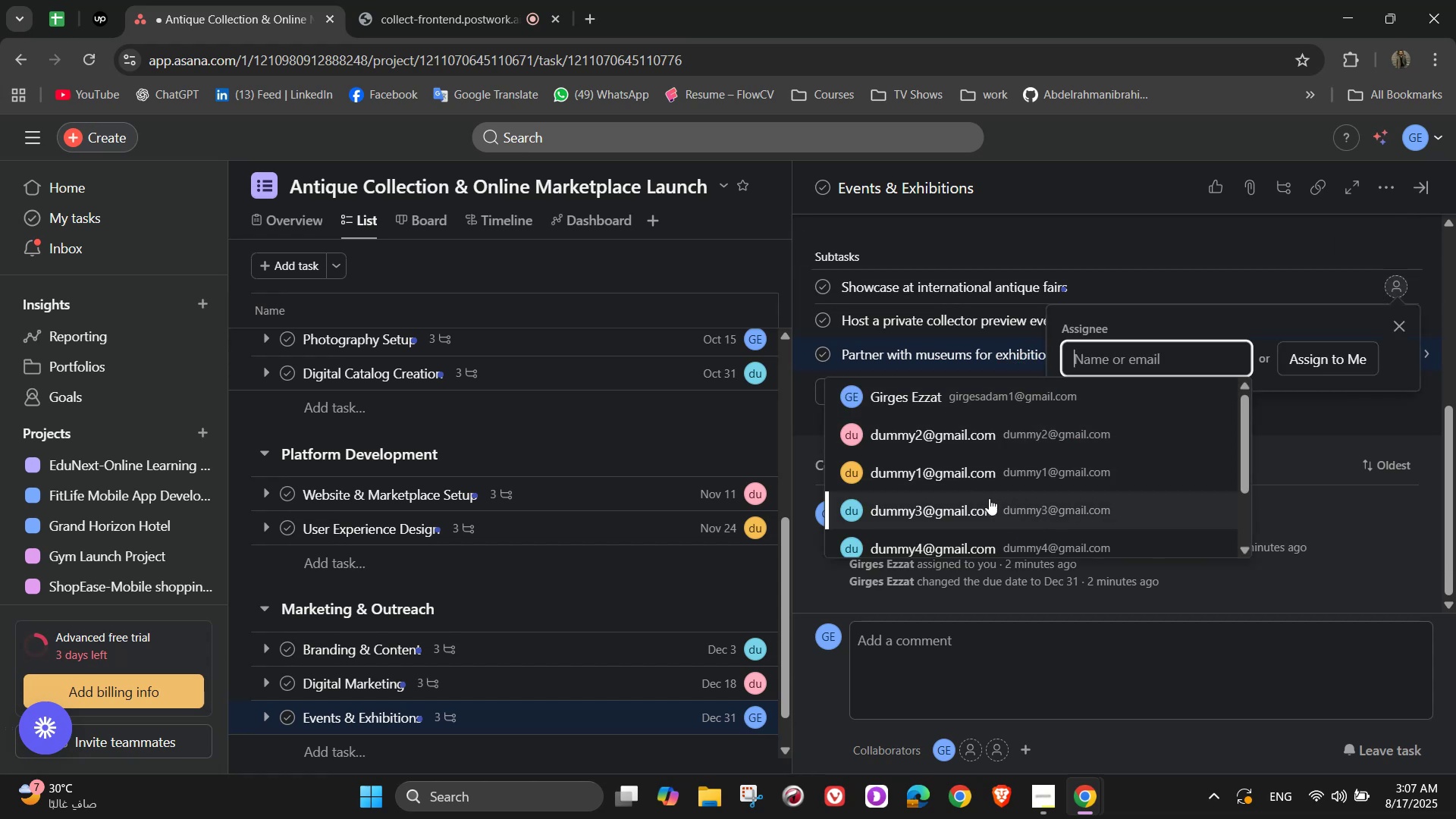 
left_click([947, 404])
 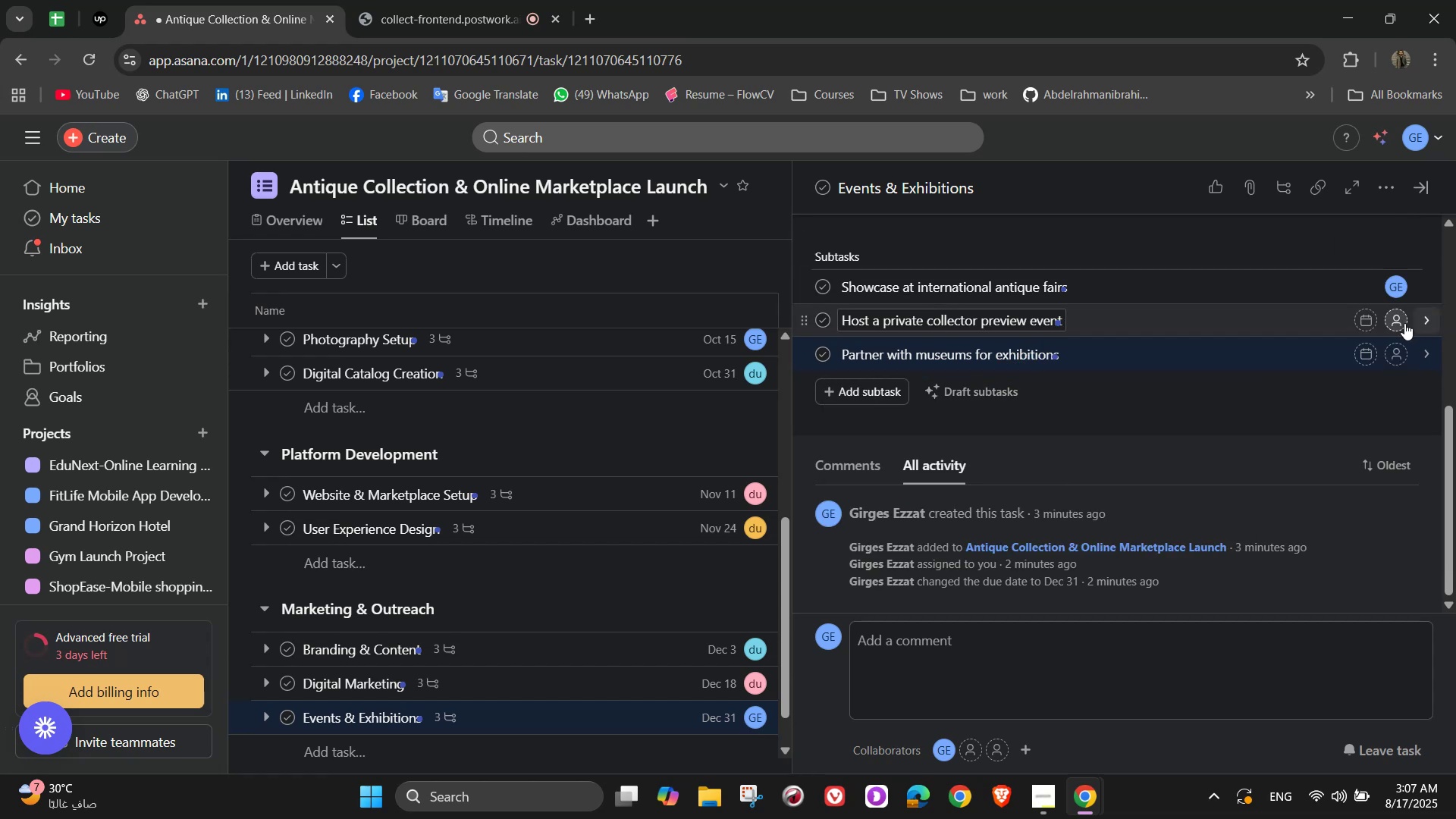 
left_click([1401, 323])
 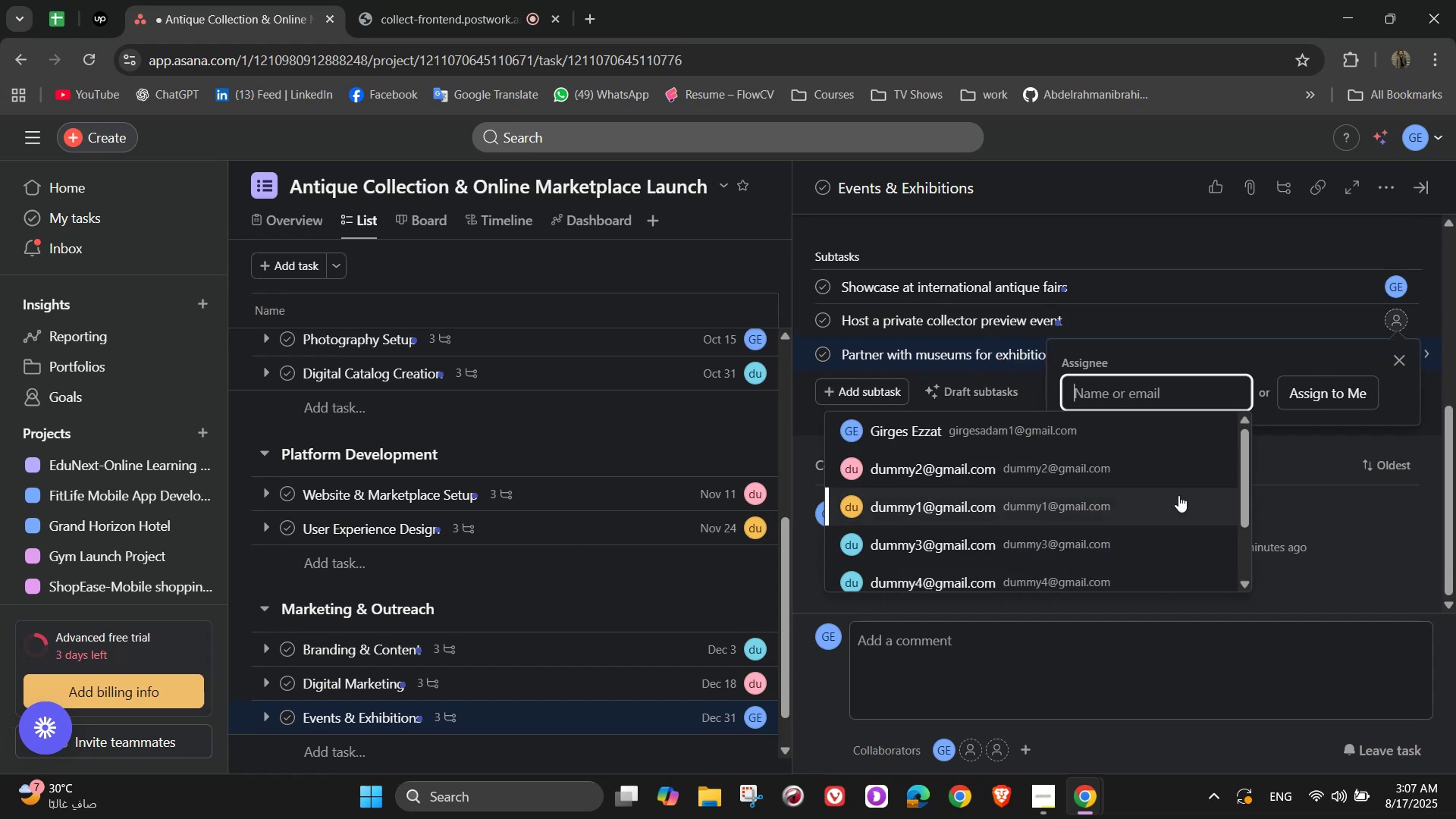 
left_click_drag(start_coordinate=[1133, 517], to_coordinate=[1141, 516])
 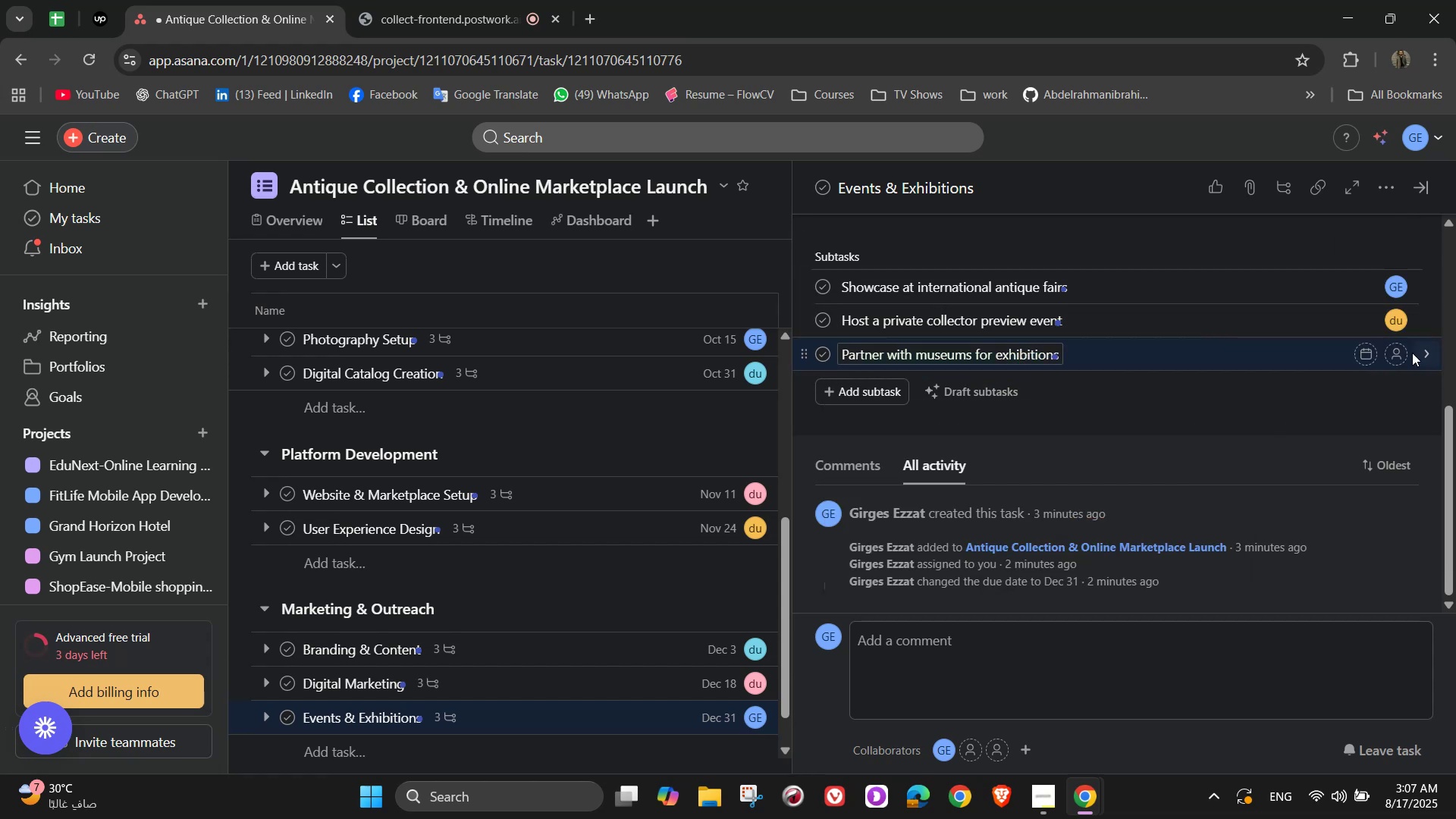 
left_click([1395, 347])
 